 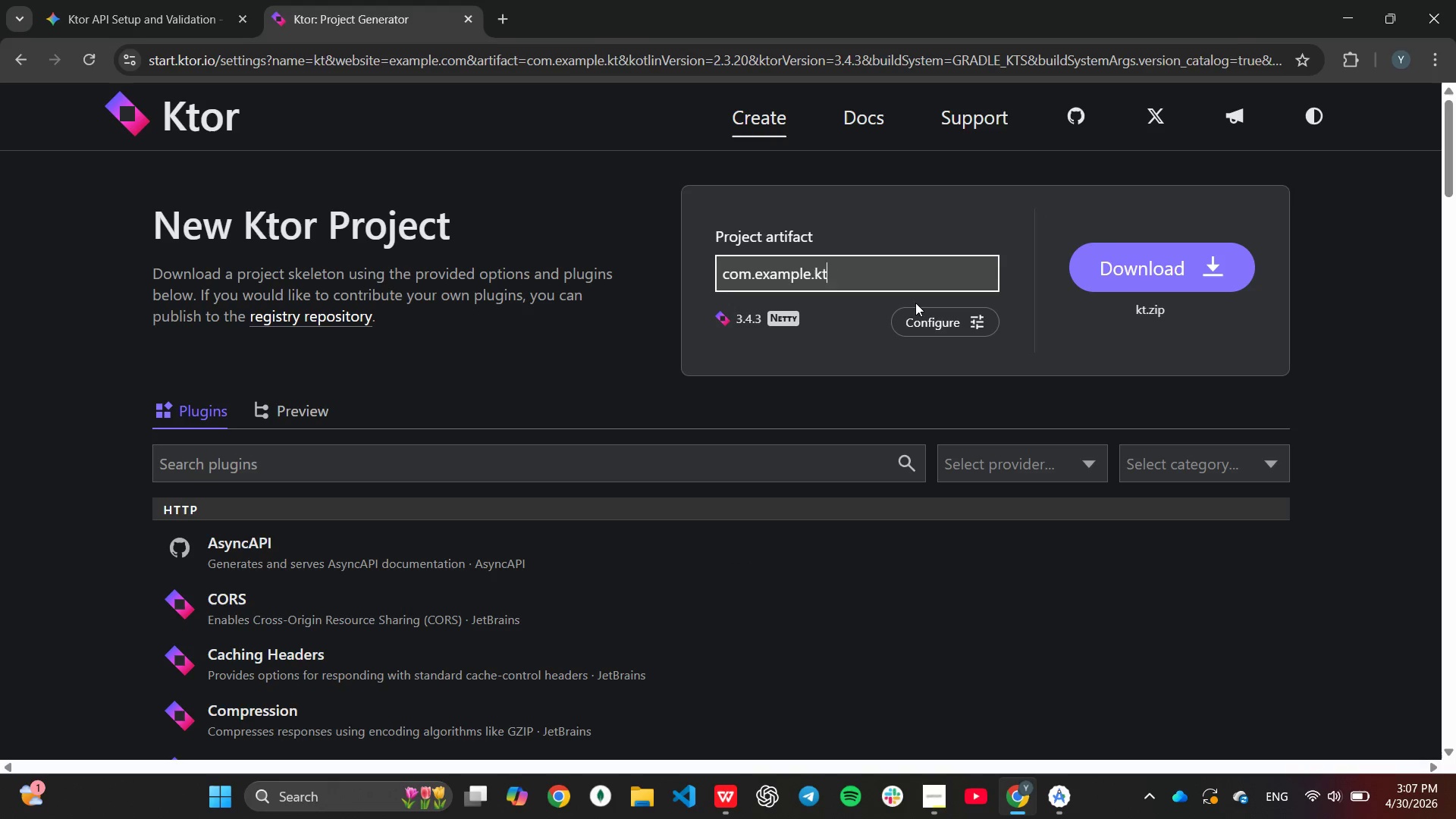 
key(Backspace)
 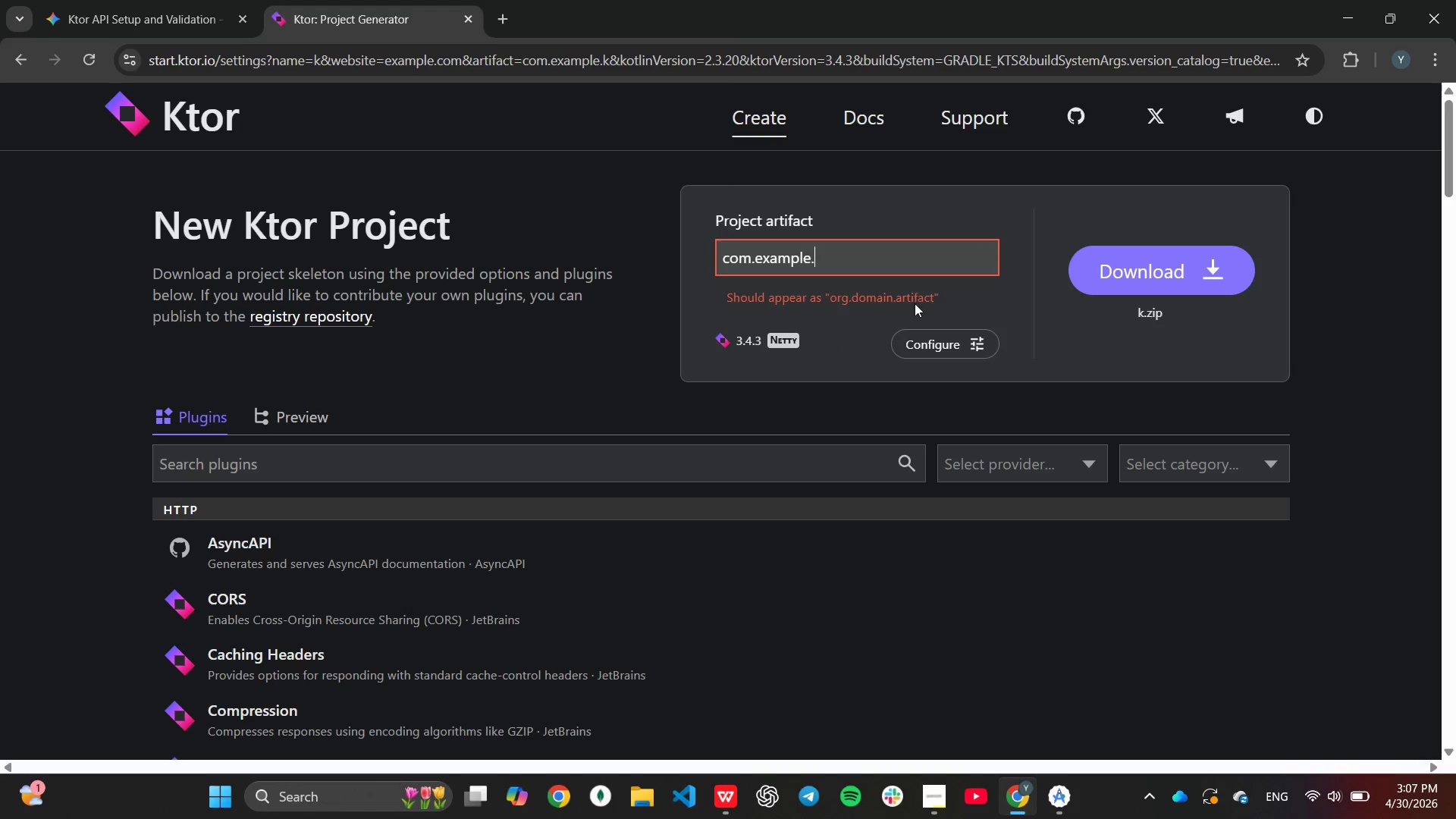 
key(Backspace)
 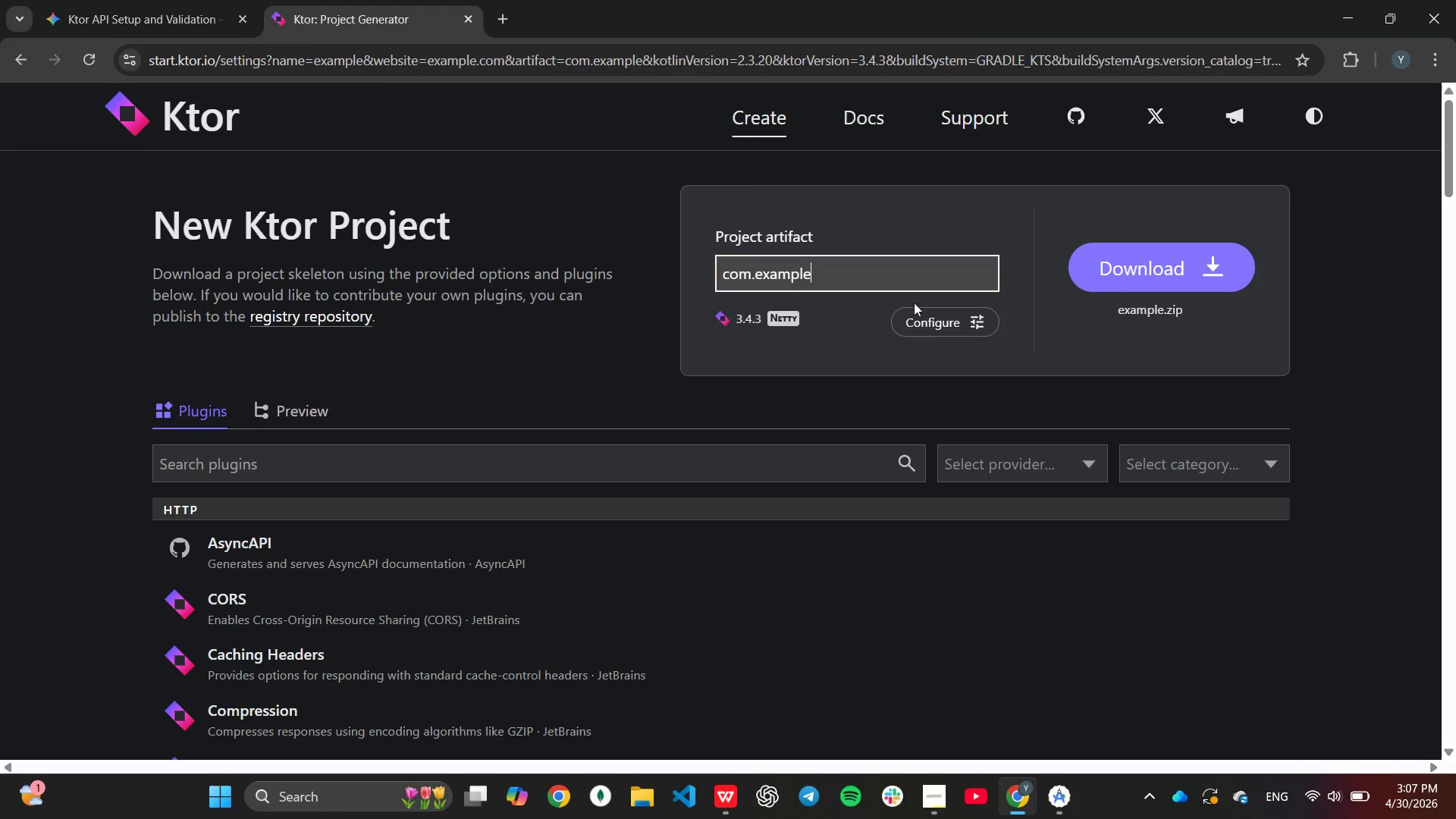 
key(Backspace)
 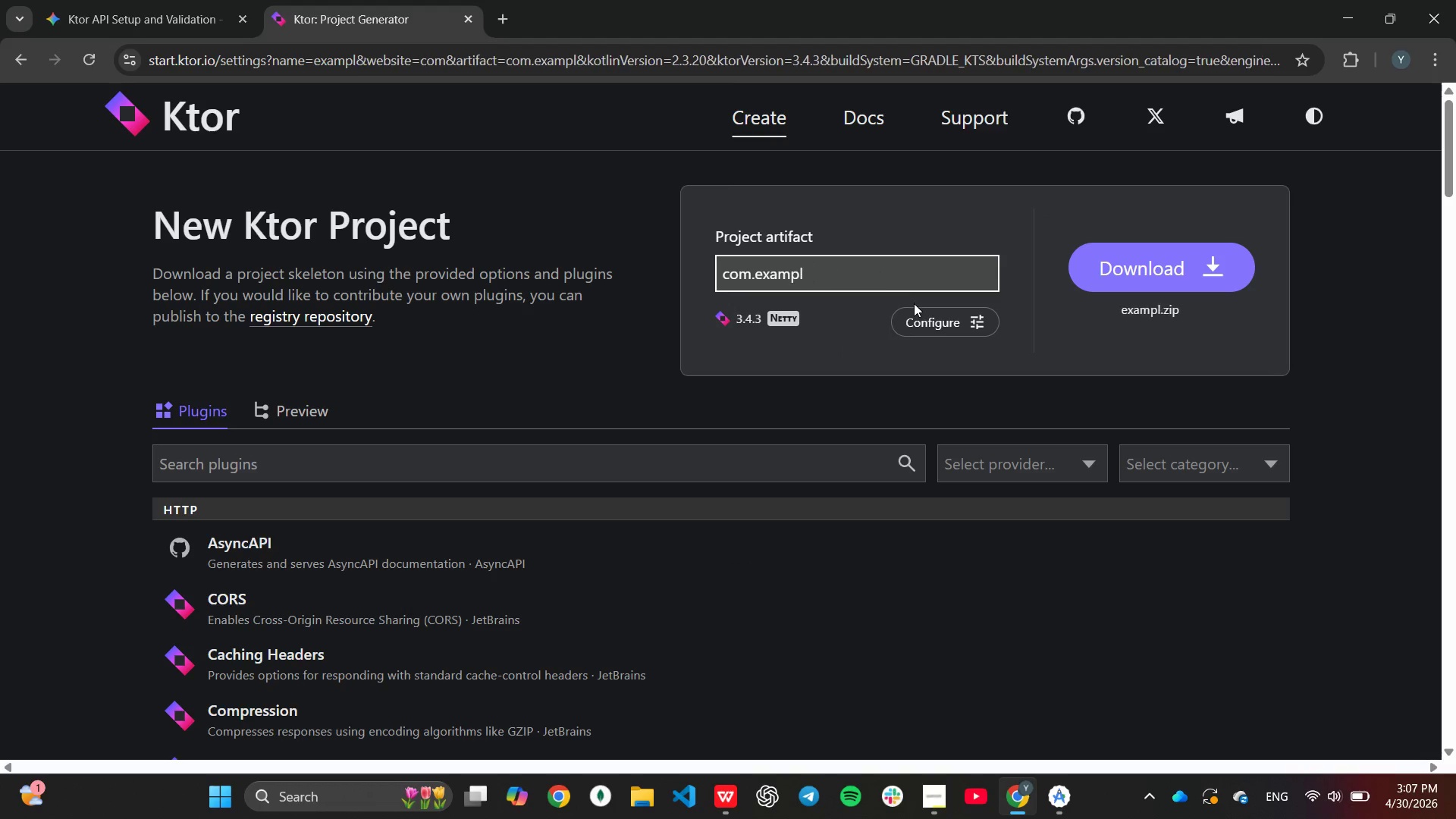 
key(Backspace)
 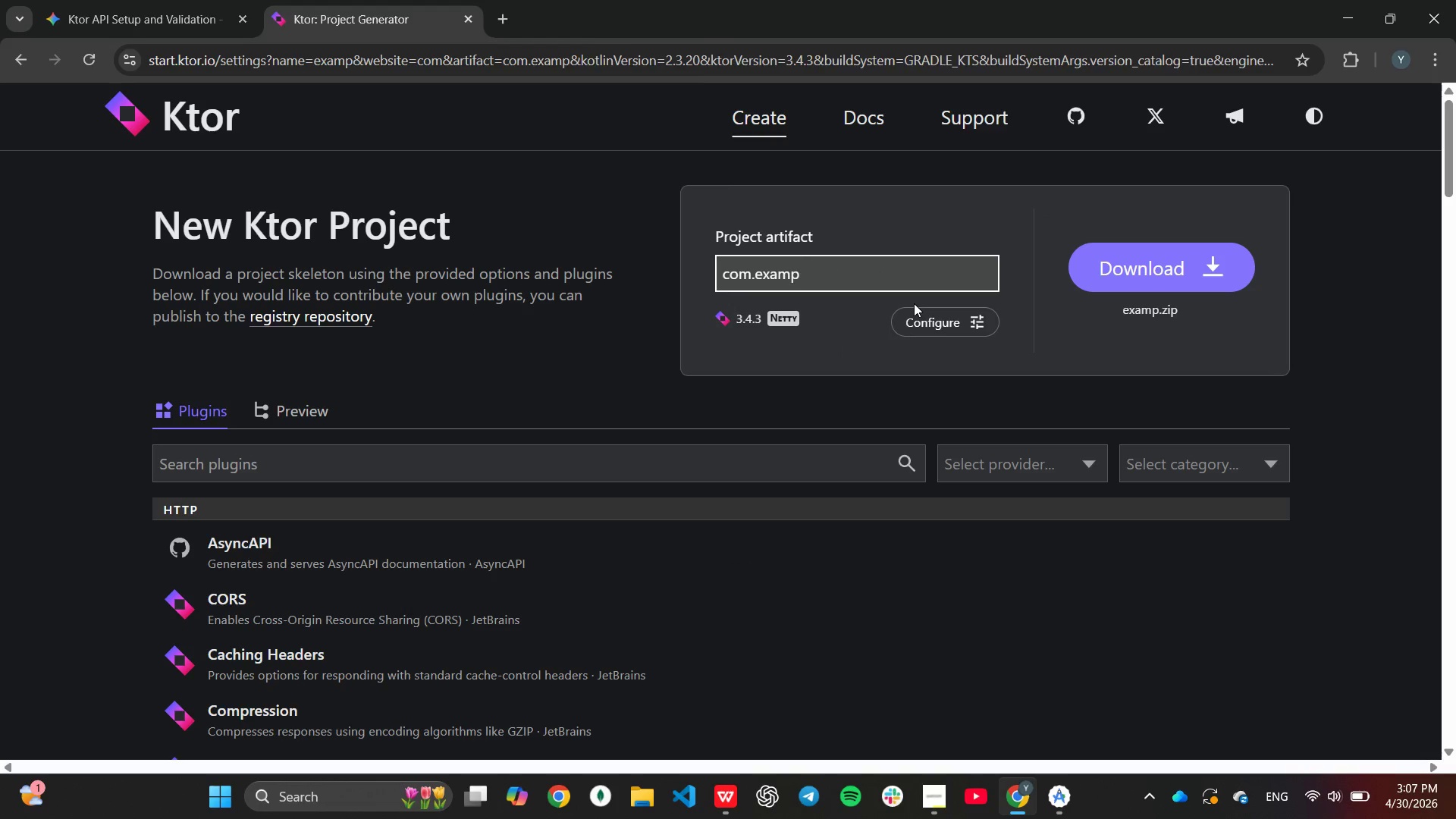 
key(Backspace)
 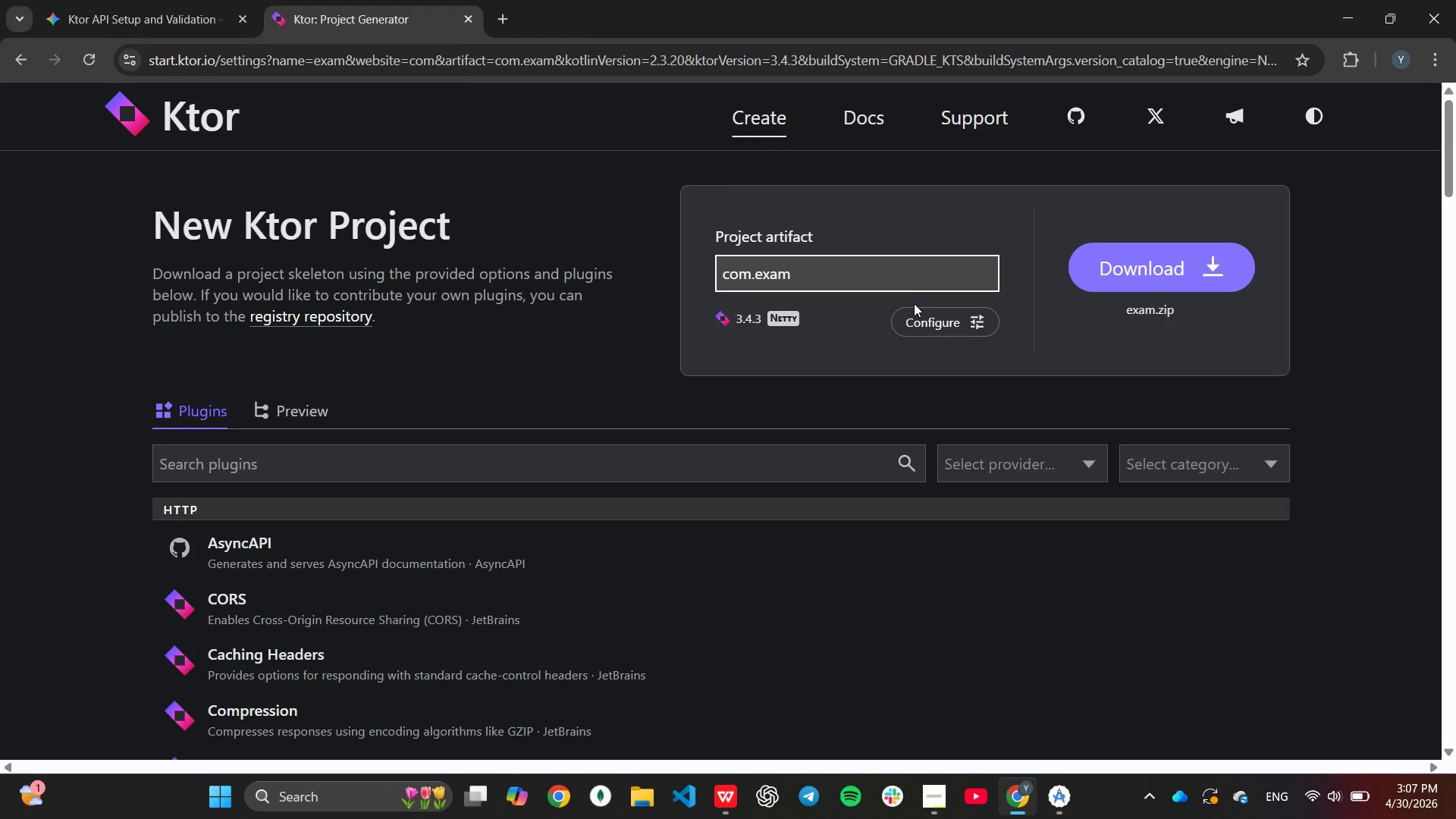 
key(Backspace)
 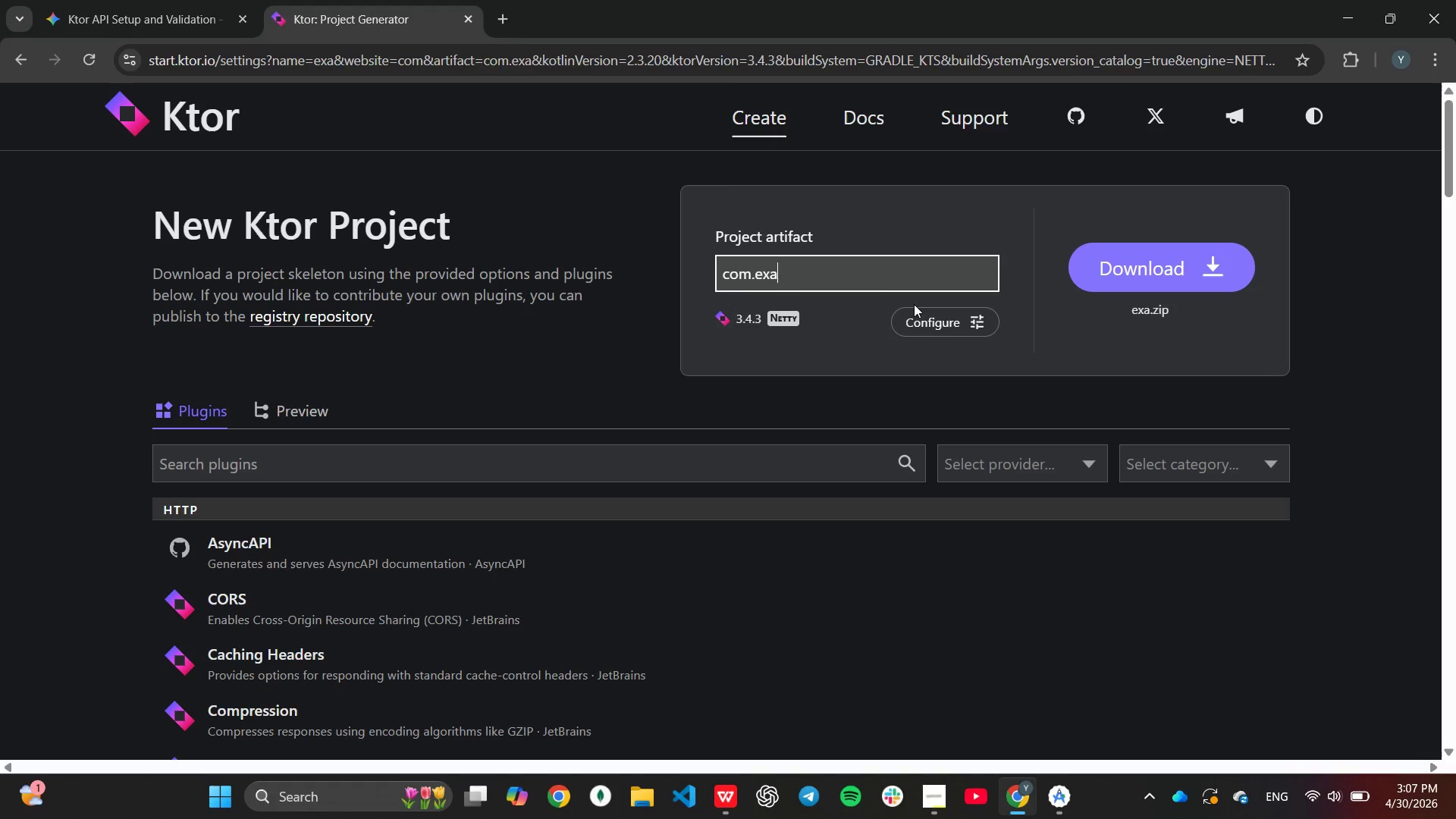 
key(Backspace)
 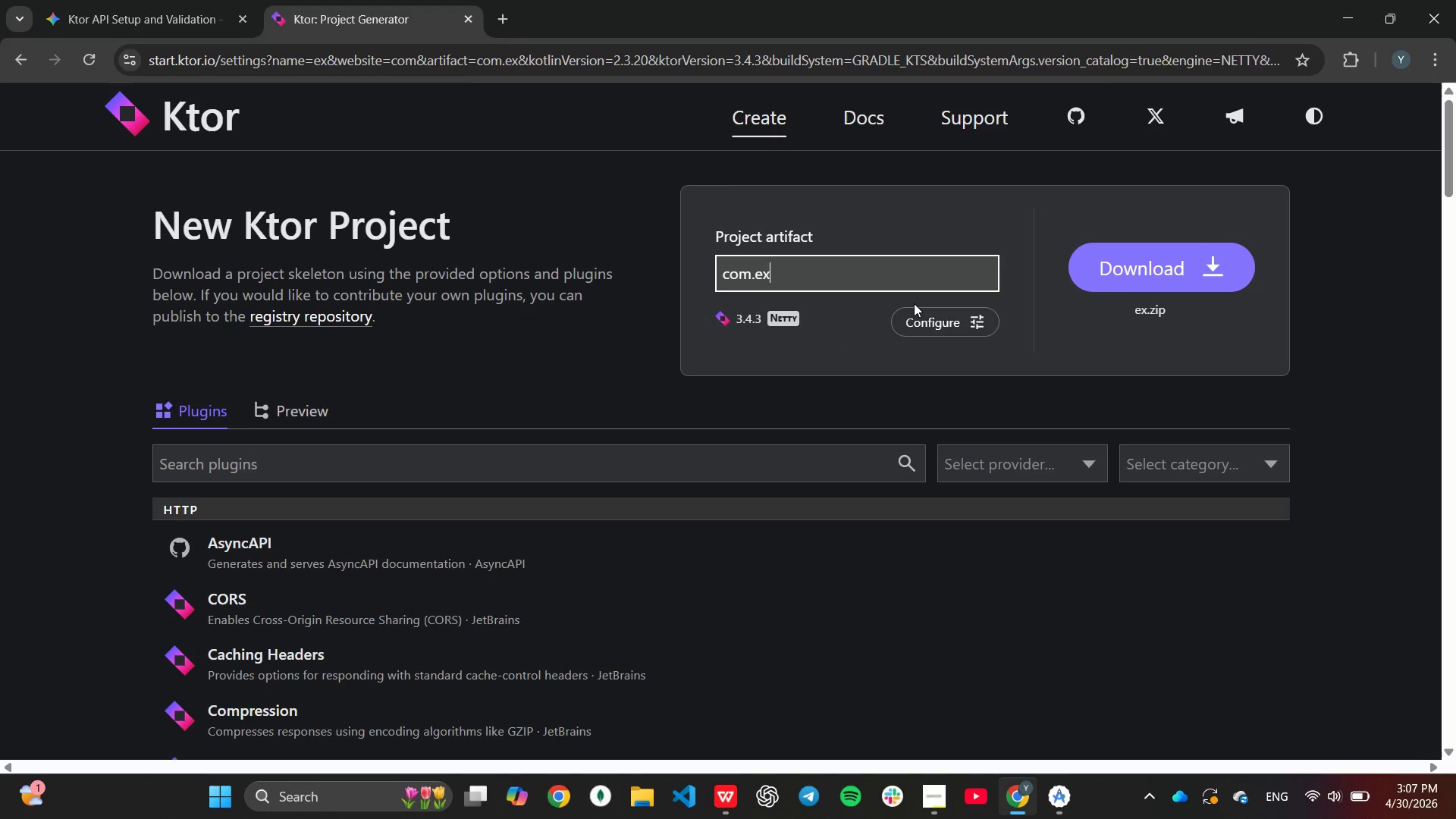 
key(Backspace)
 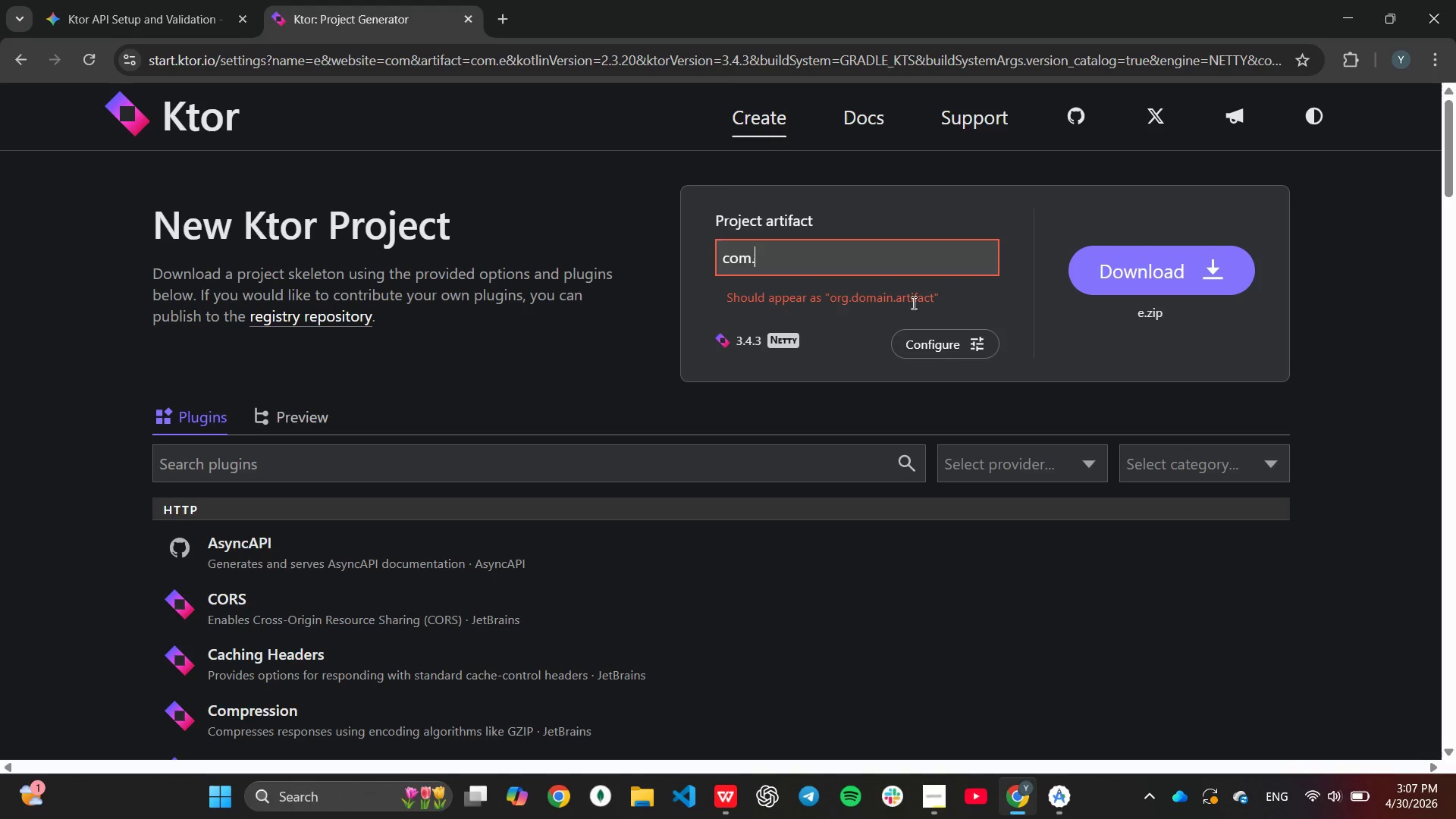 
key(Backspace)
 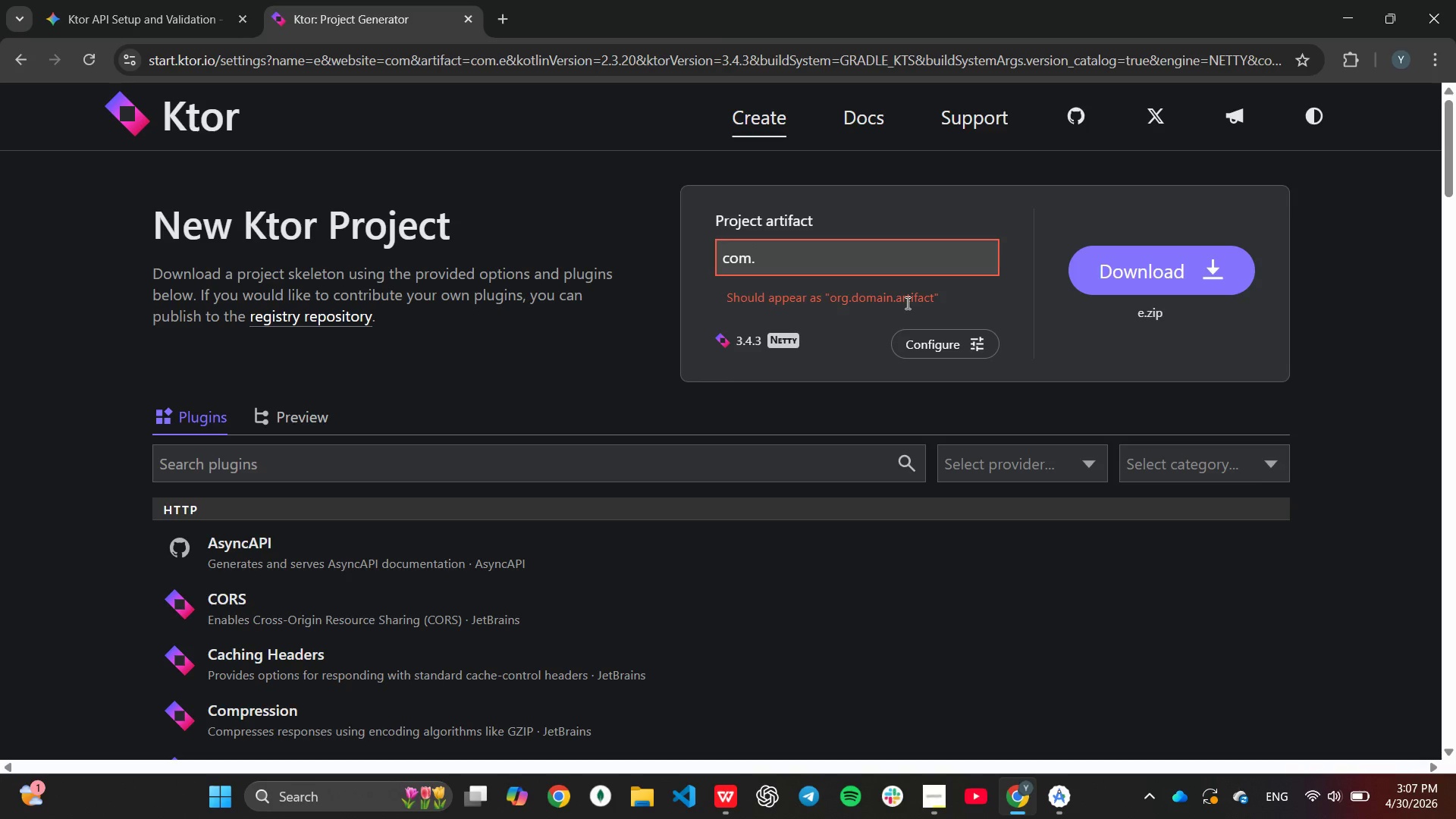 
type(zincabd)
key(Backspace)
key(Backspace)
type(ndspark)
 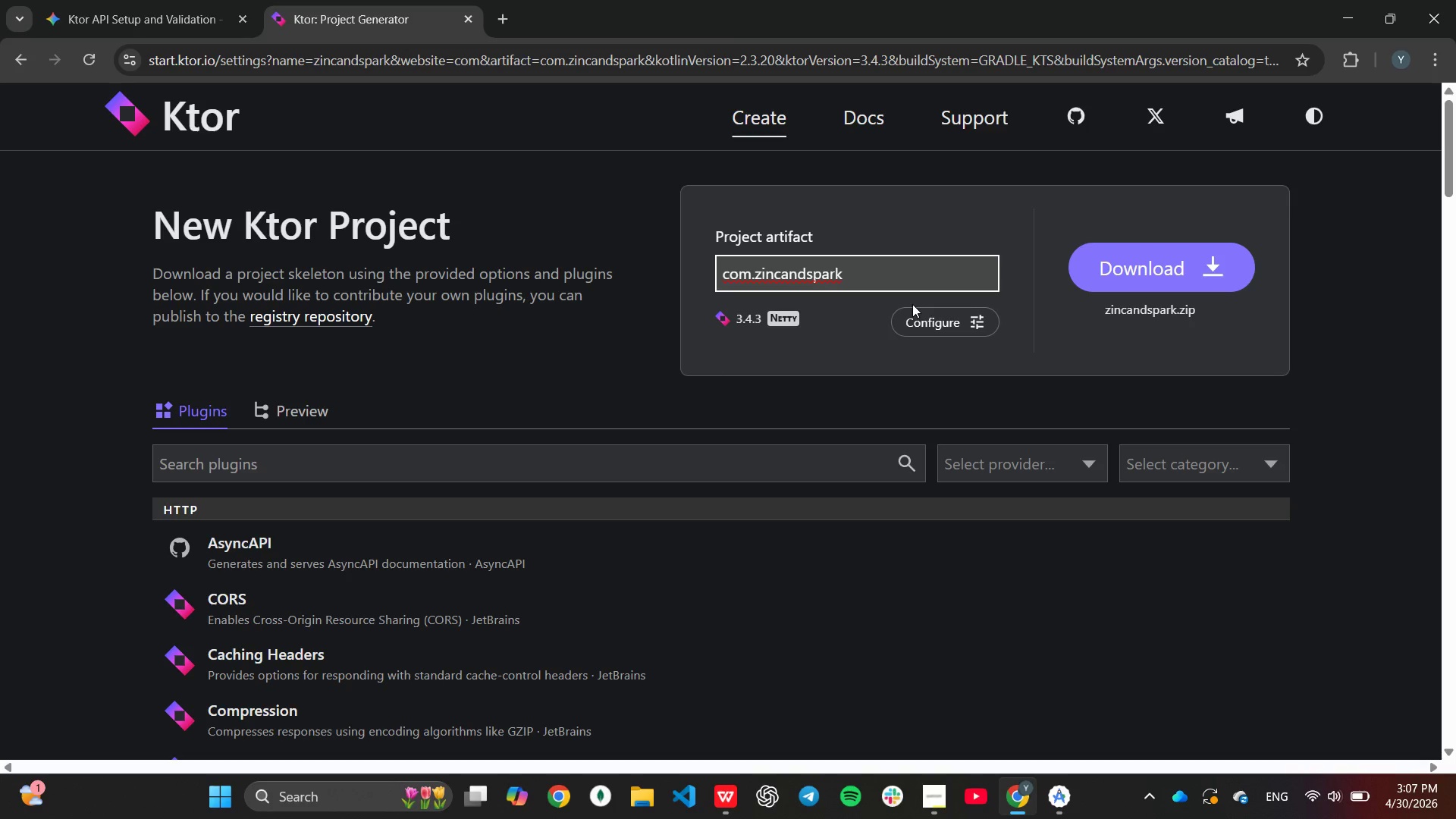 
wait(7.84)
 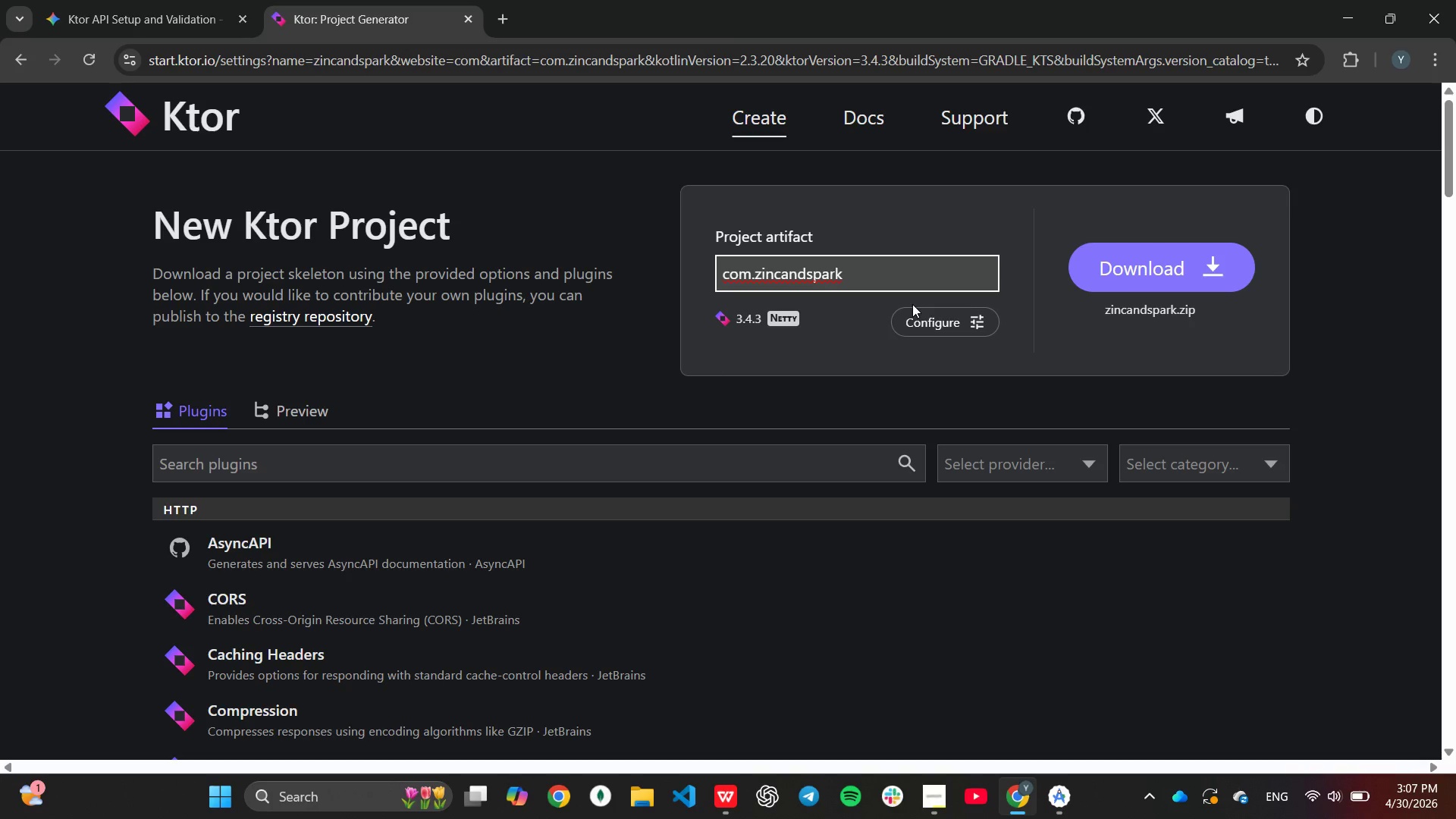 
left_click([569, 466])
 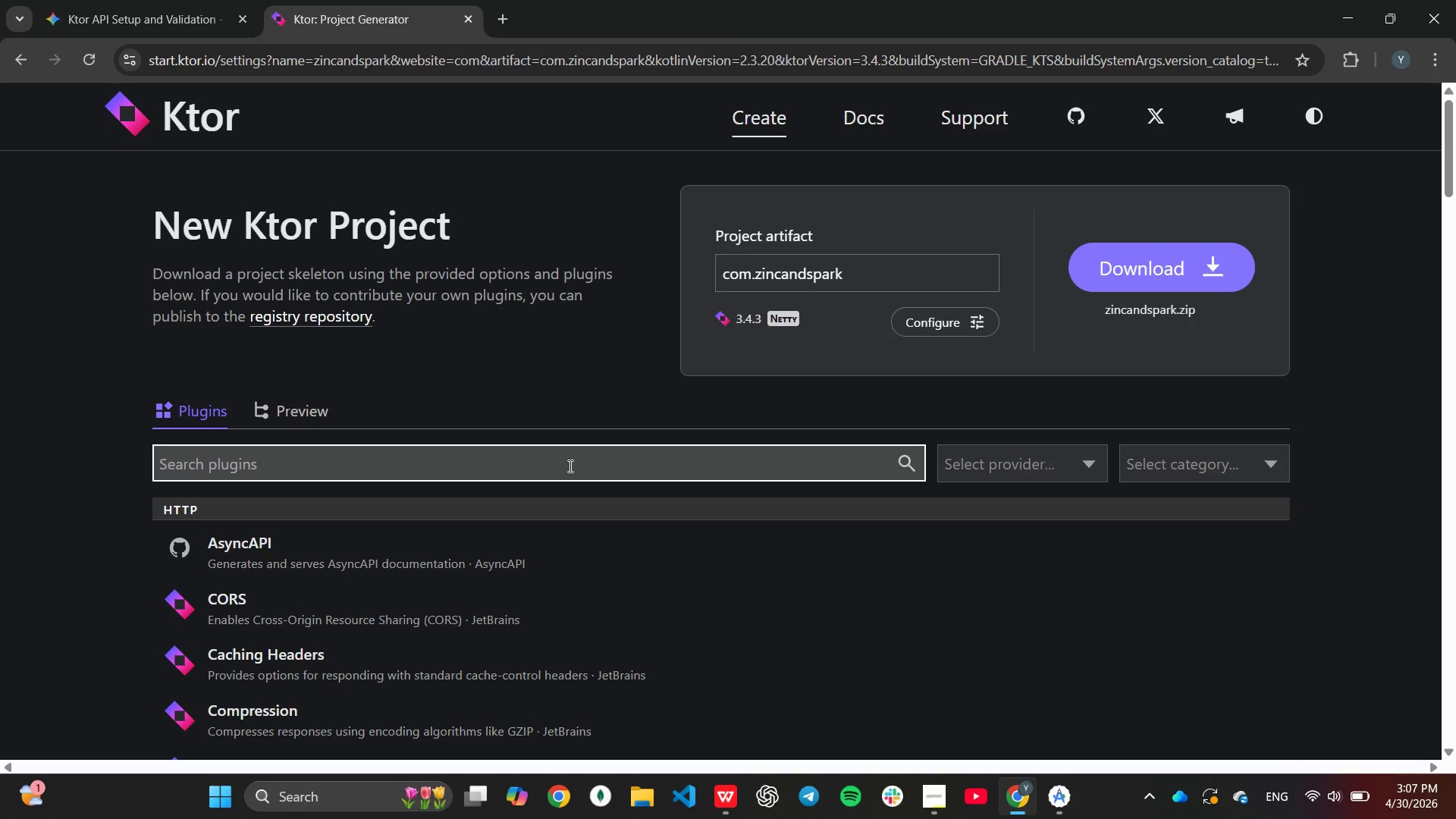 
key(R)
 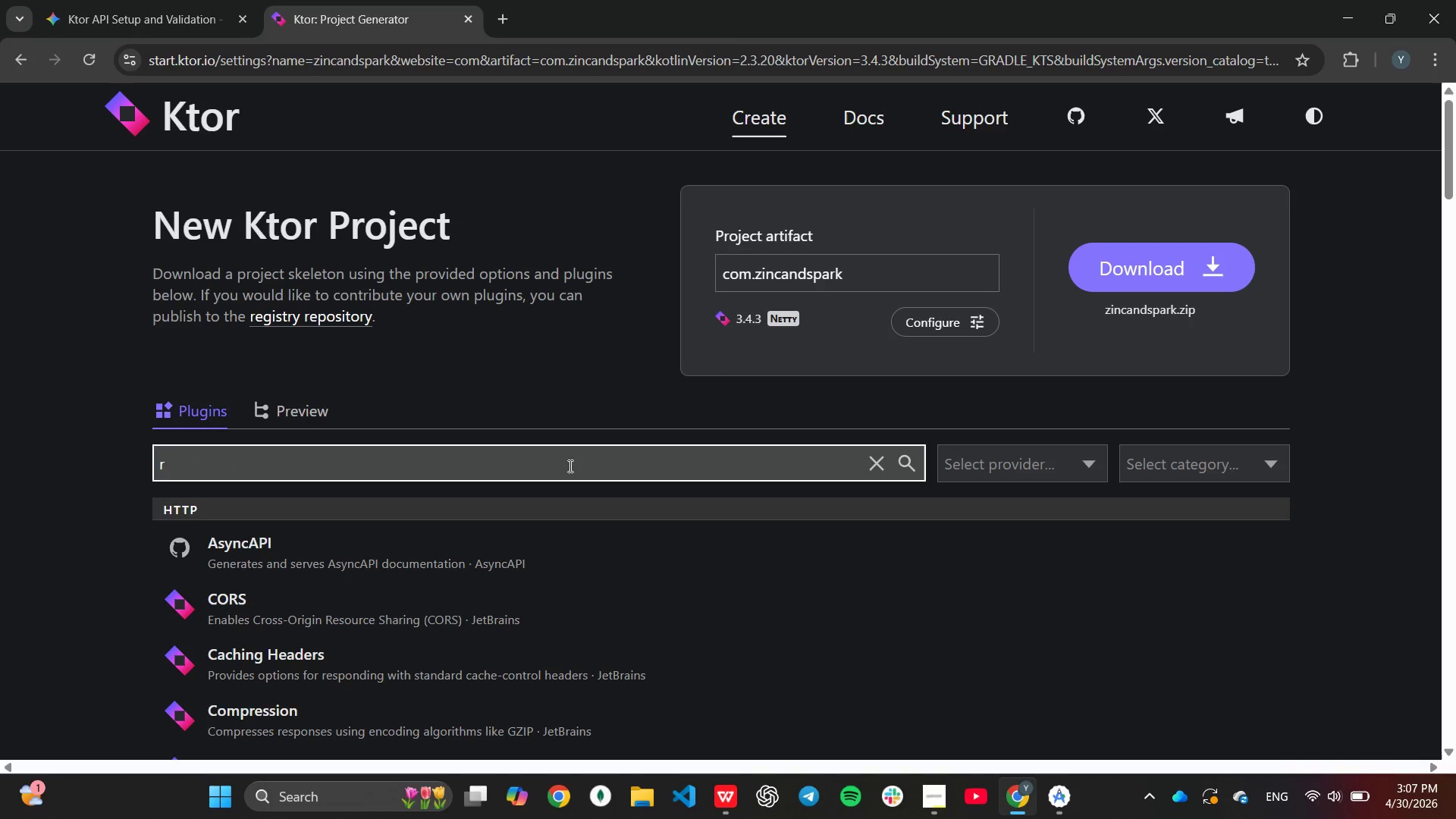 
hold_key(key=O, duration=0.31)
 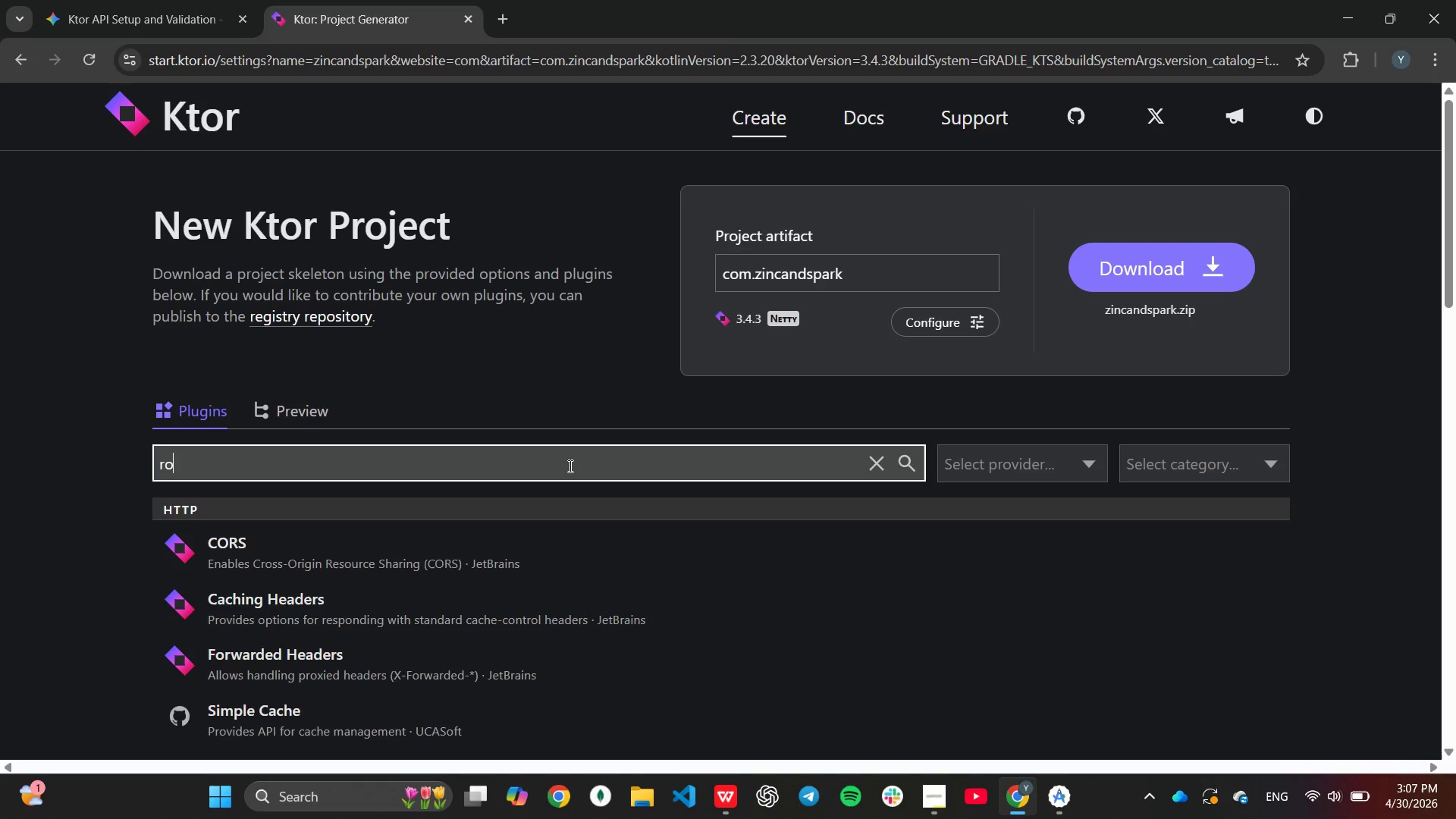 
hold_key(key=U, duration=0.31)
 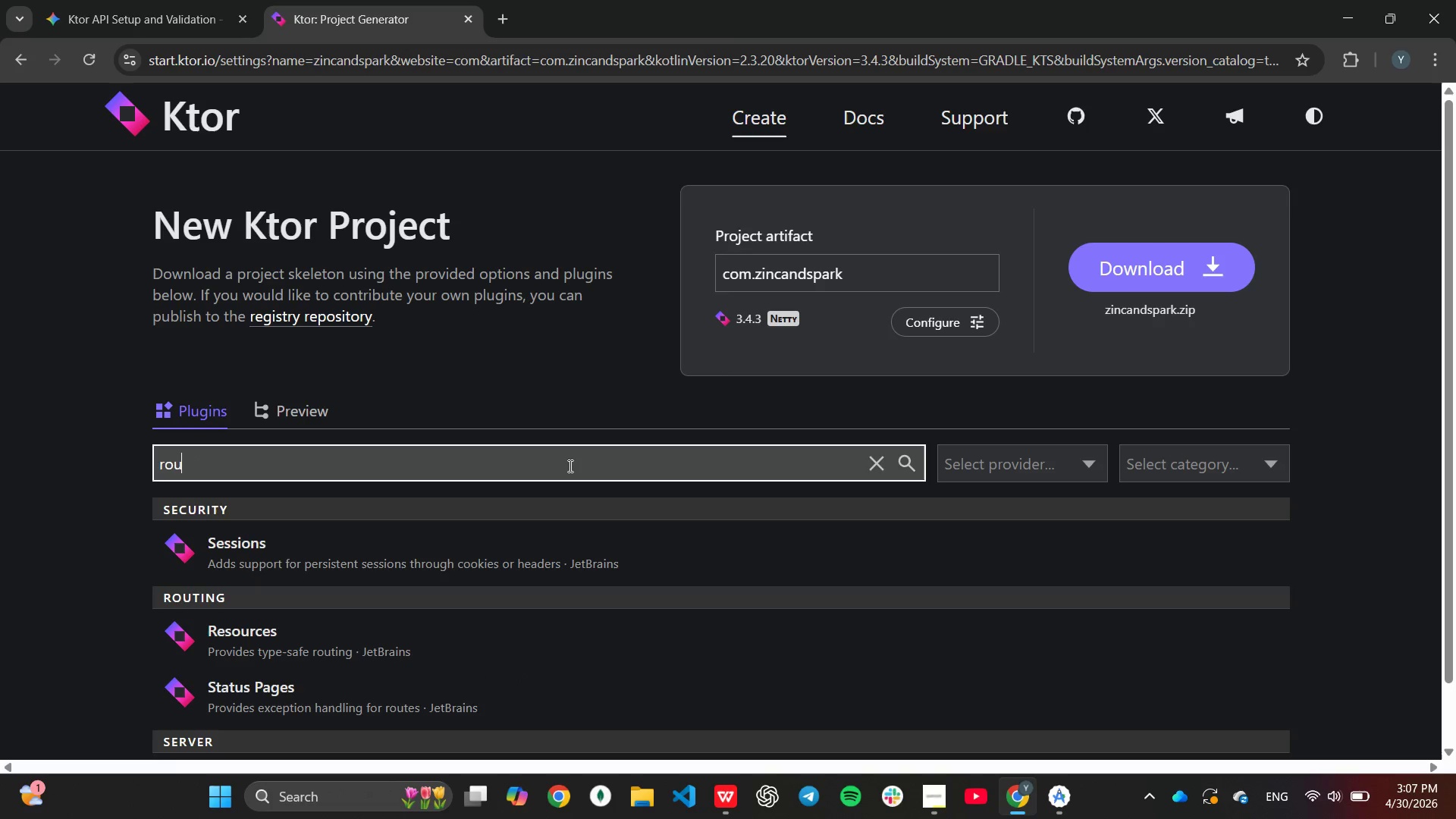 
hold_key(key=T, duration=0.31)
 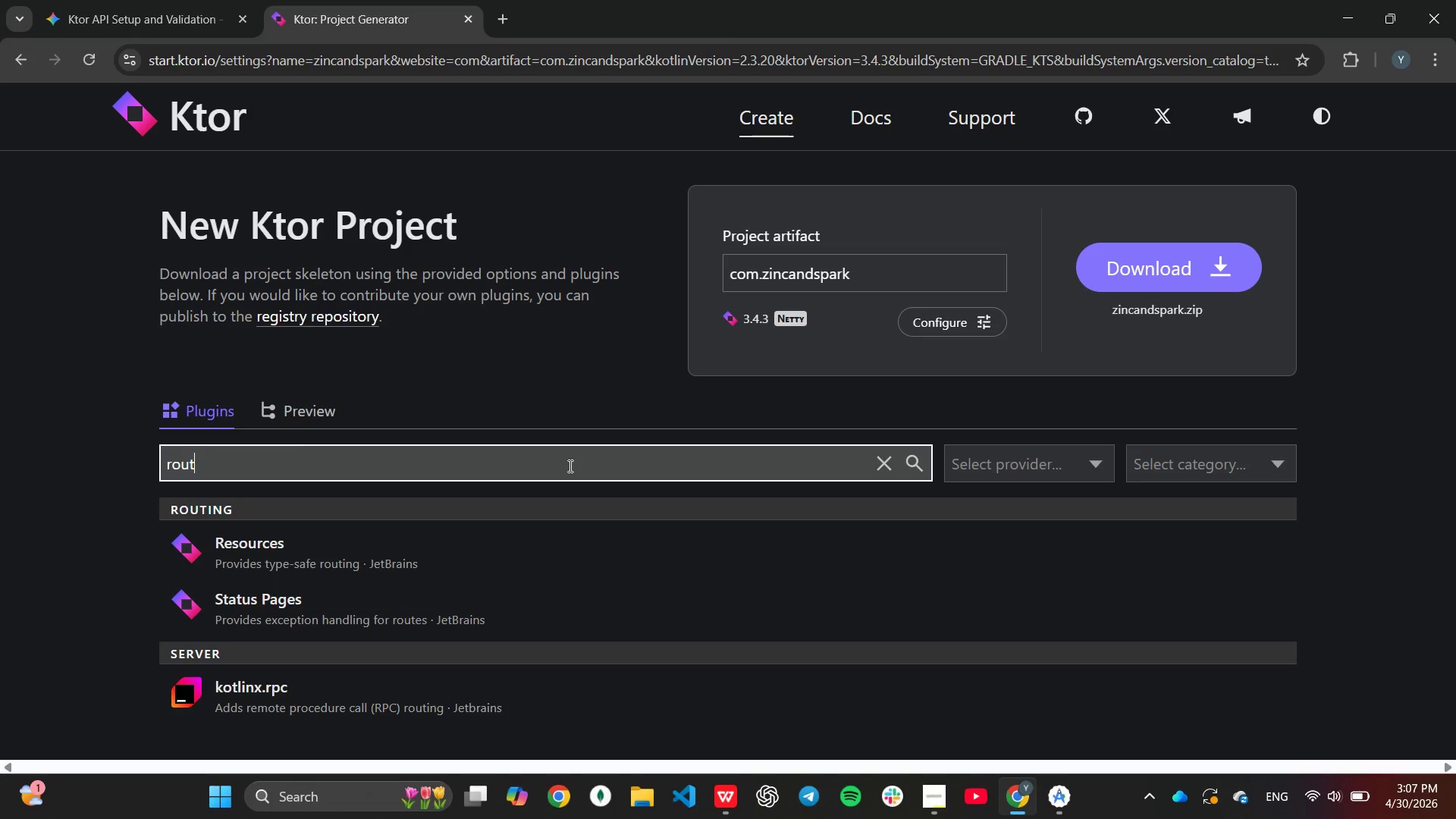 
hold_key(key=I, duration=0.61)
 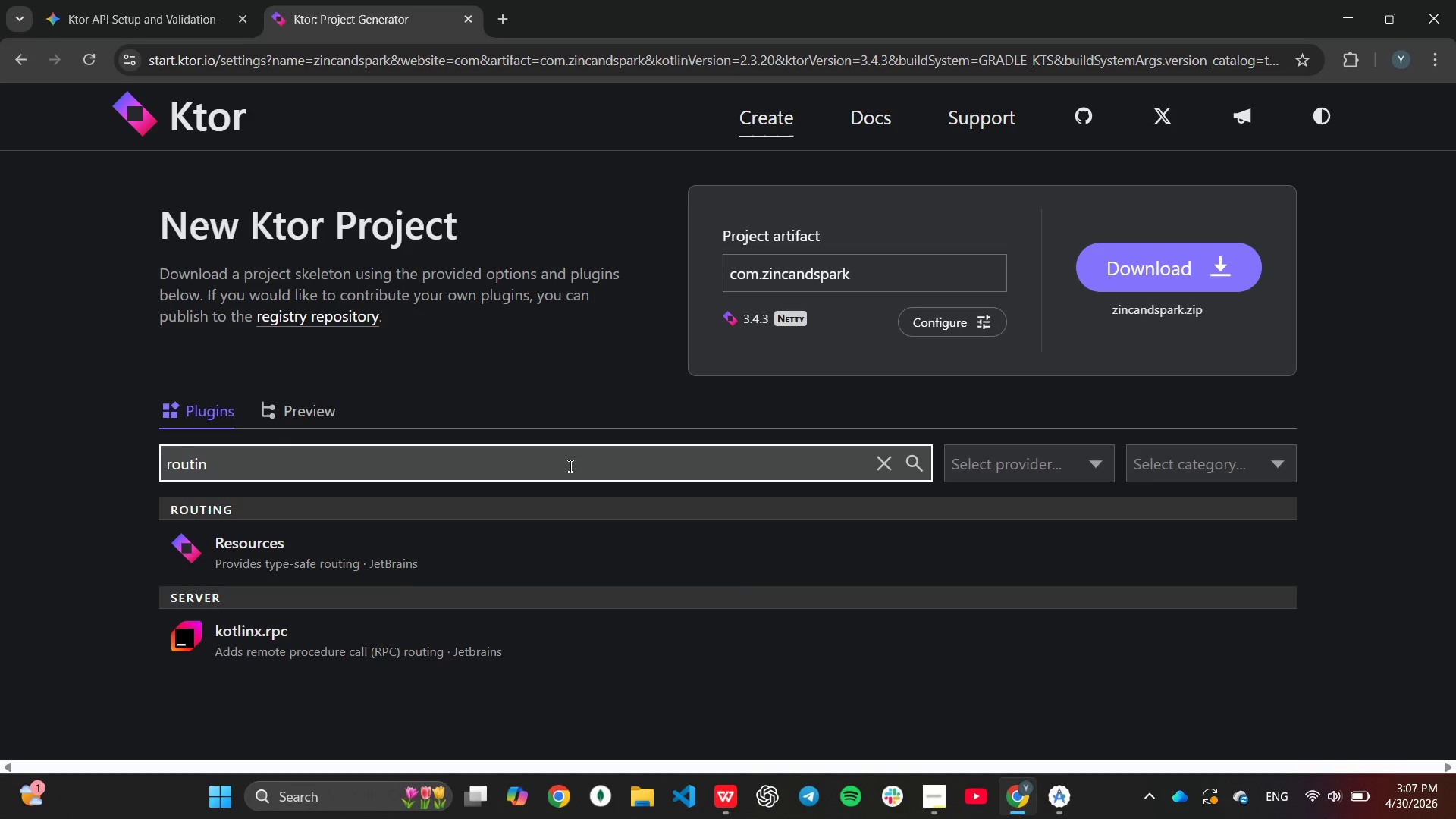 
hold_key(key=N, duration=0.61)
 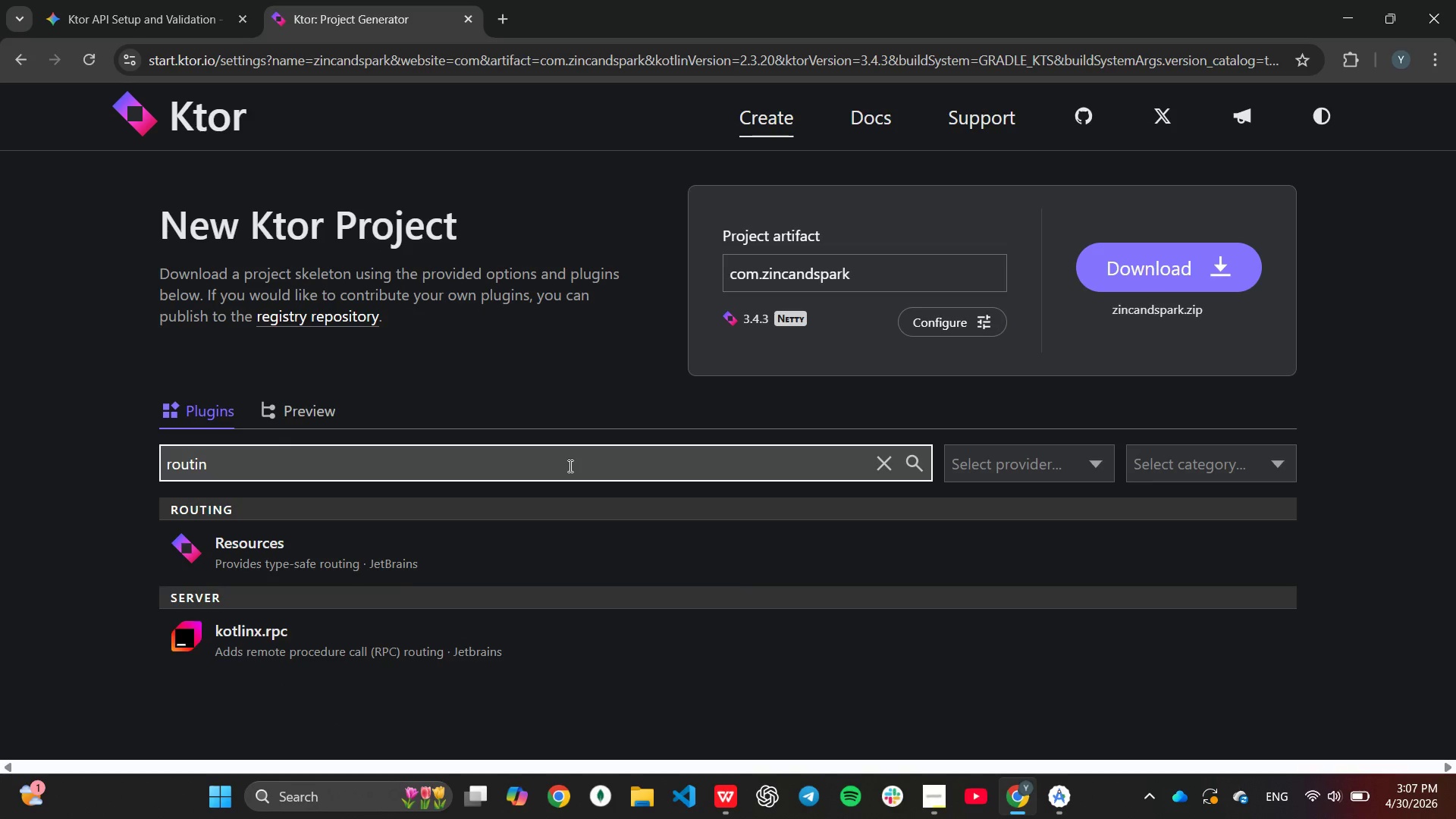 
hold_key(key=G, duration=0.33)
 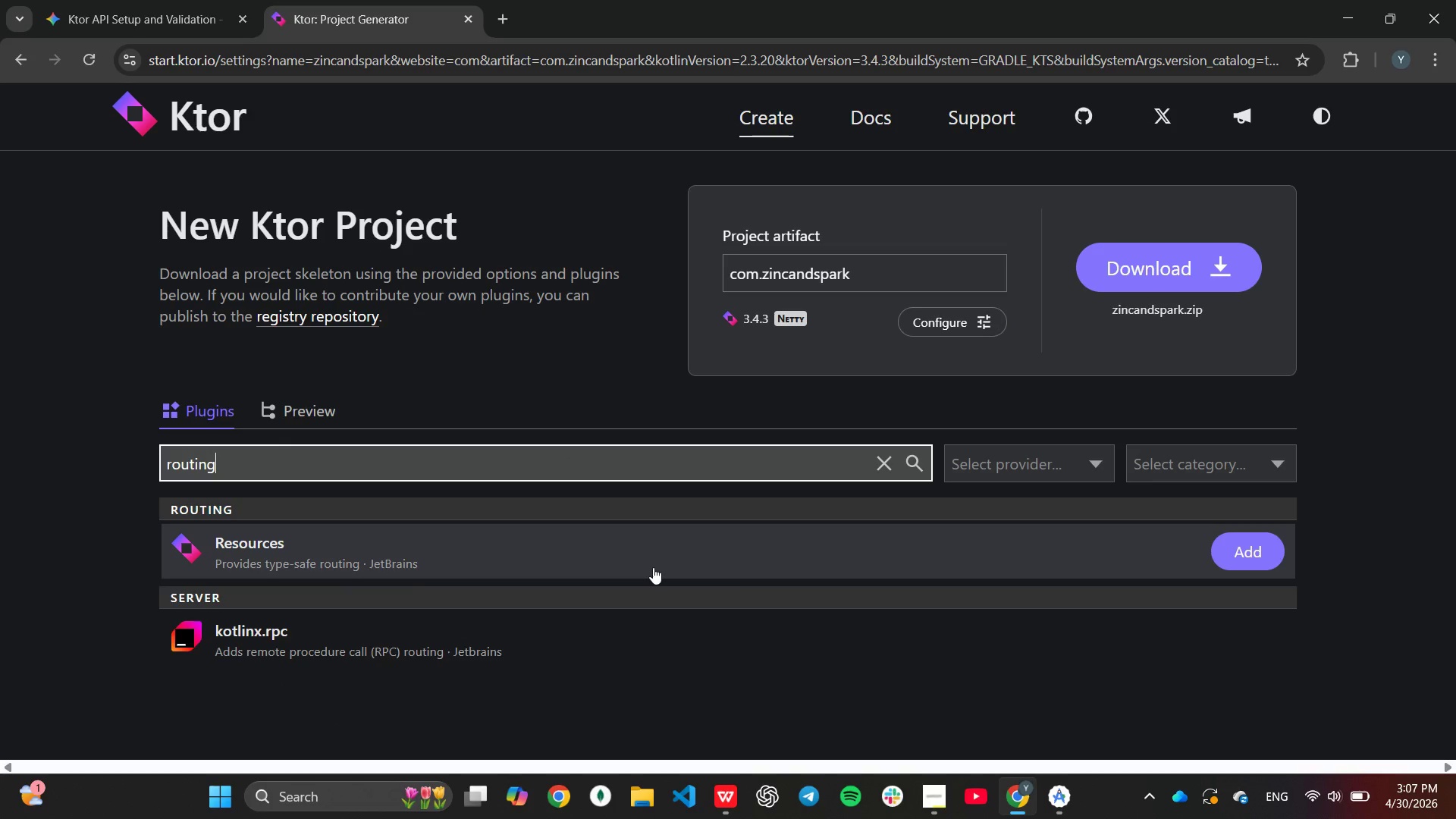 
wait(7.45)
 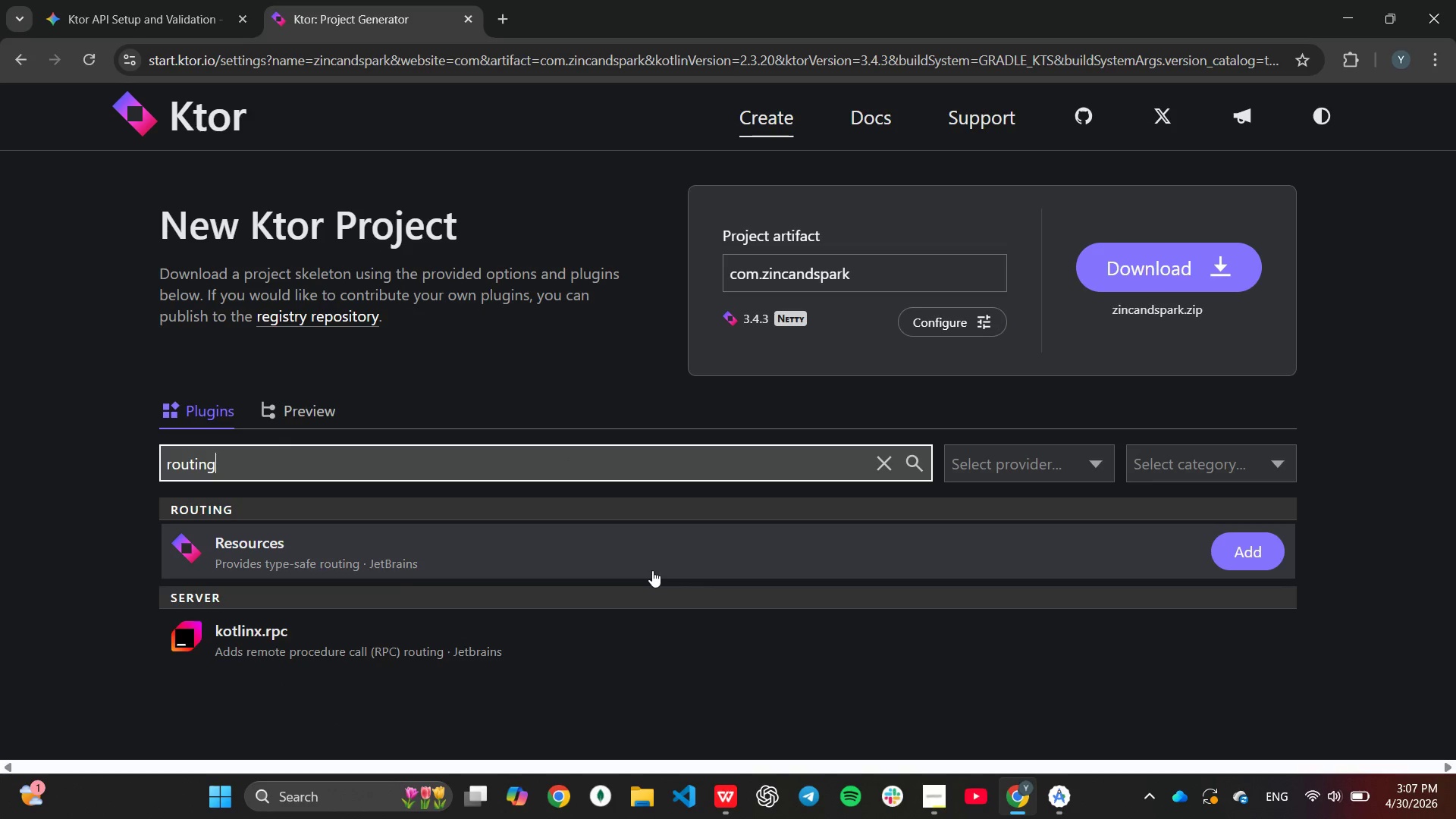 
left_click([1220, 559])
 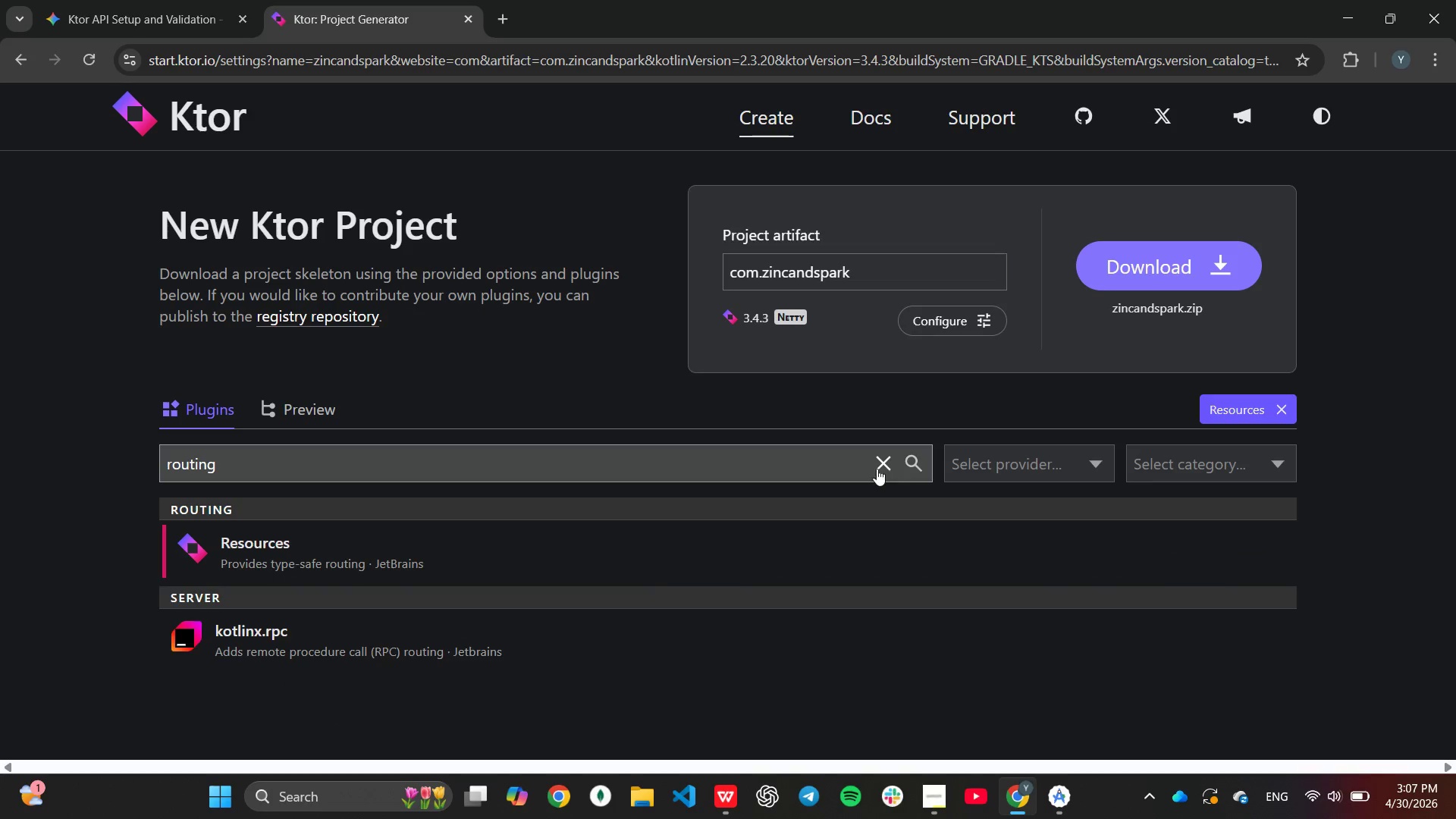 
left_click([877, 467])
 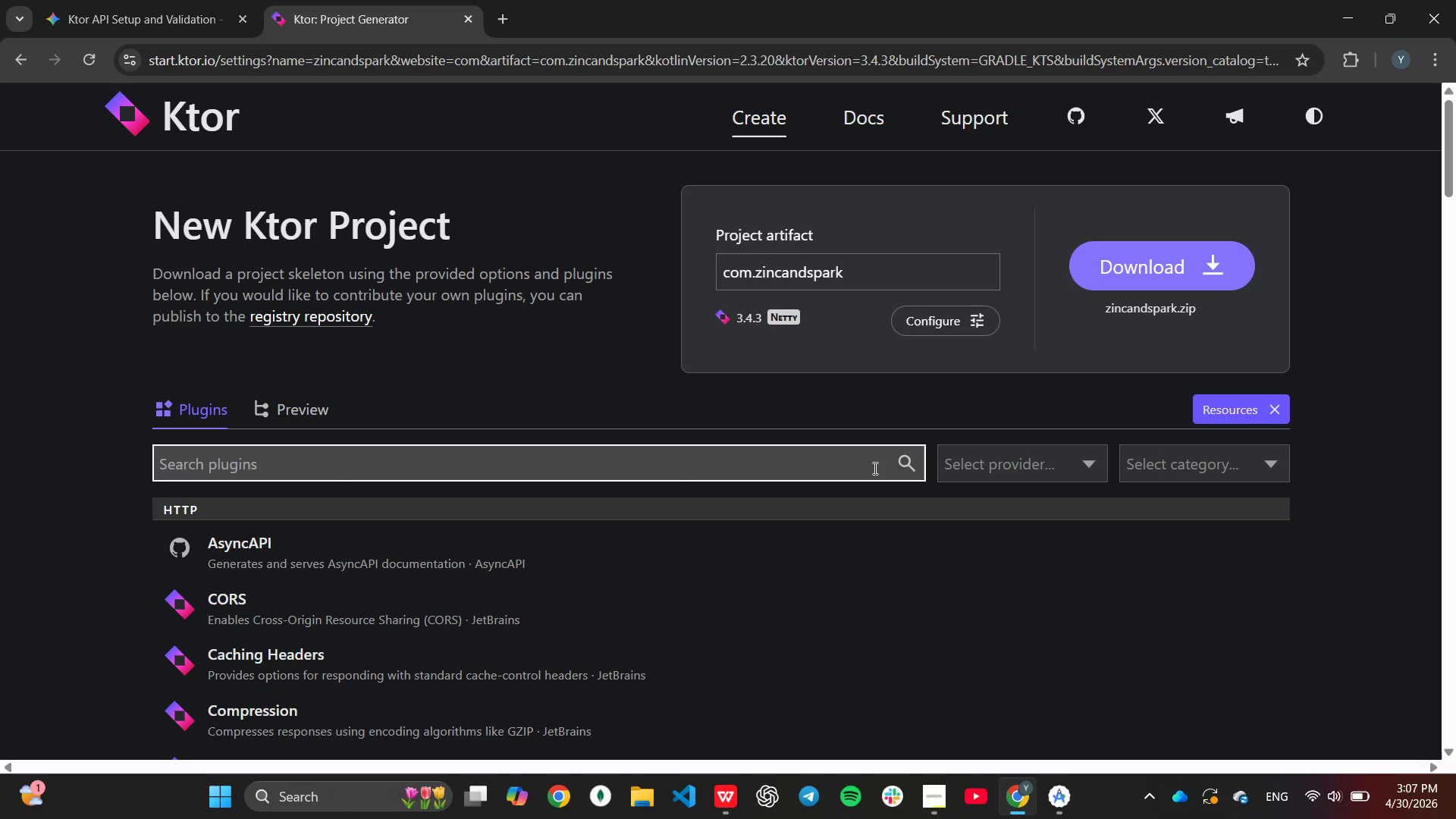 
type(content)
 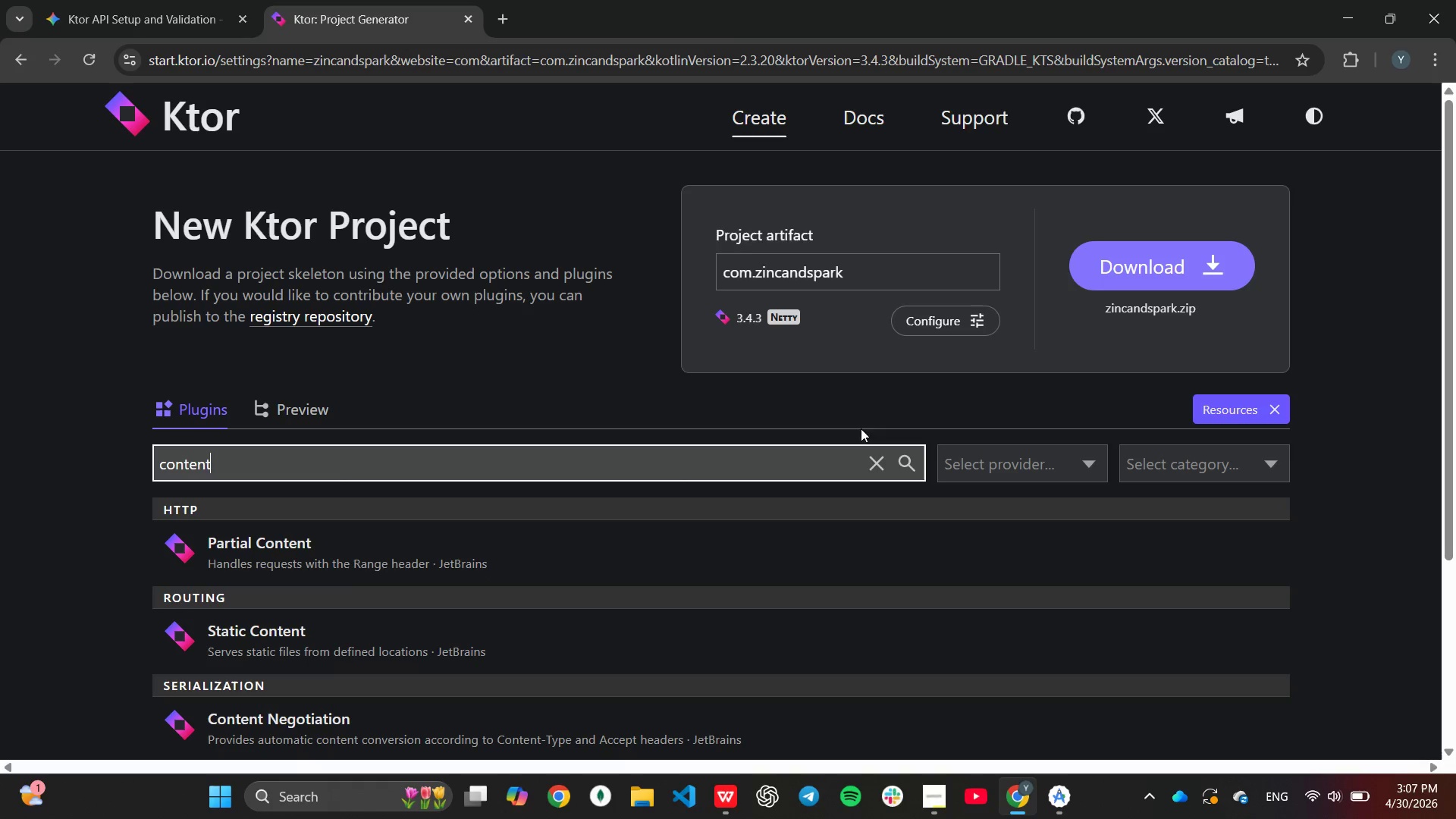 
scroll: coordinate [837, 412], scroll_direction: down, amount: 1.0
 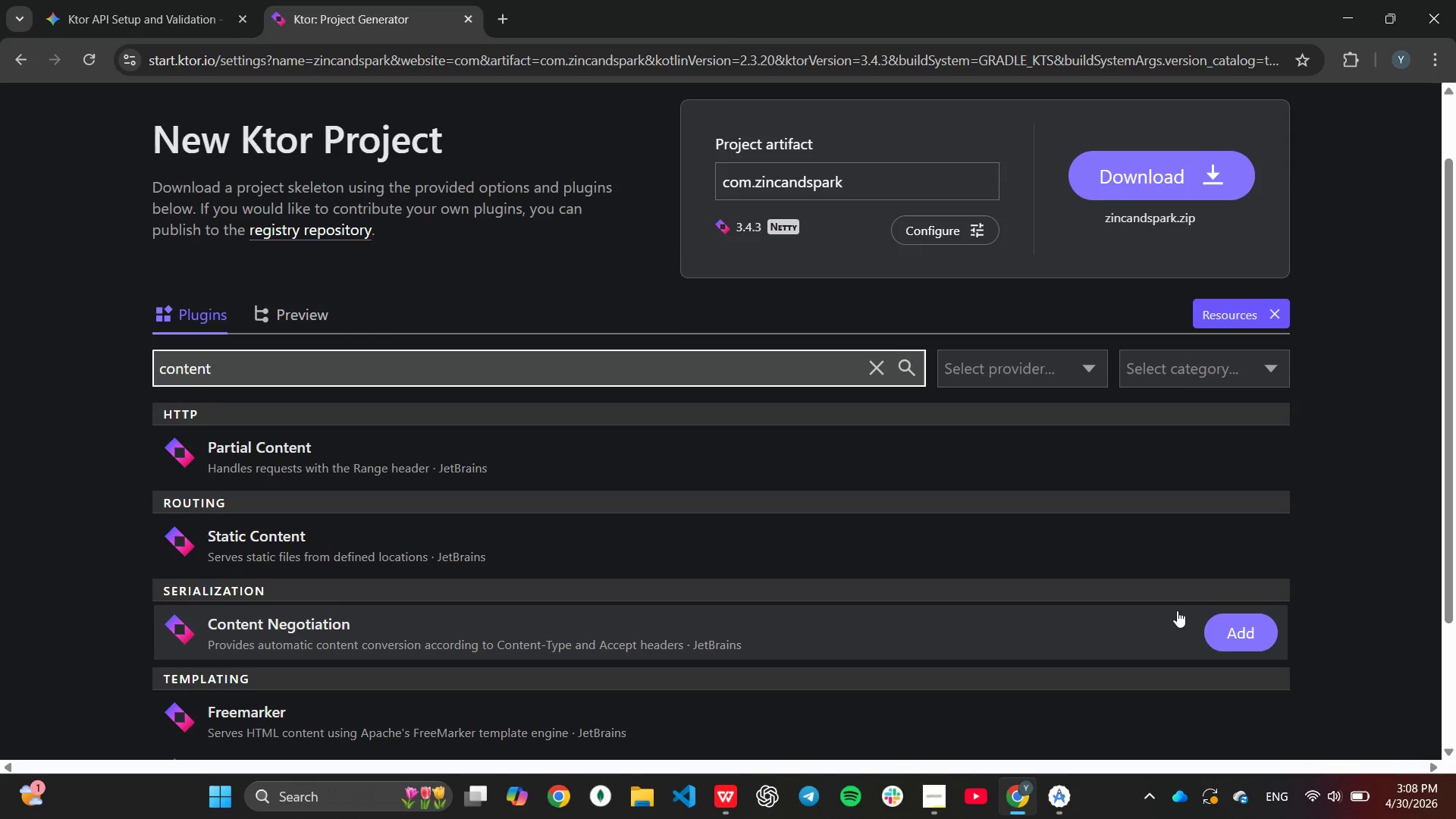 
left_click([1223, 628])
 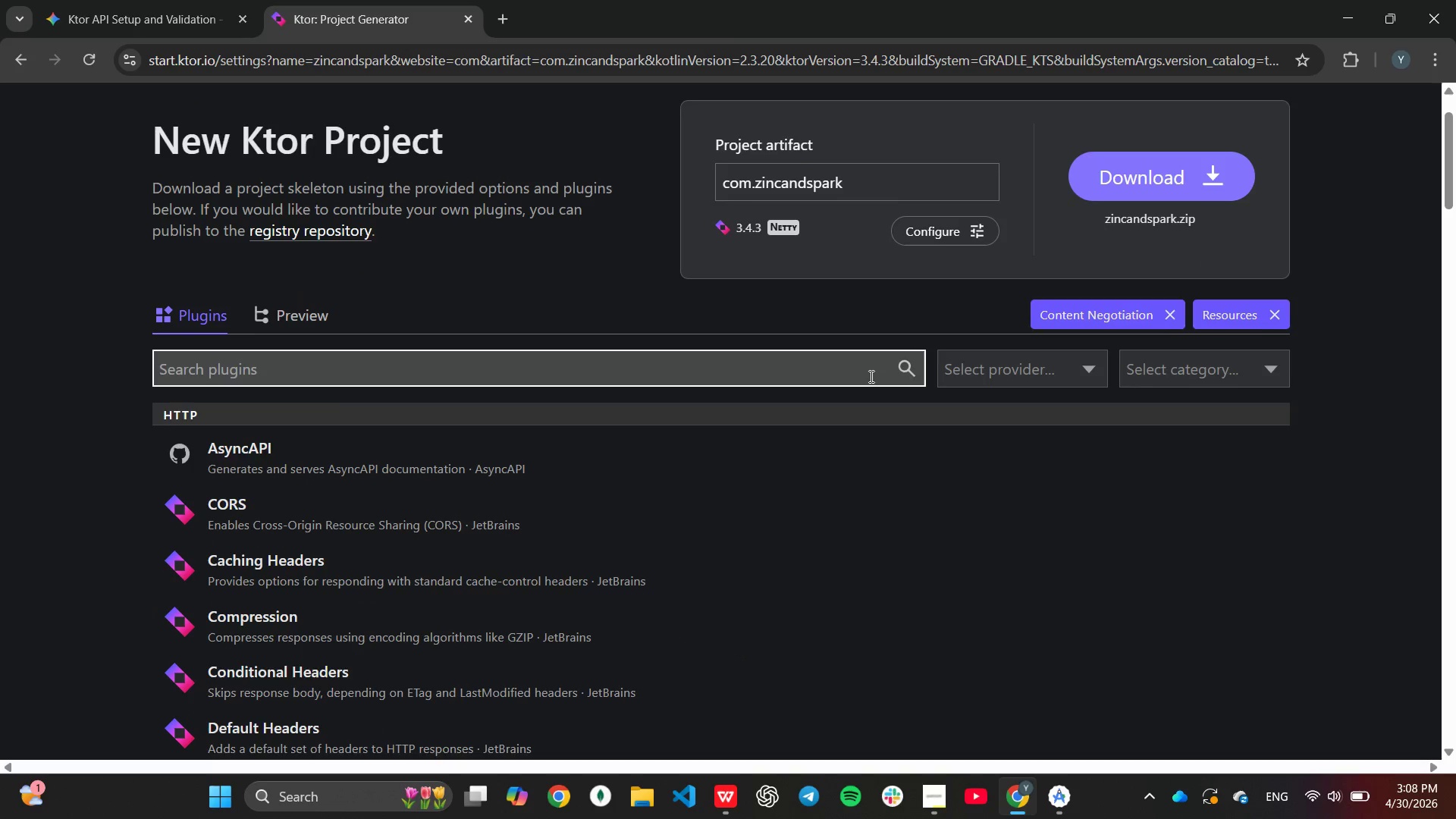 
type(status)
 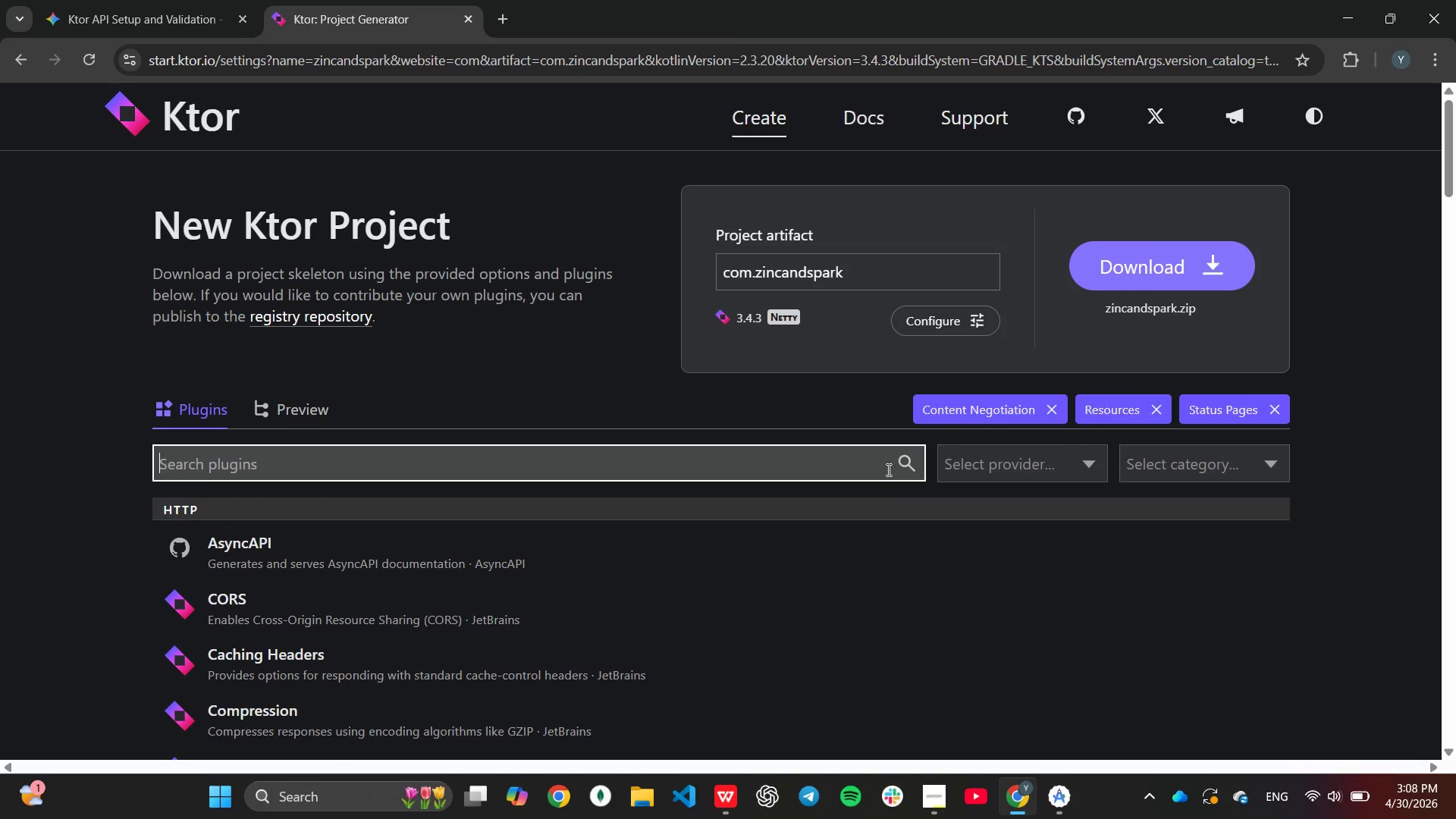 
wait(6.05)
 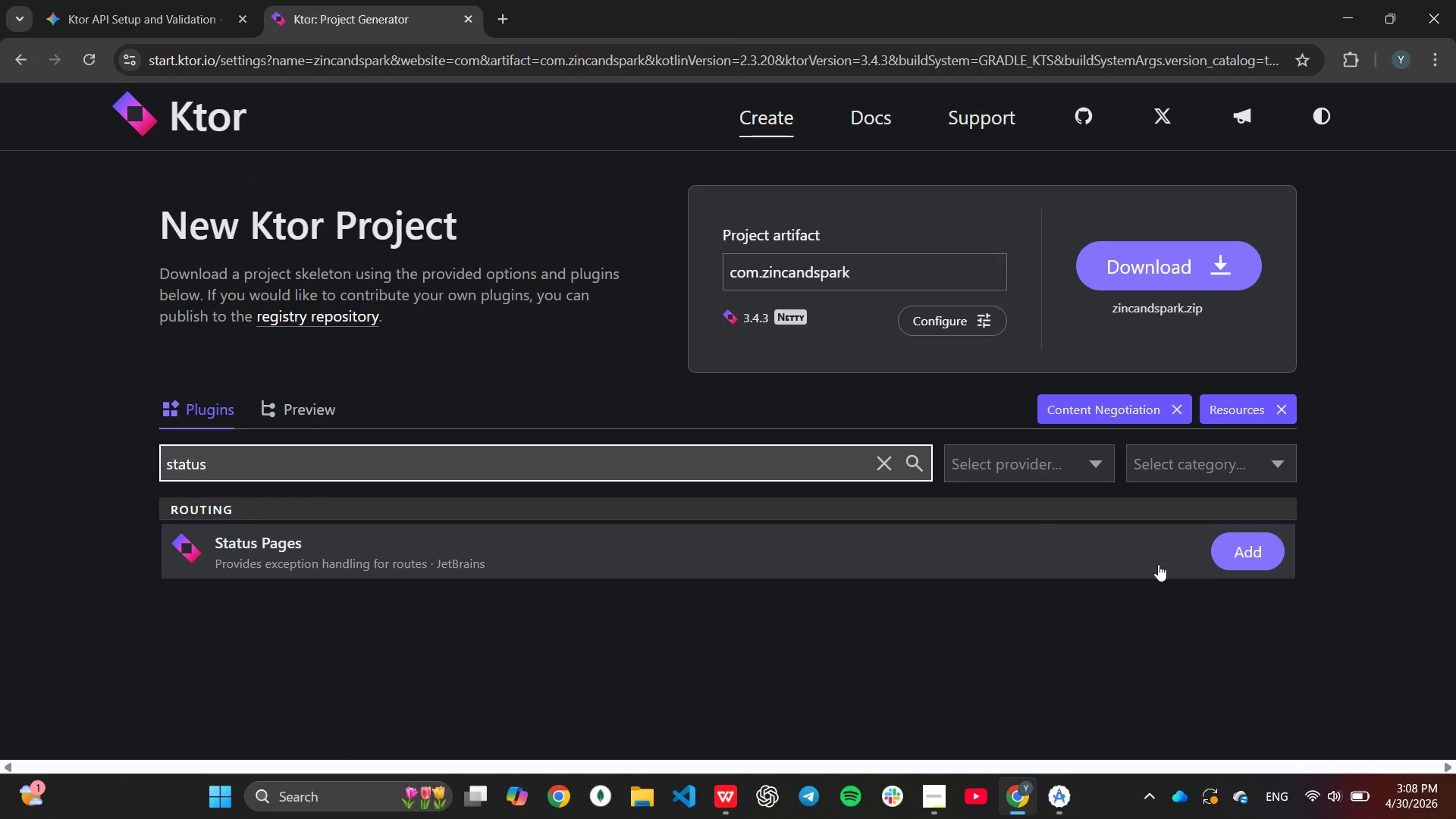 
type(cakk)
key(Backspace)
key(Backspace)
type(k)
key(Backspace)
type(ll)
 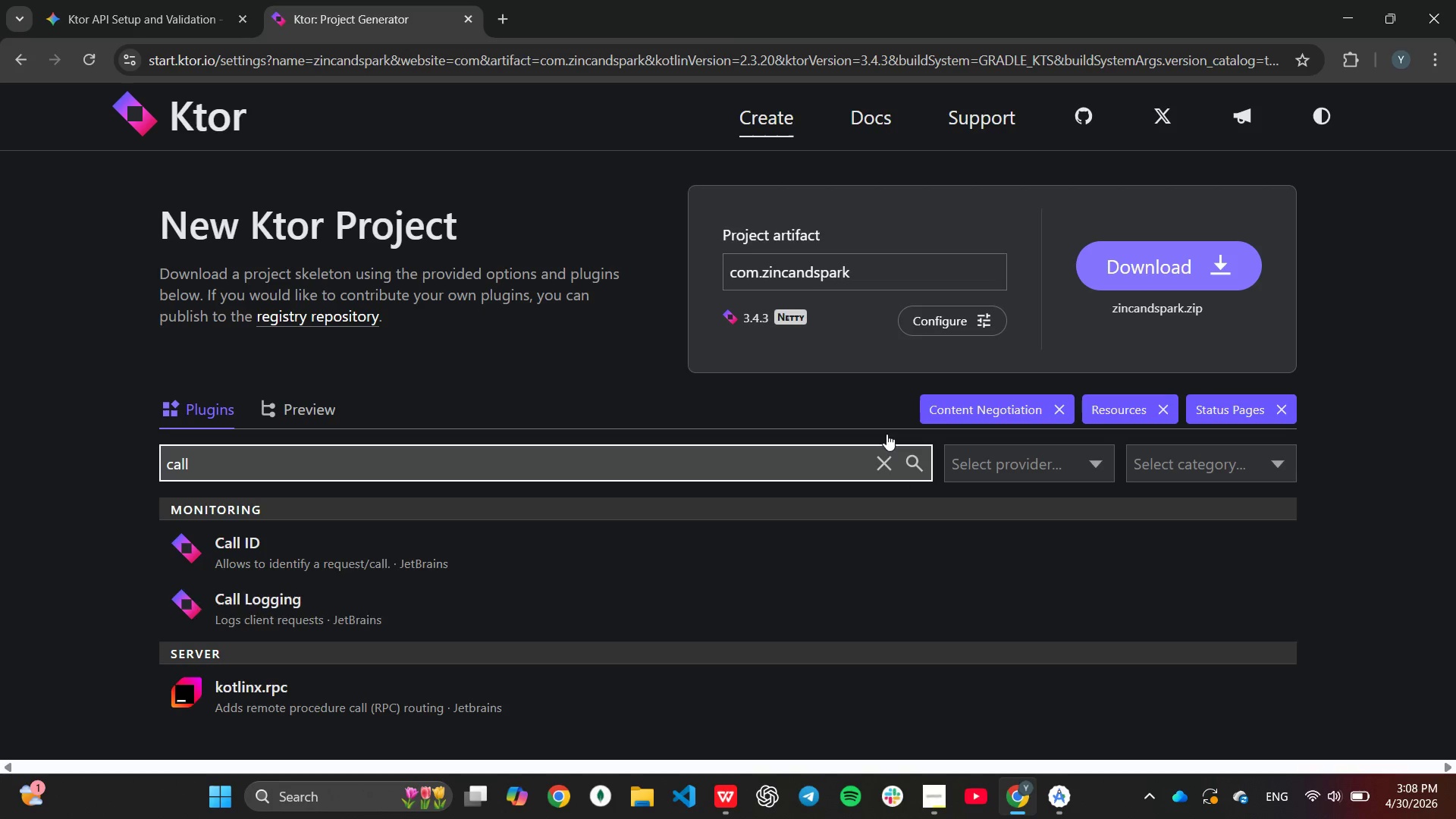 
left_click([1238, 616])
 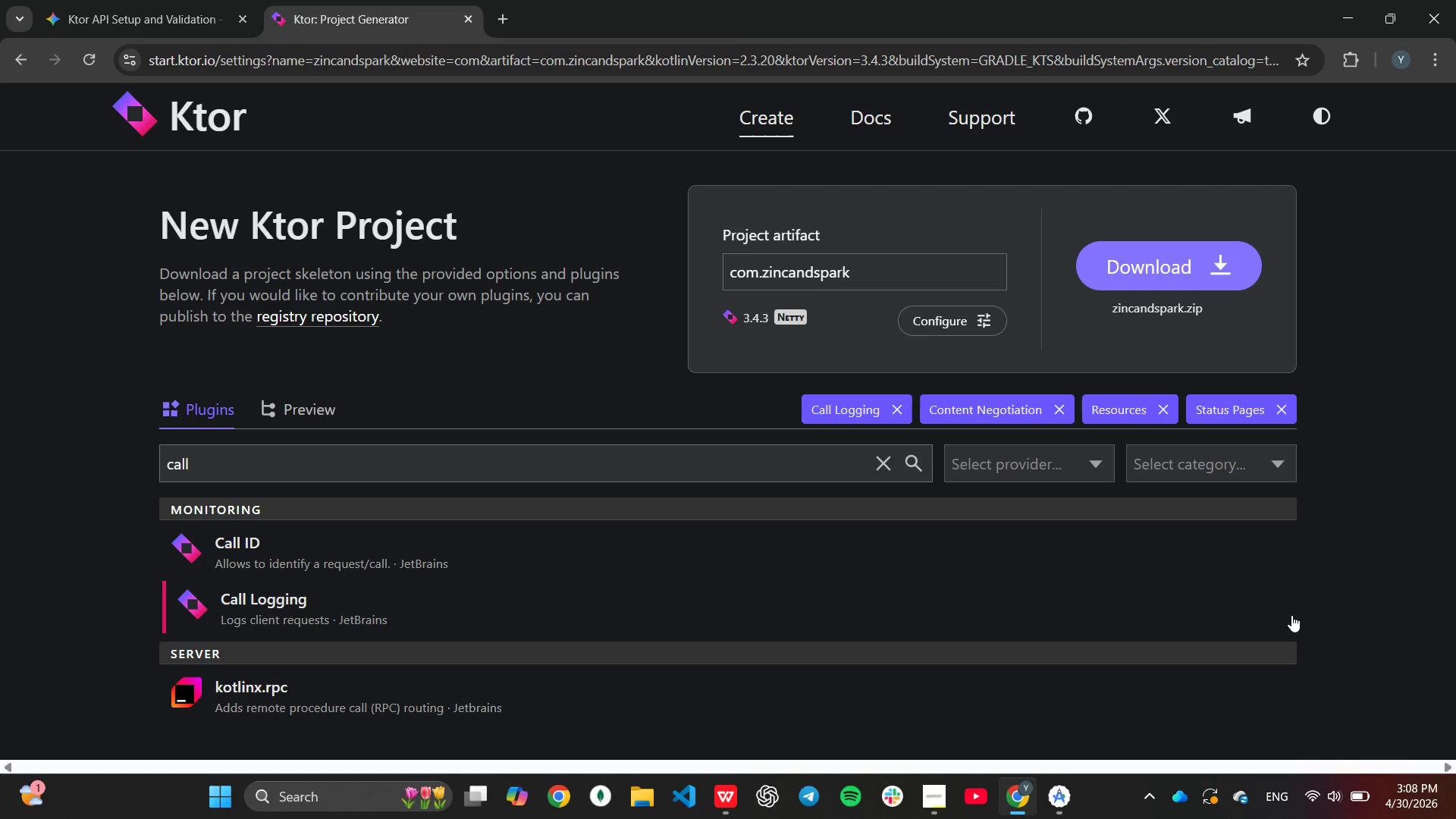 
wait(8.09)
 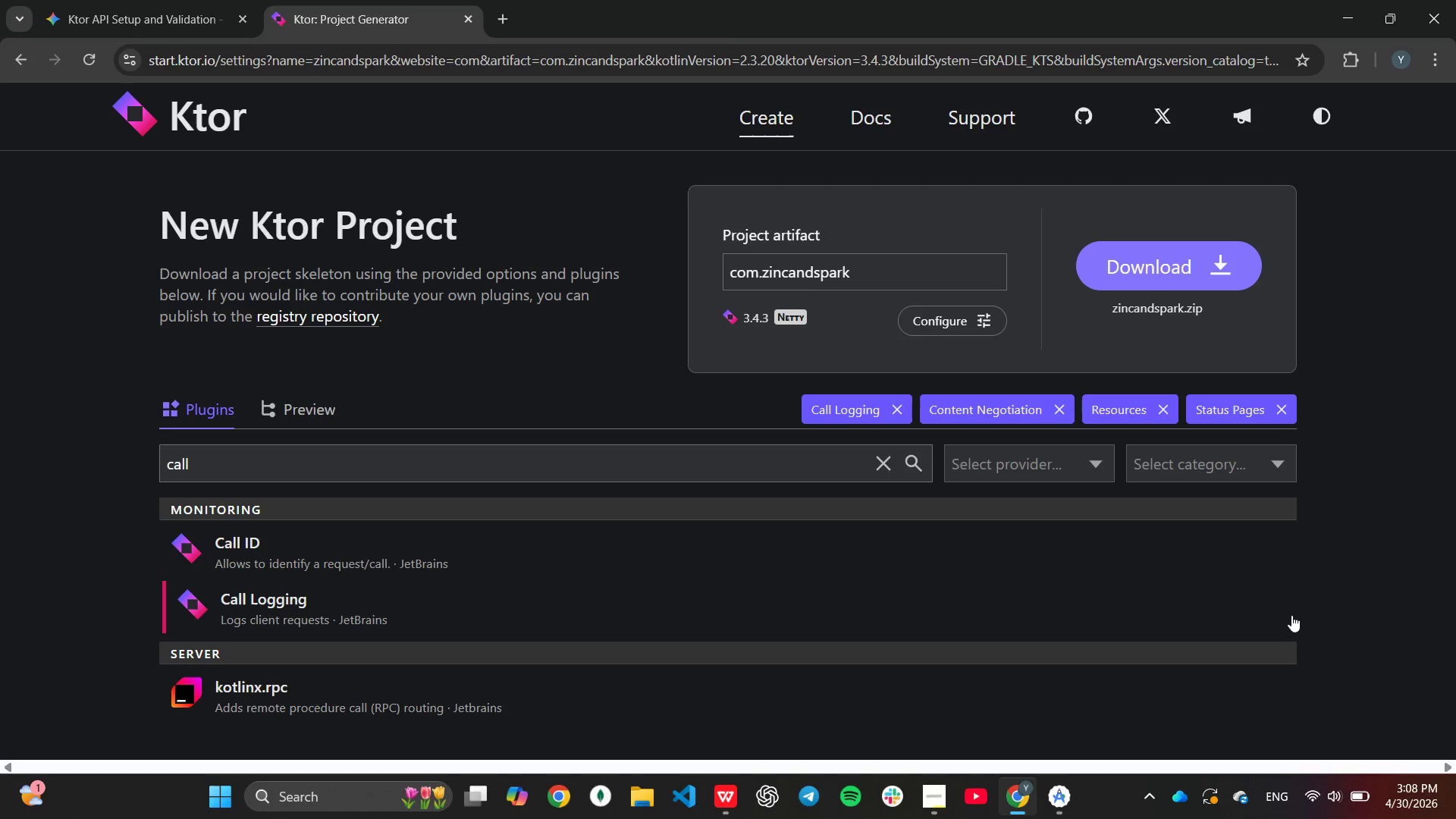 
mouse_move([648, 777])
 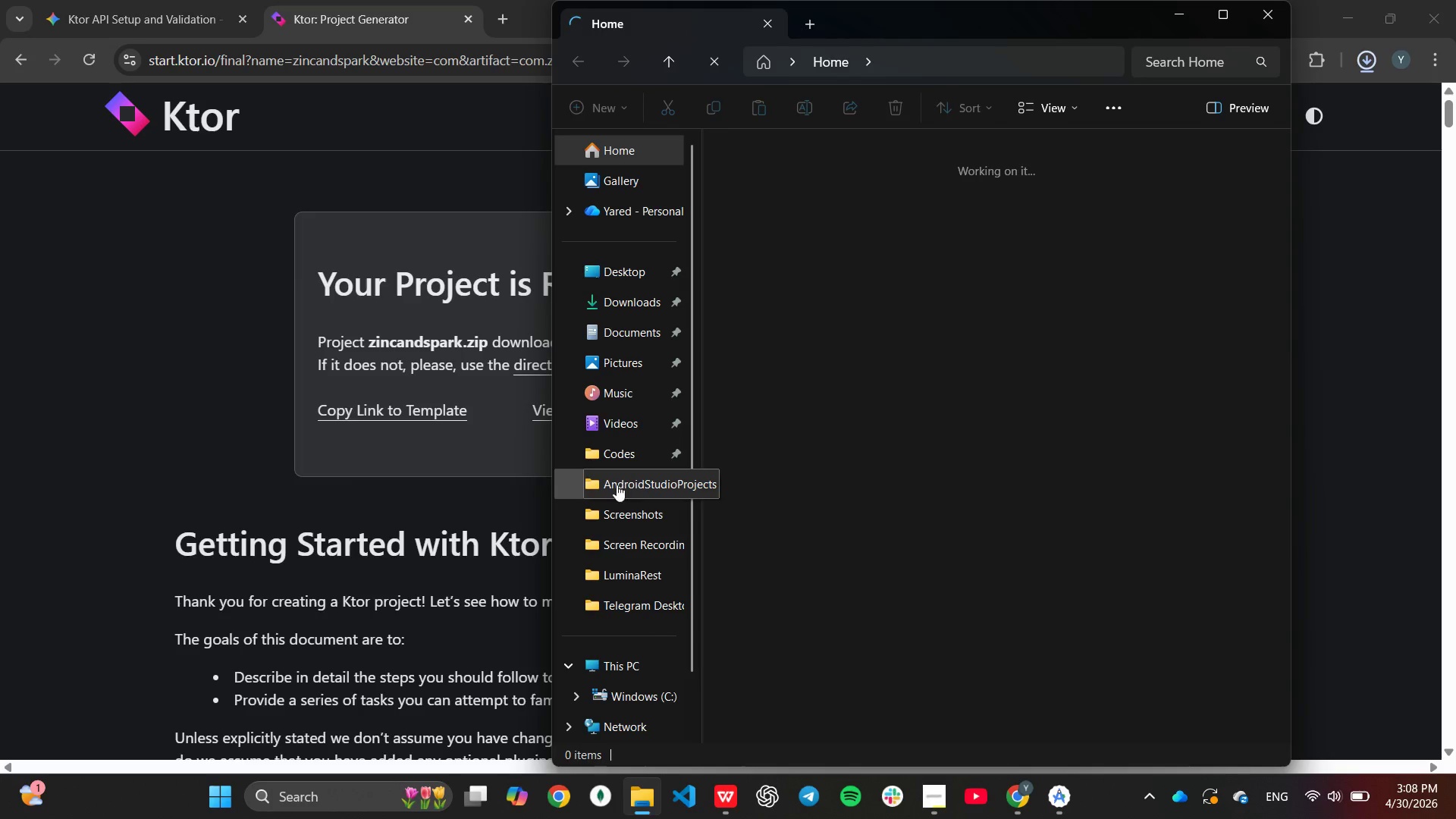 
left_click([617, 485])
 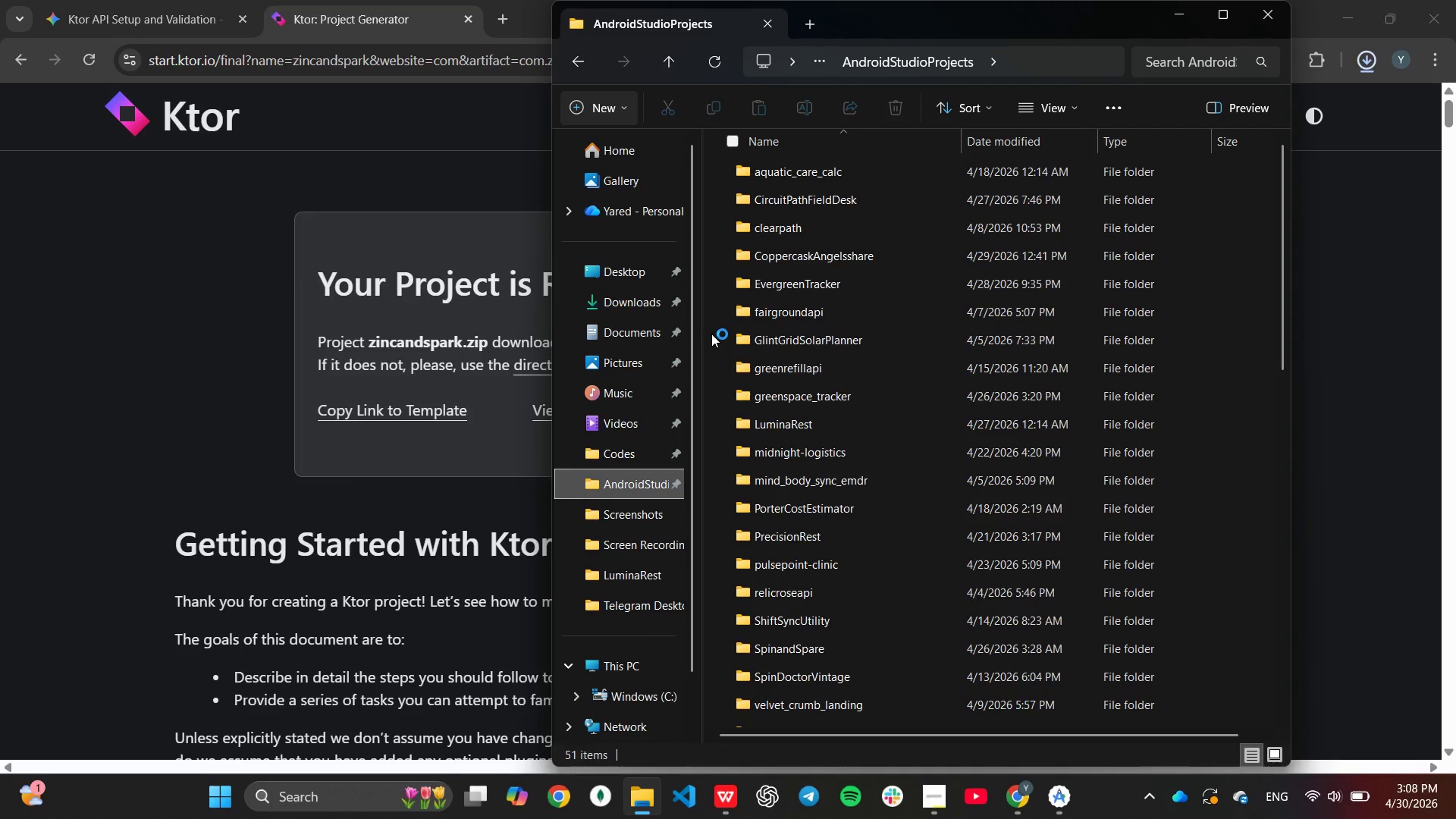 
left_click([611, 102])
 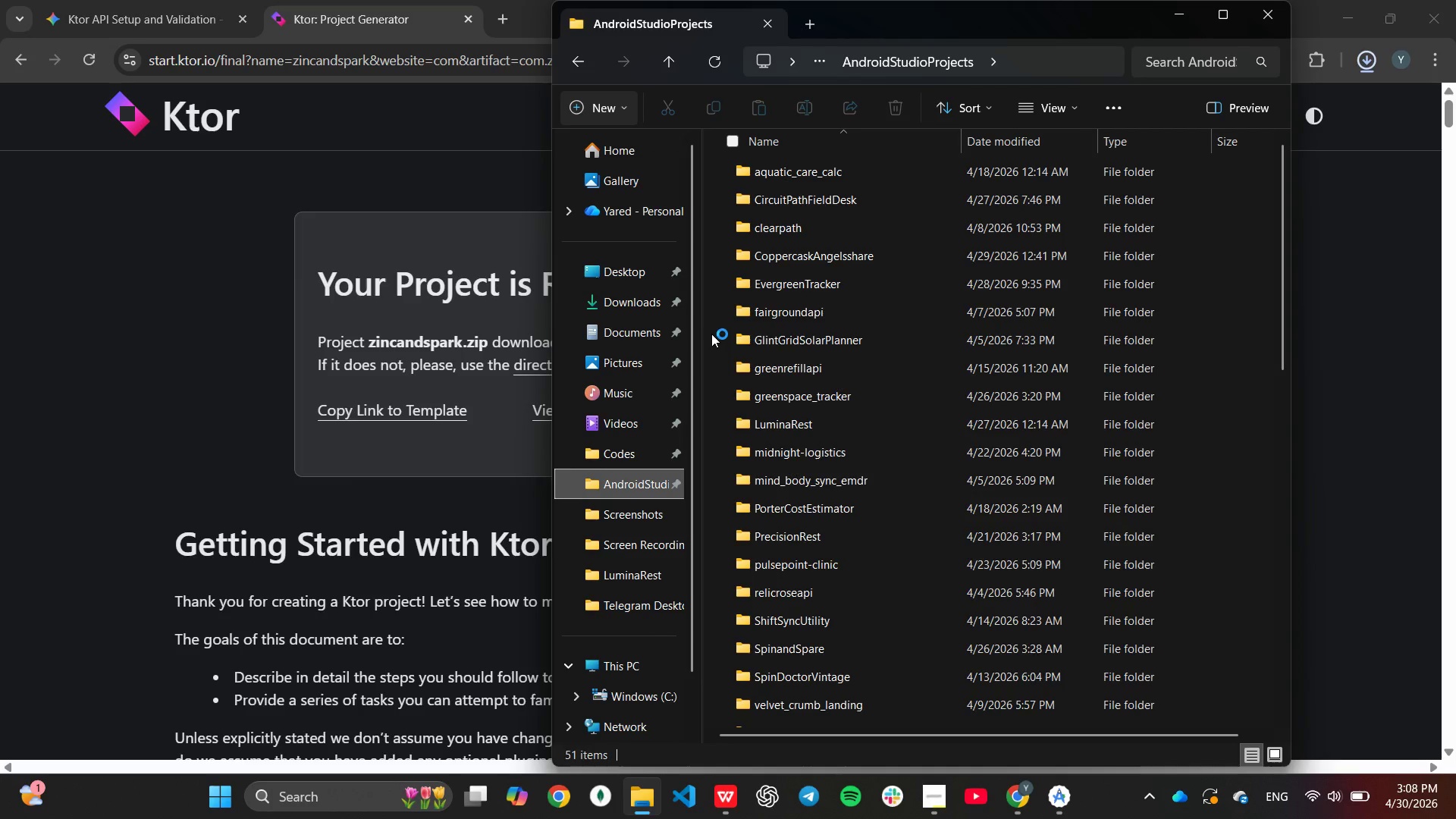 
left_click([614, 103])
 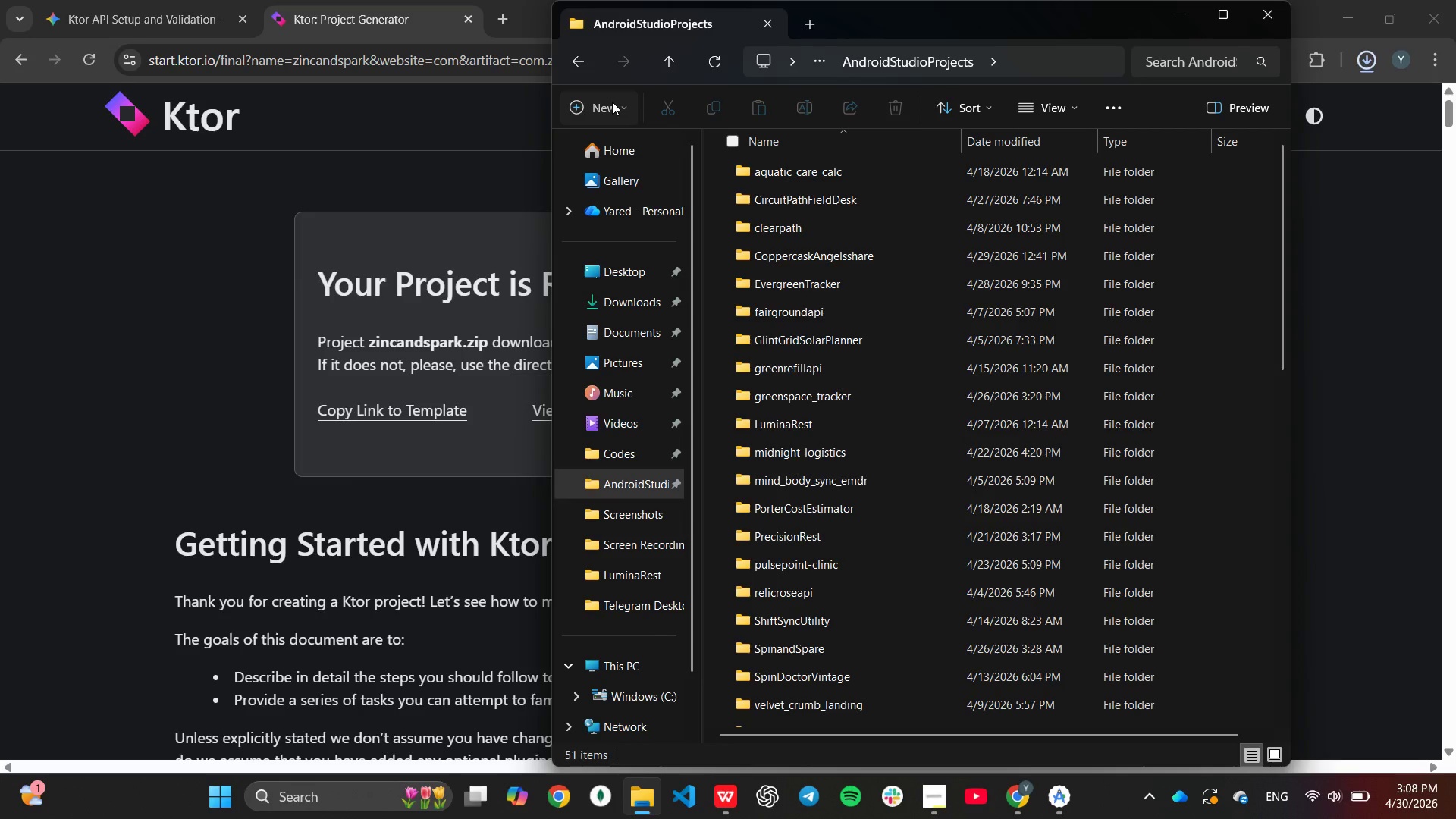 
left_click([614, 104])
 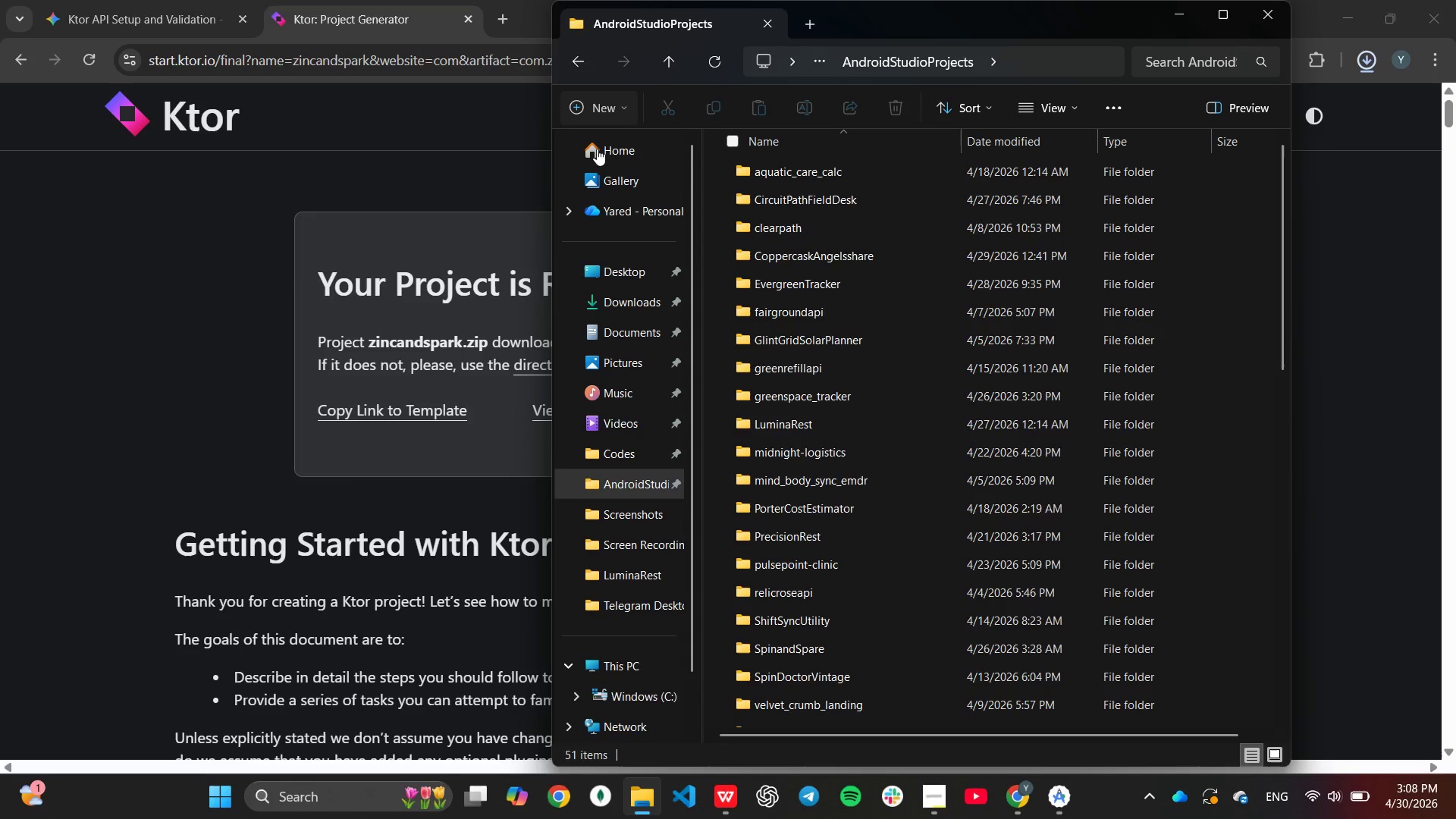 
right_click([614, 104])
 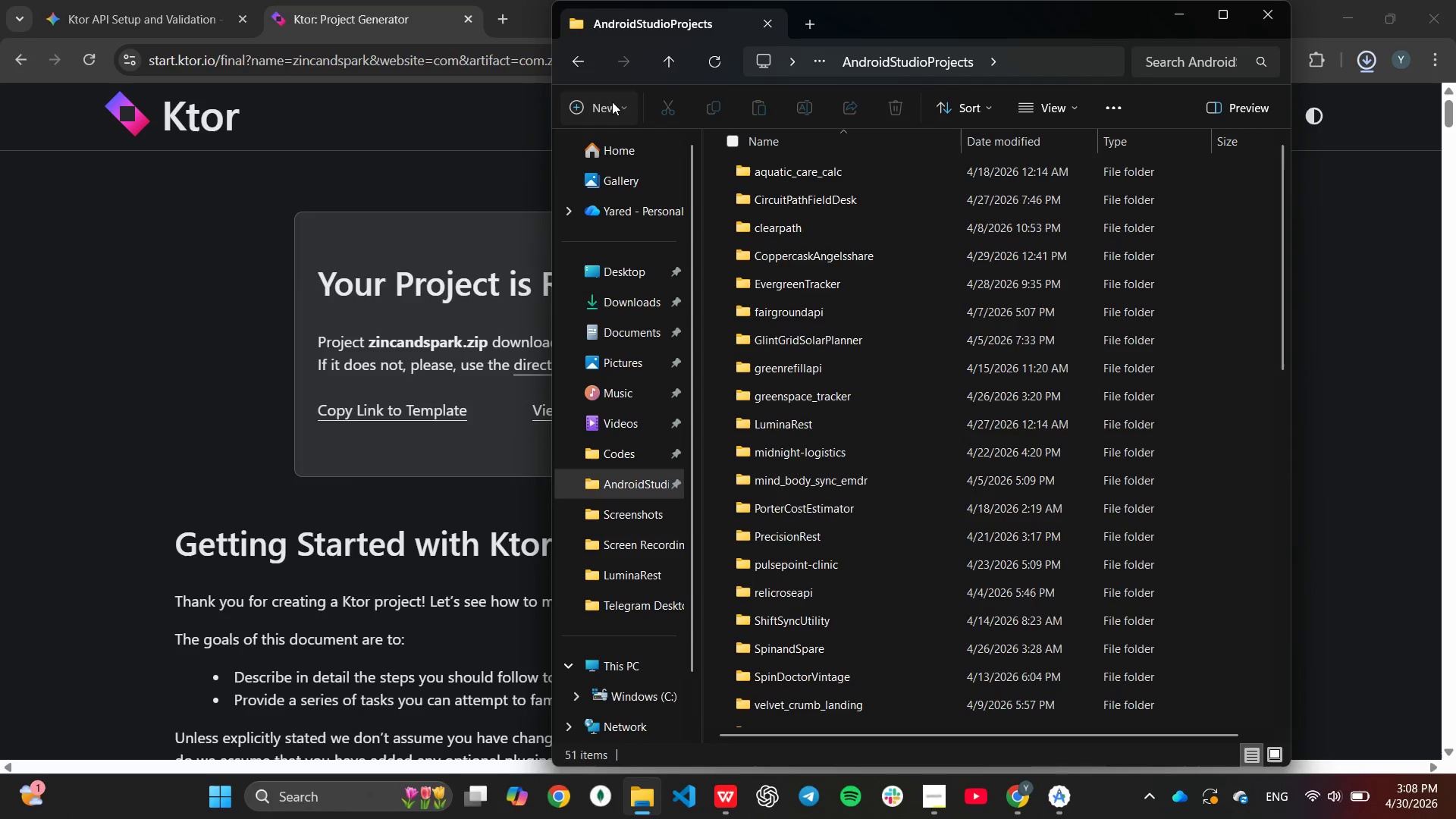 
left_click([609, 99])
 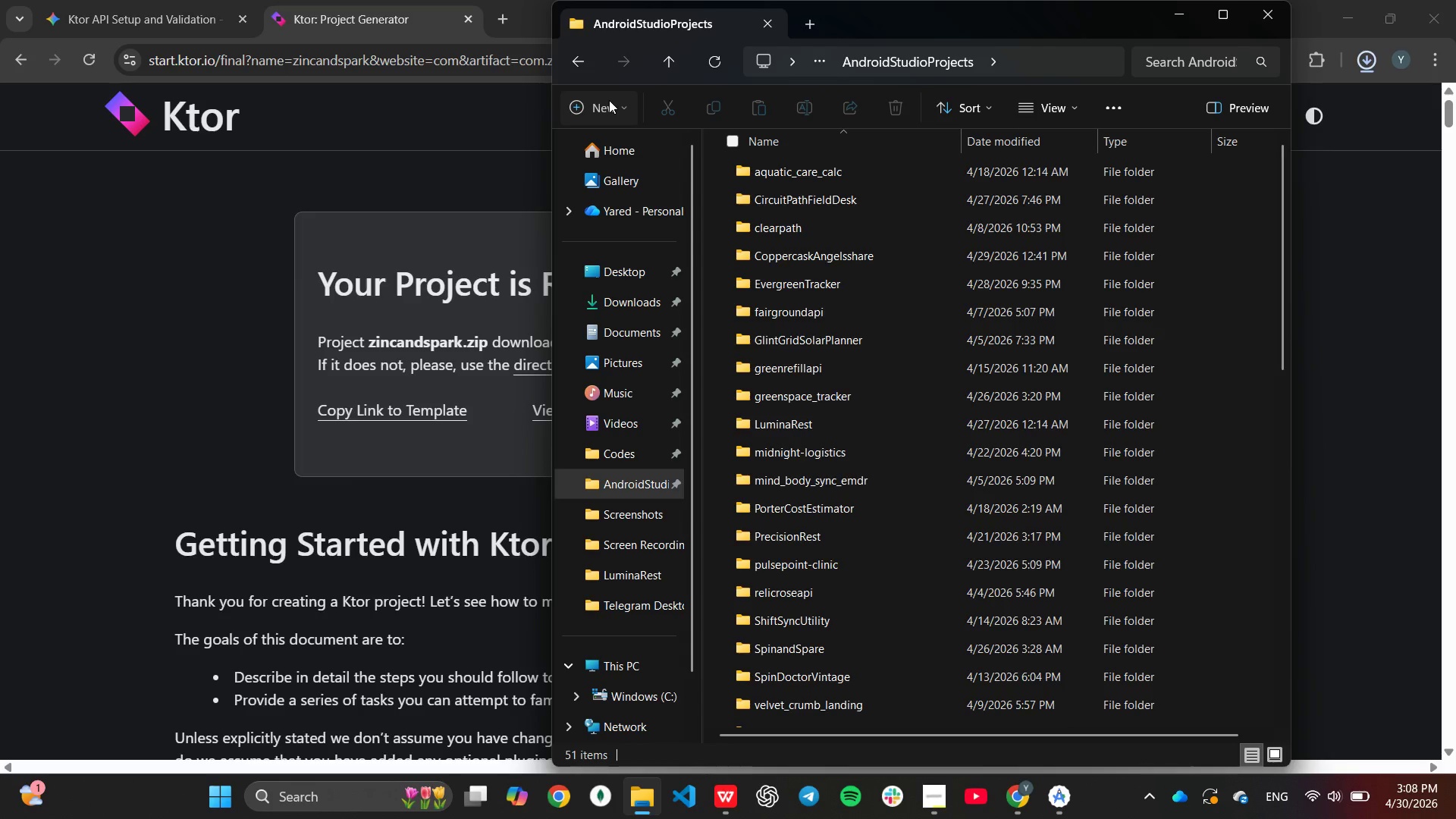 
left_click([604, 112])
 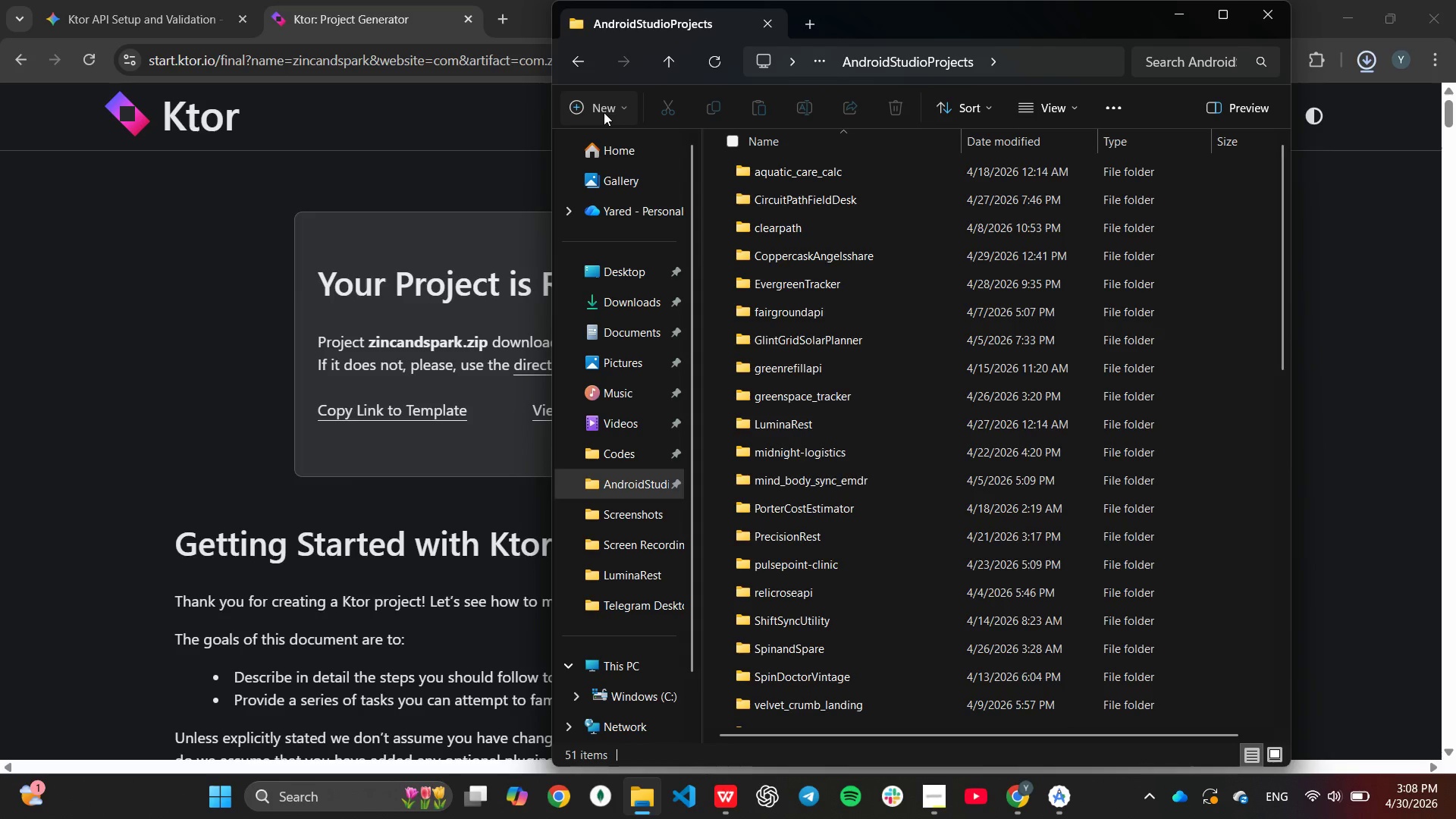 
left_click([717, 68])
 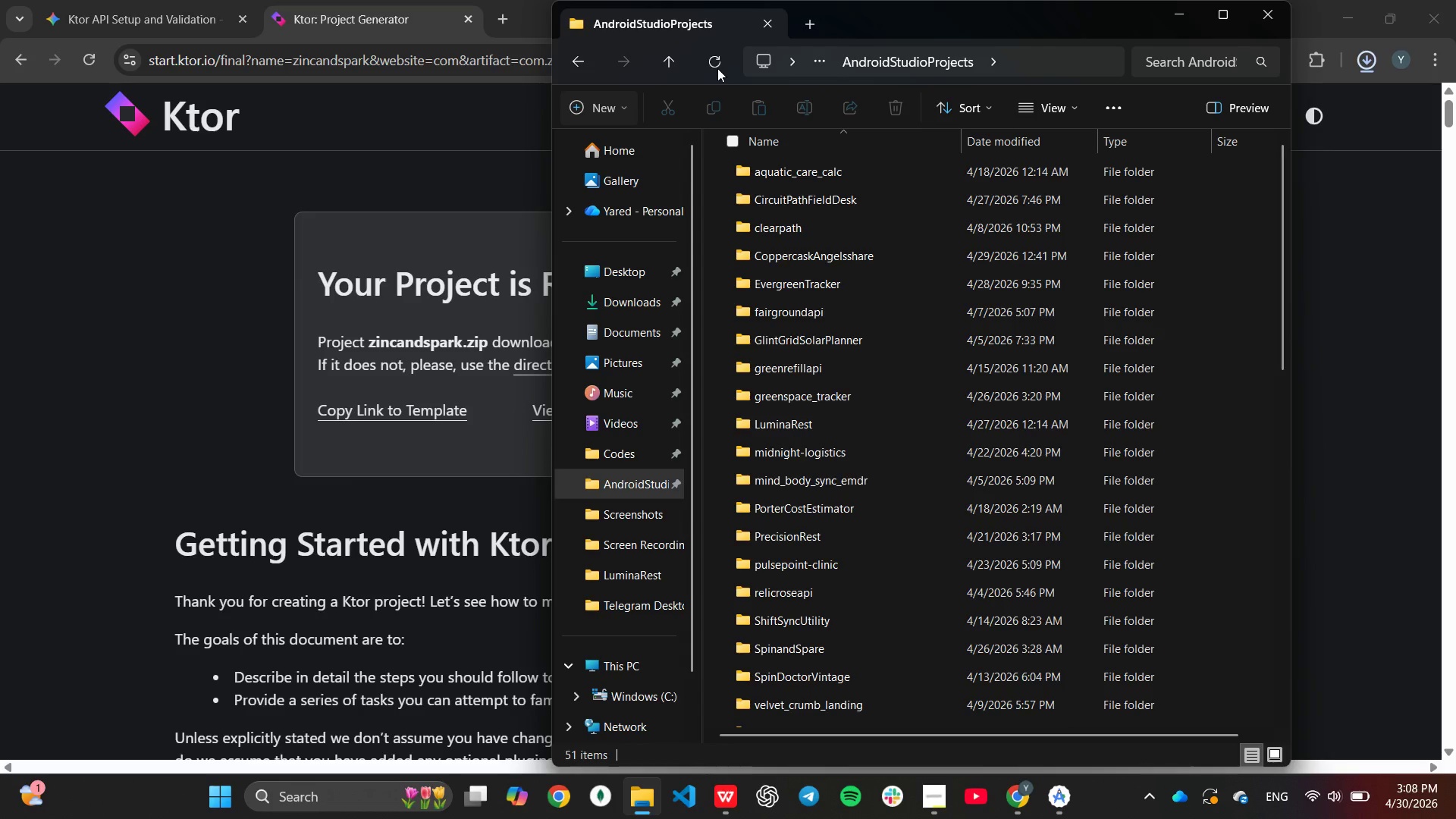 
wait(9.58)
 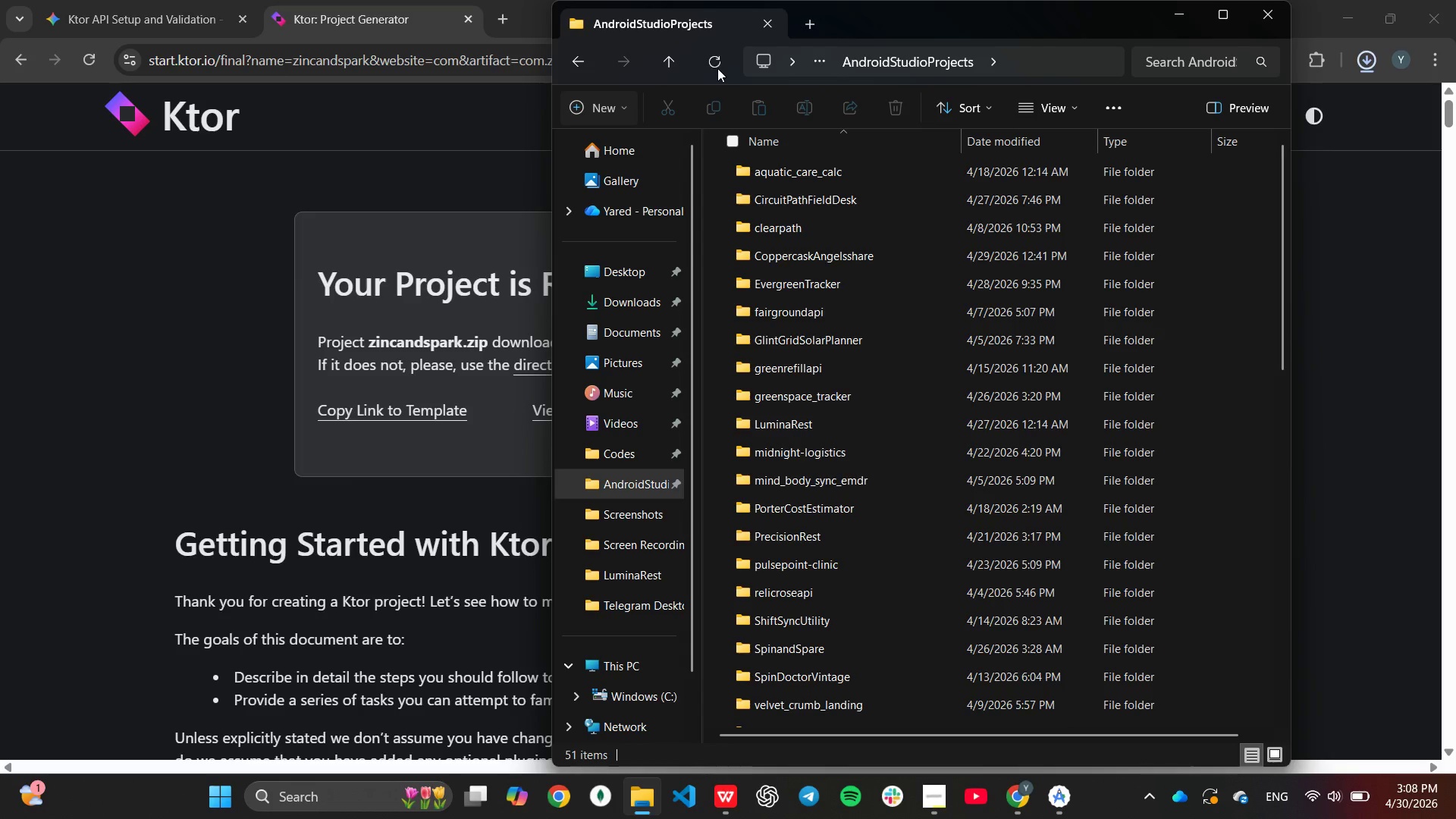 
left_click([619, 102])
 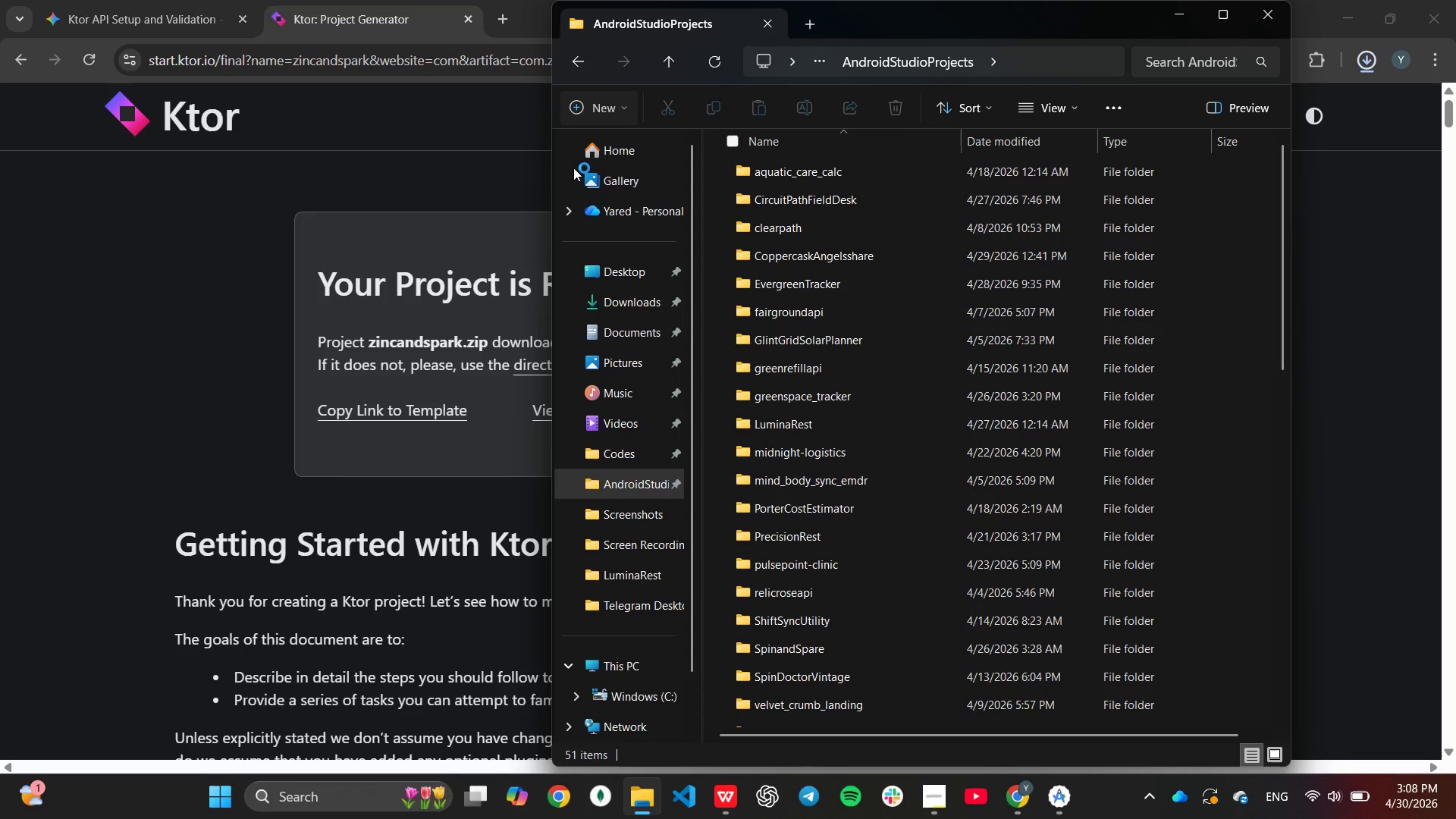 
wait(79.56)
 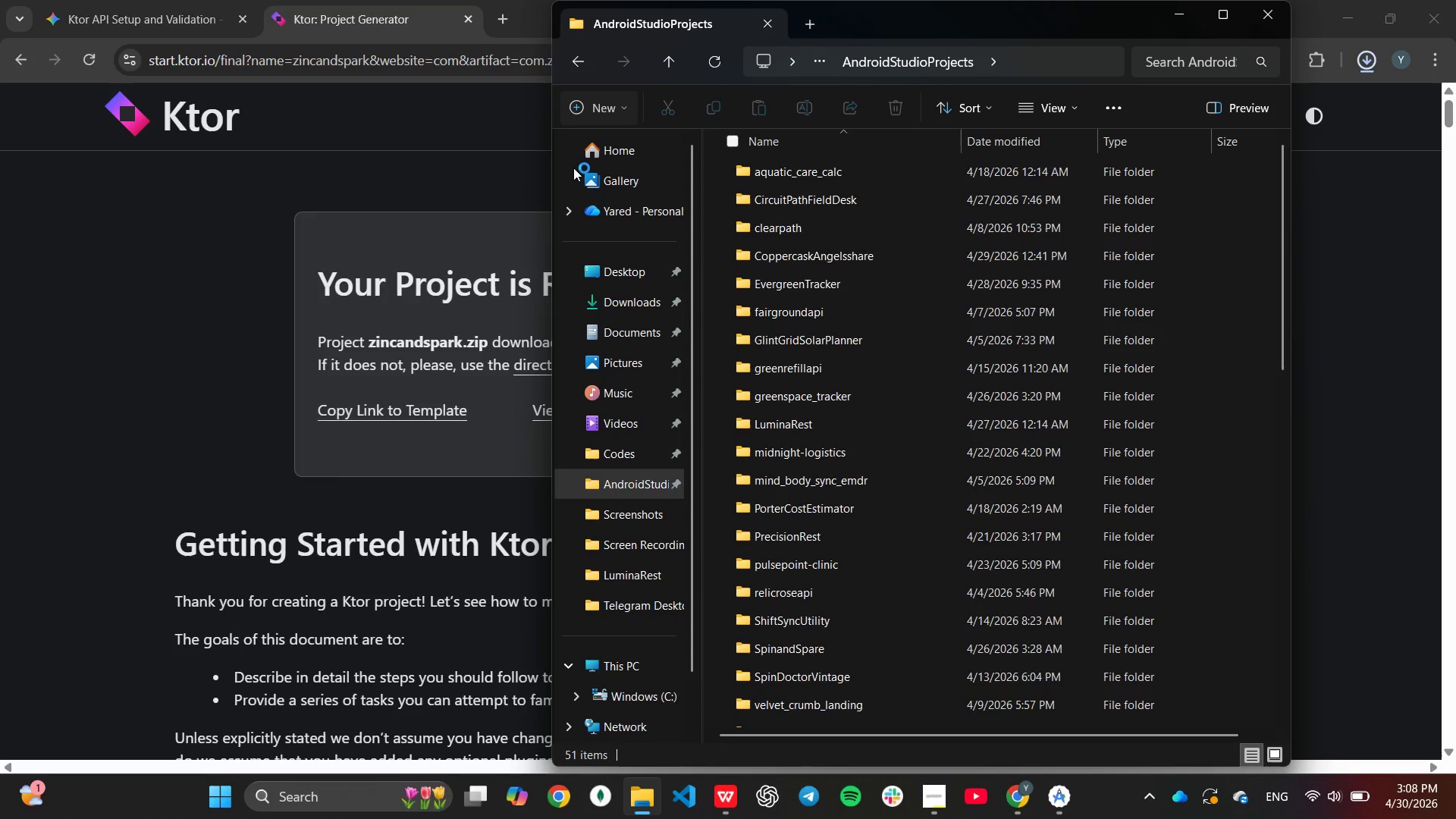 
key(Space)
 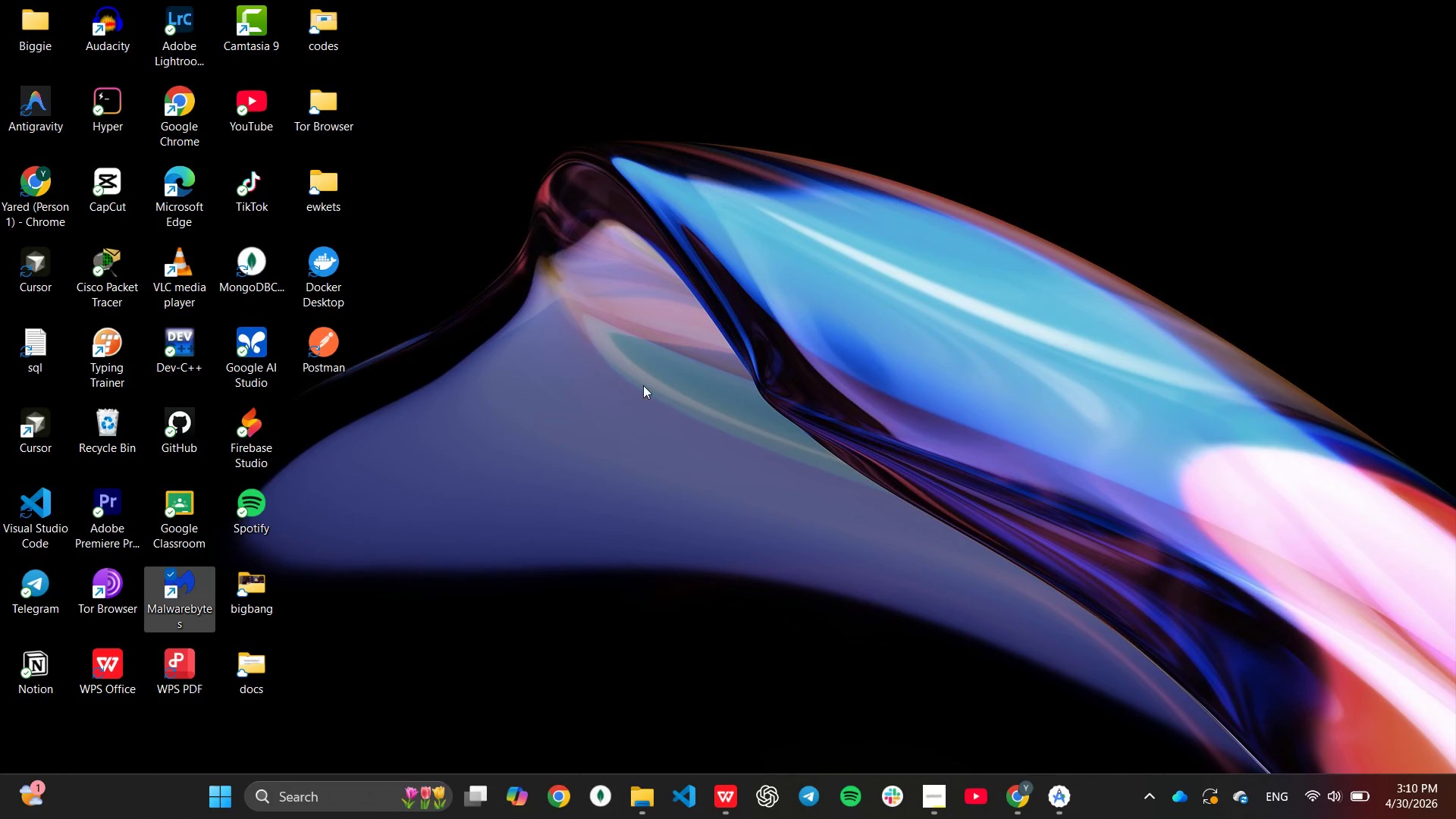 
right_click([639, 384])
 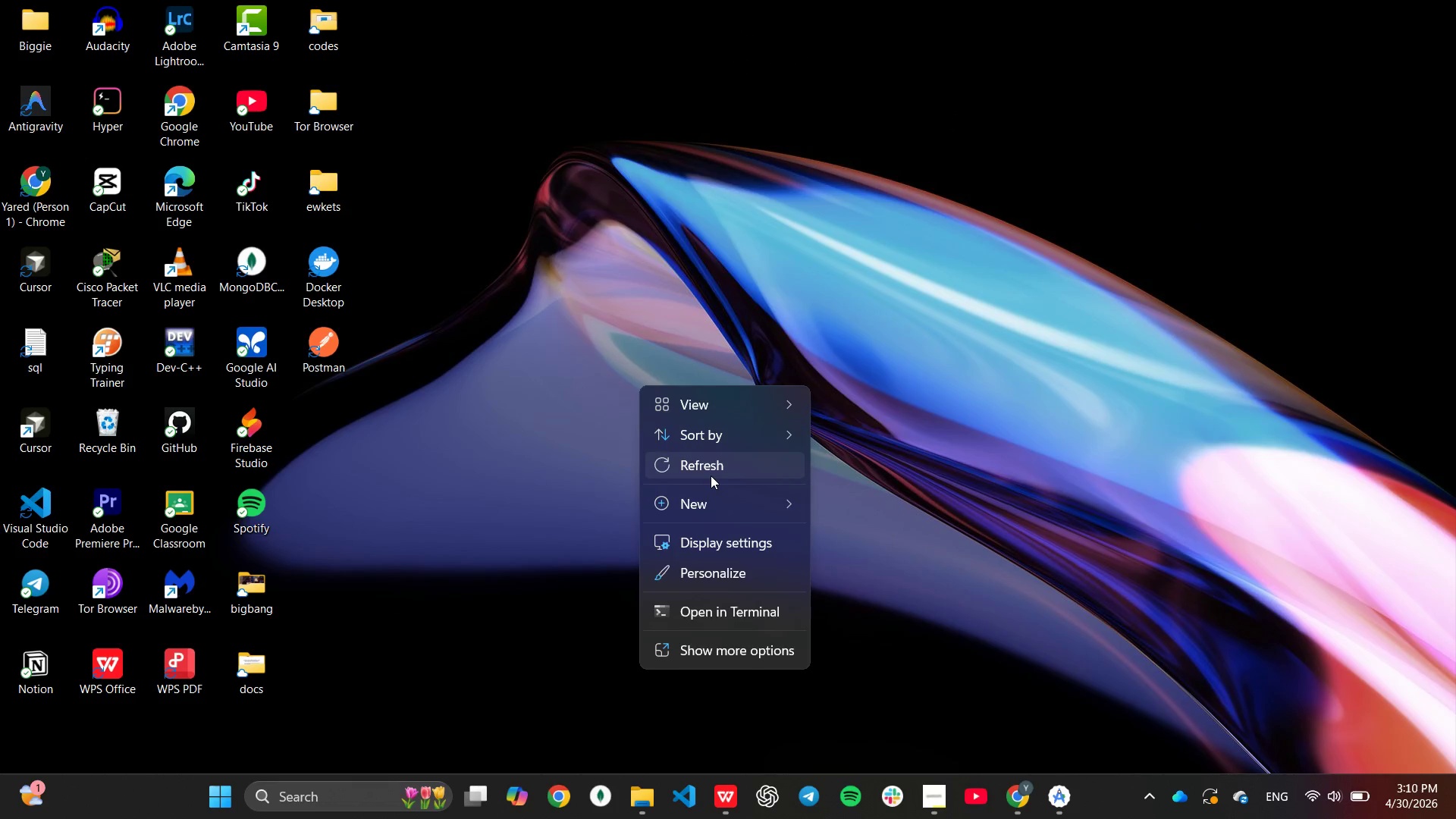 
left_click([711, 475])
 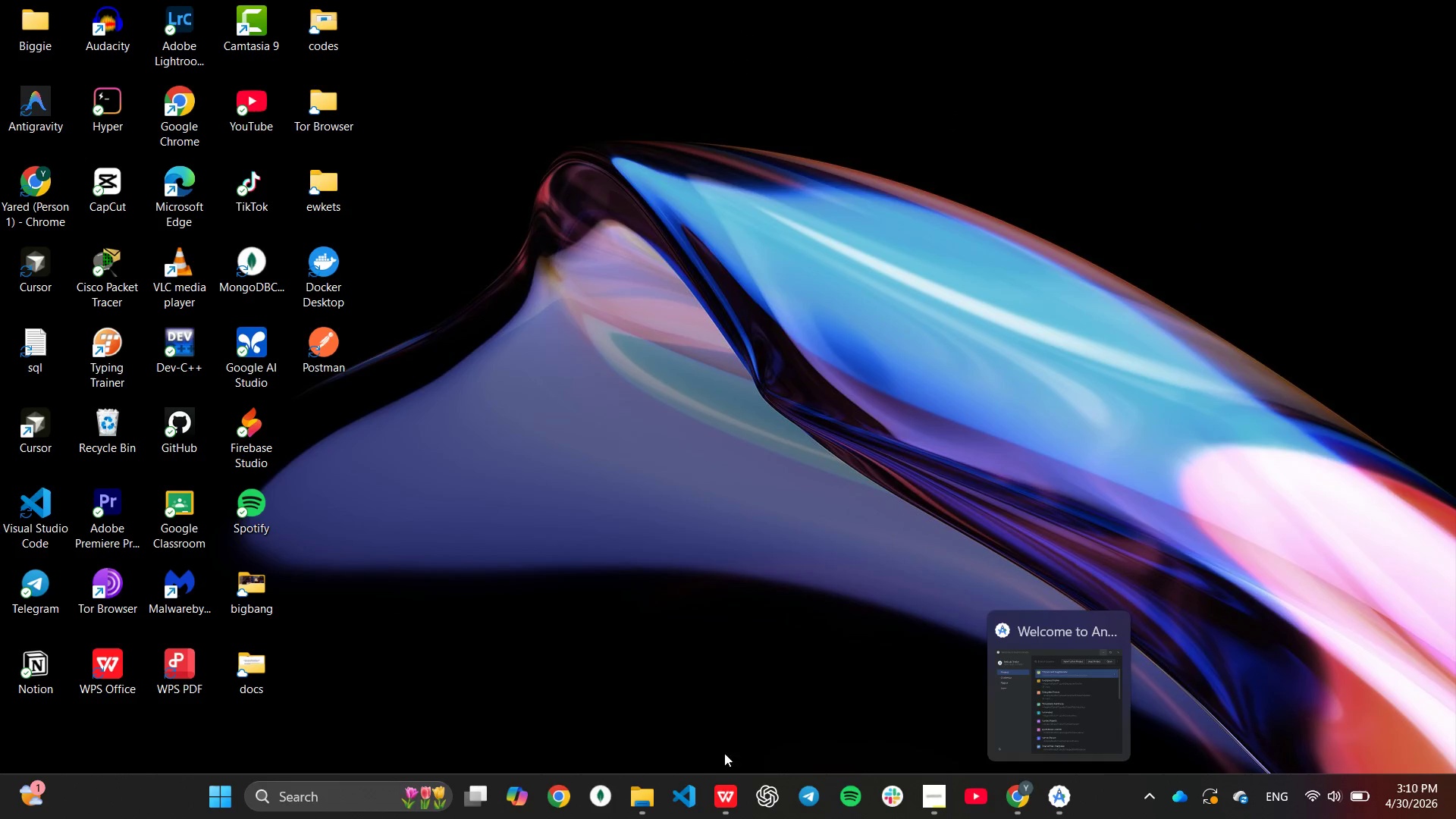 
left_click([655, 786])
 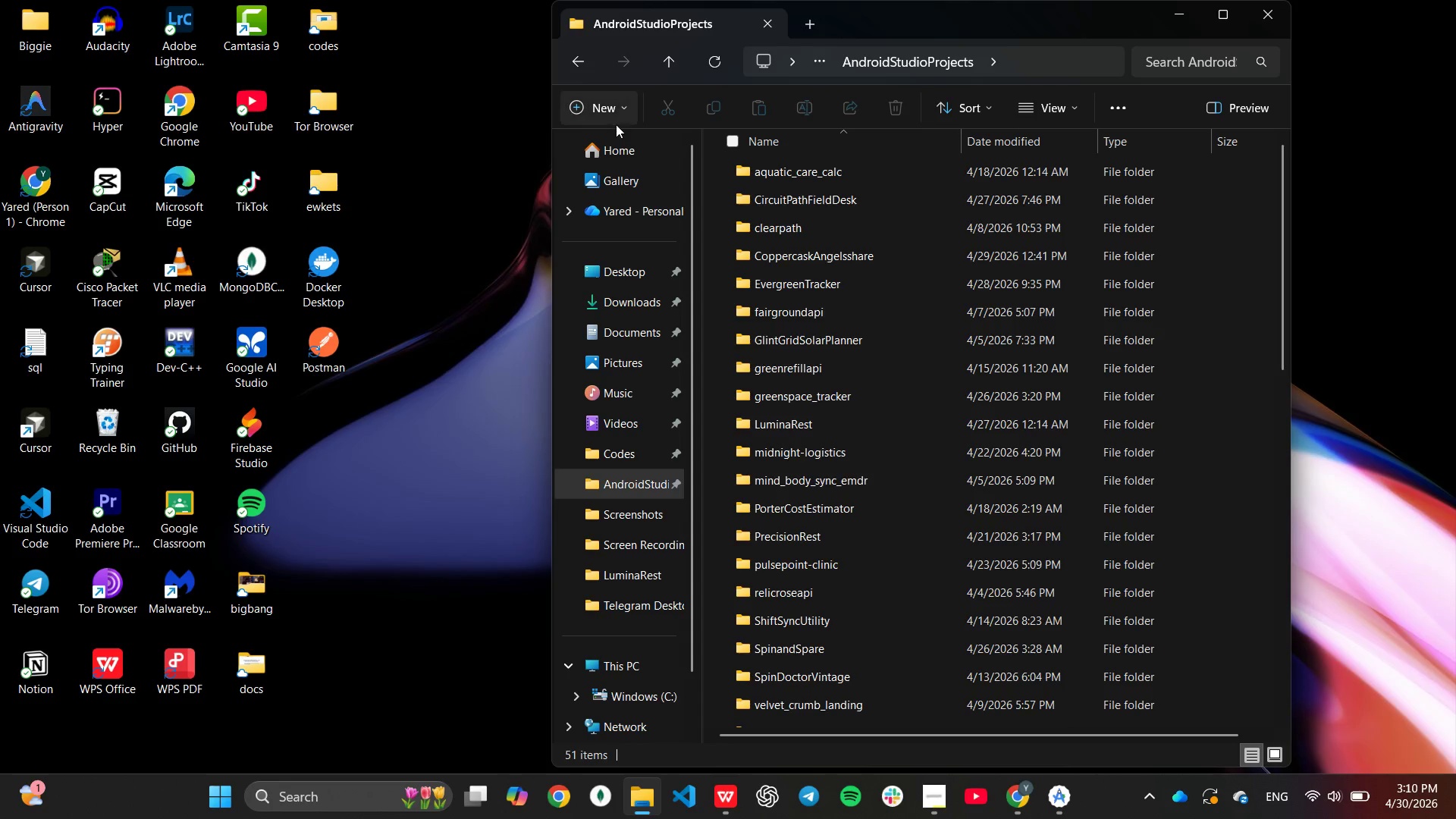 
left_click([614, 112])
 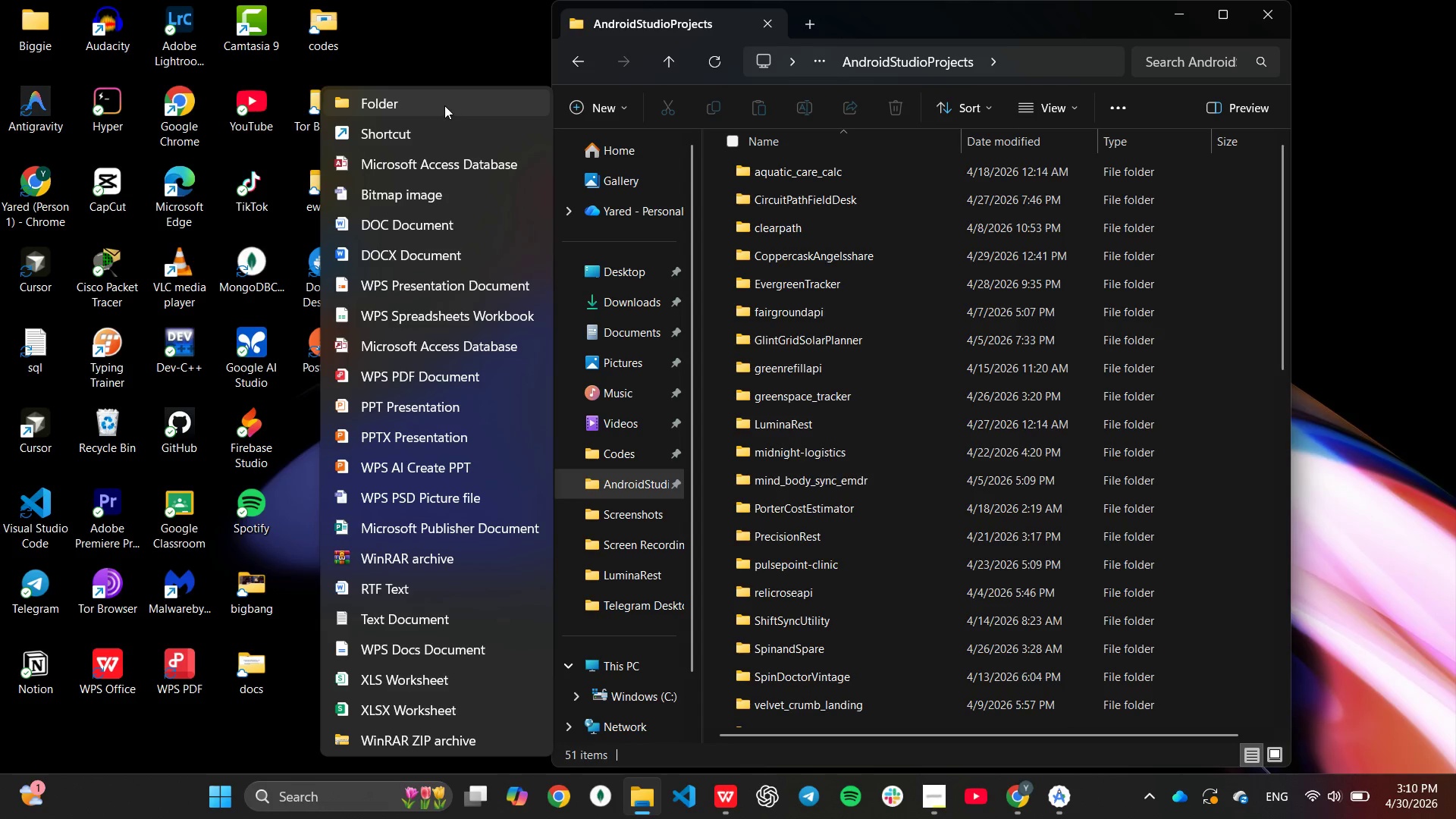 
left_click([444, 105])
 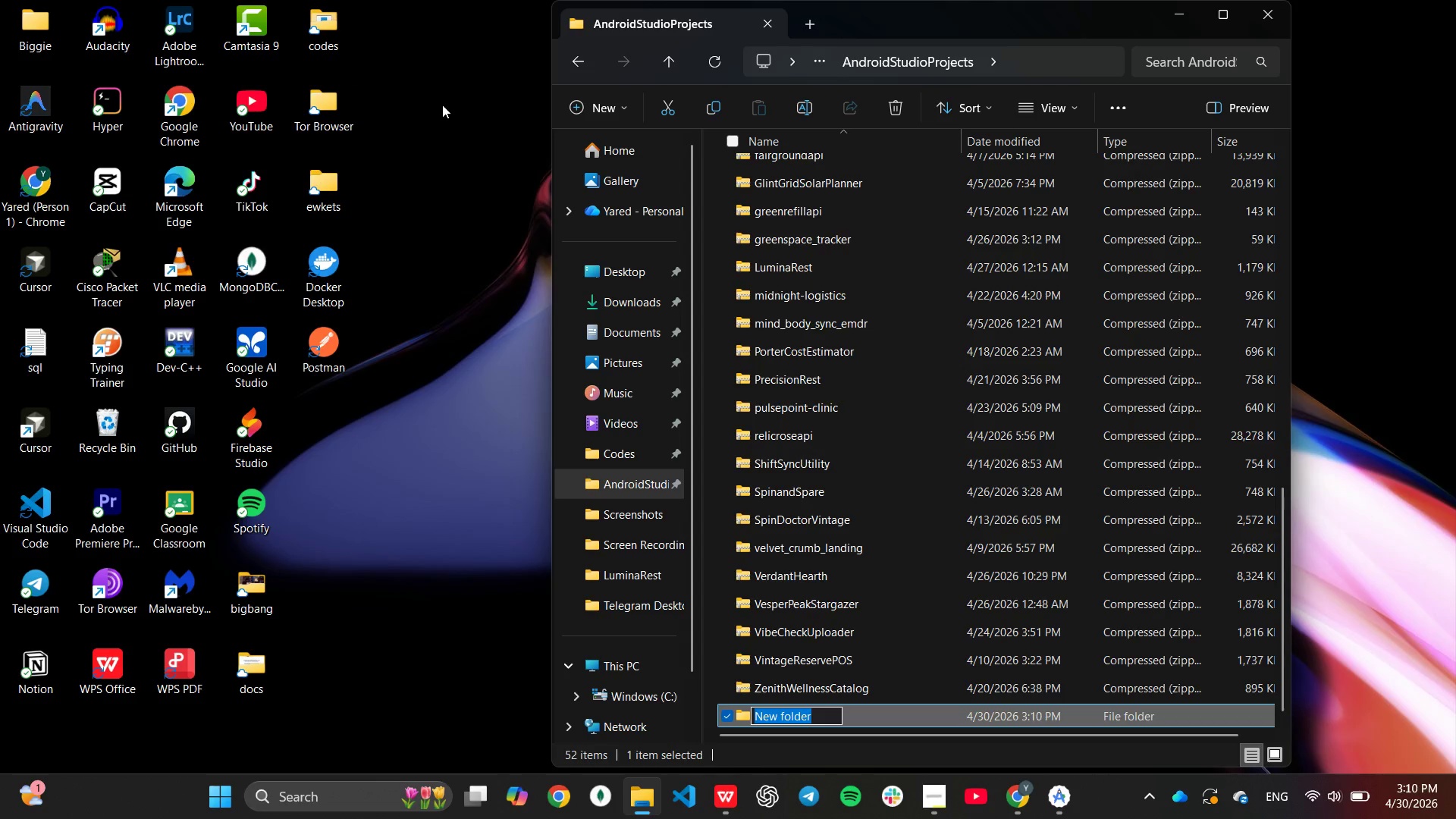 
type(Zinc and SPark)
 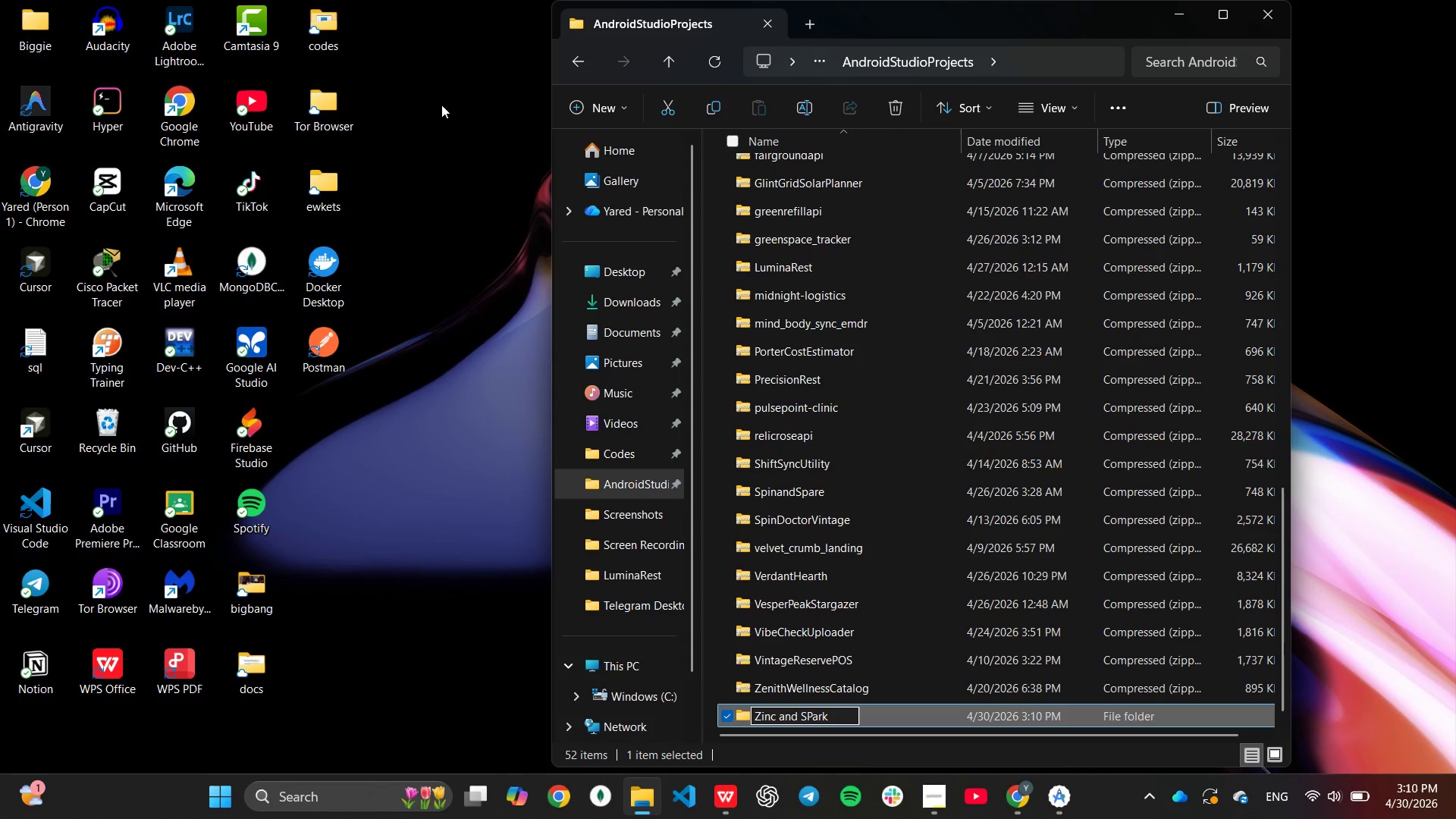 
wait(7.55)
 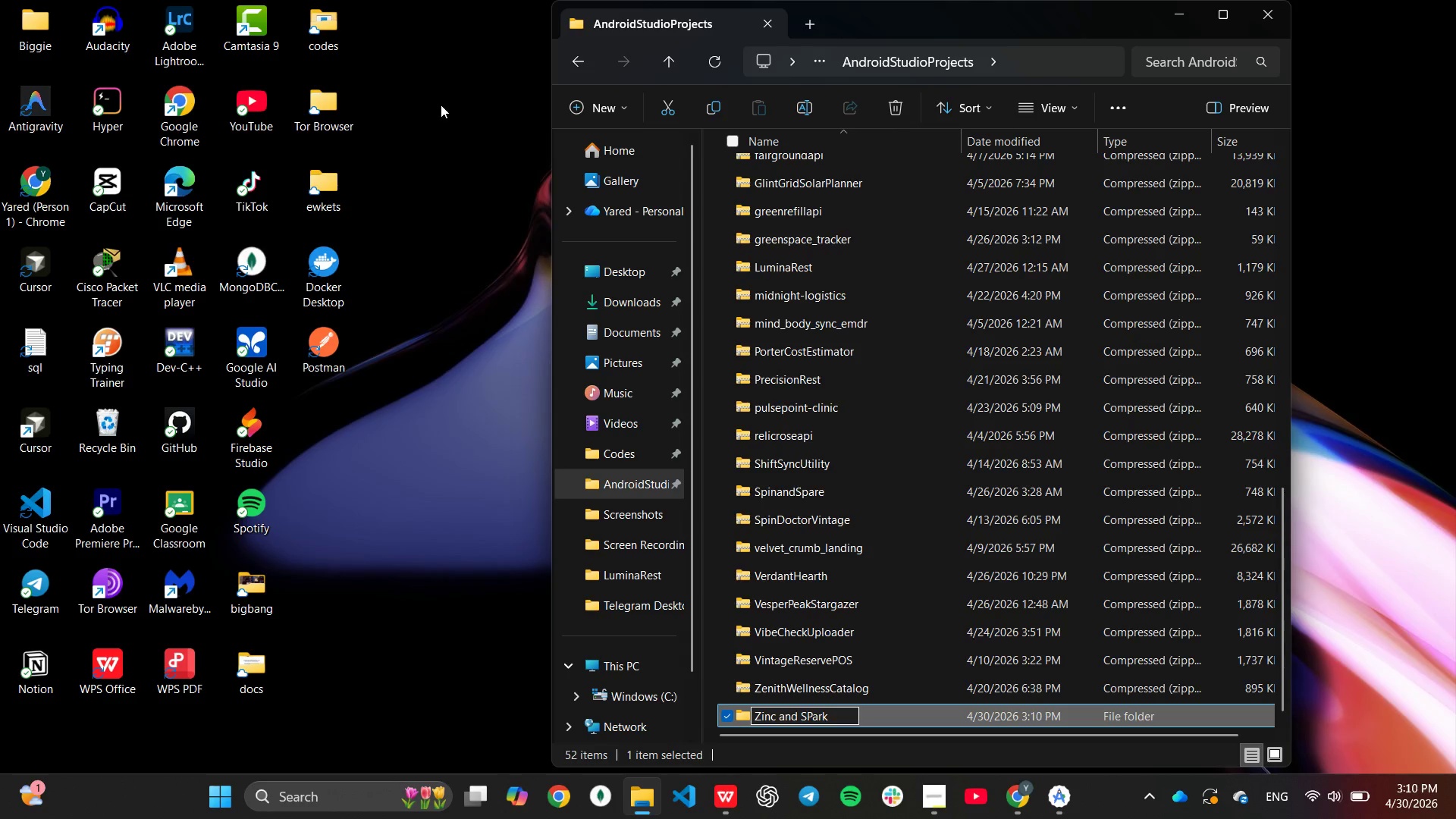 
key(Backspace)
key(Backspace)
key(Backspace)
key(Backspace)
type(park)
 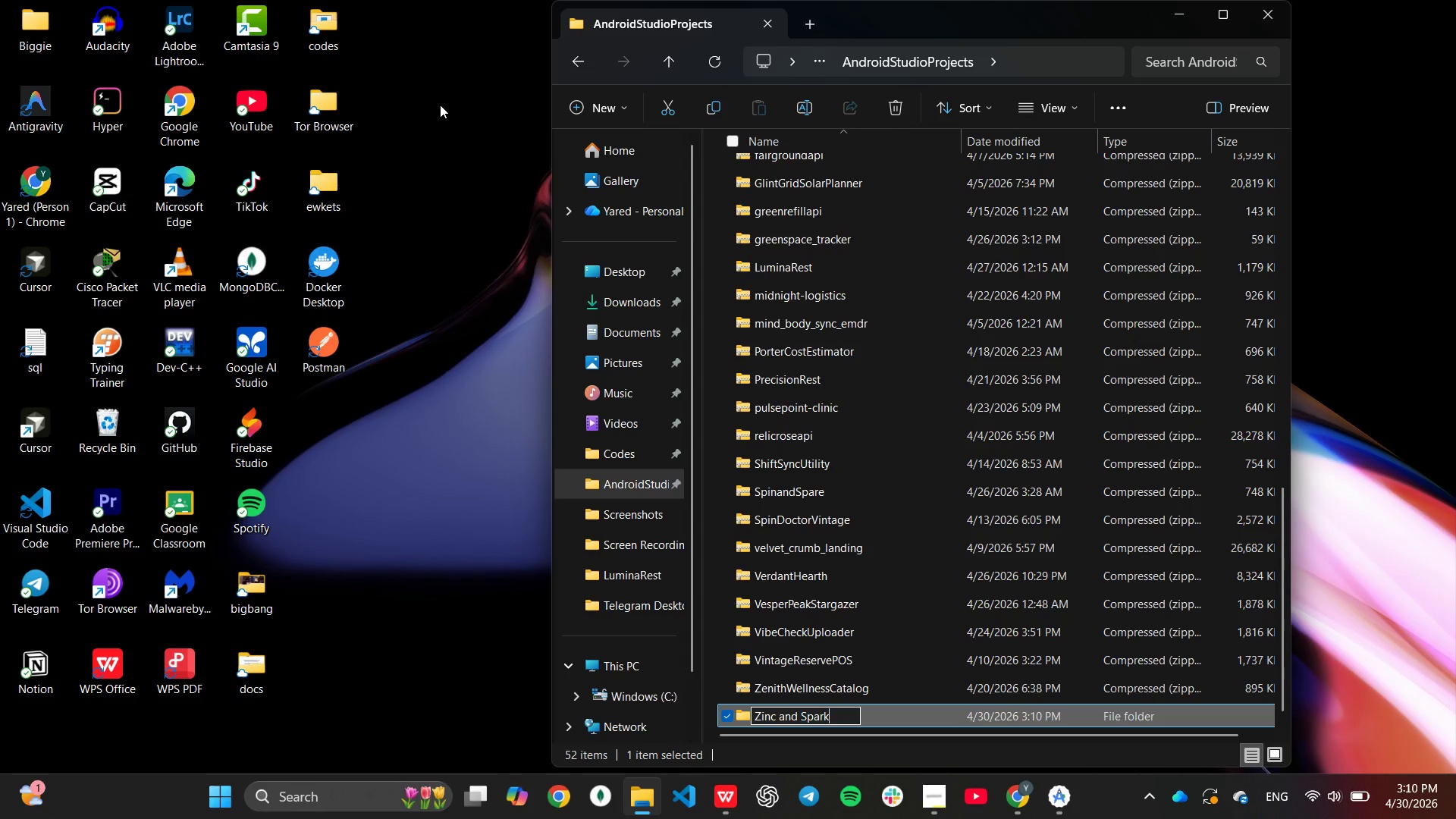 
key(Enter)
 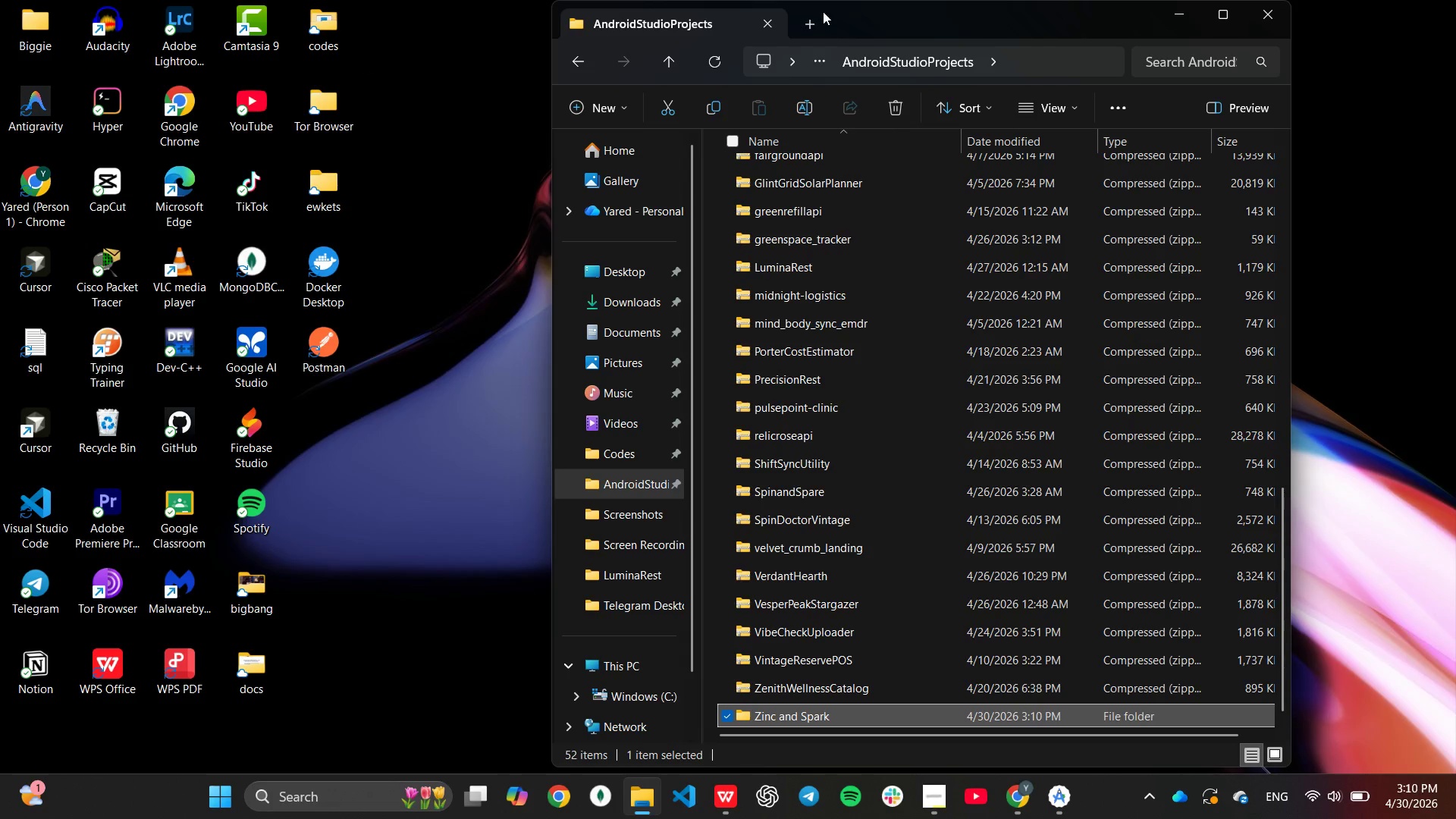 
left_click([810, 24])
 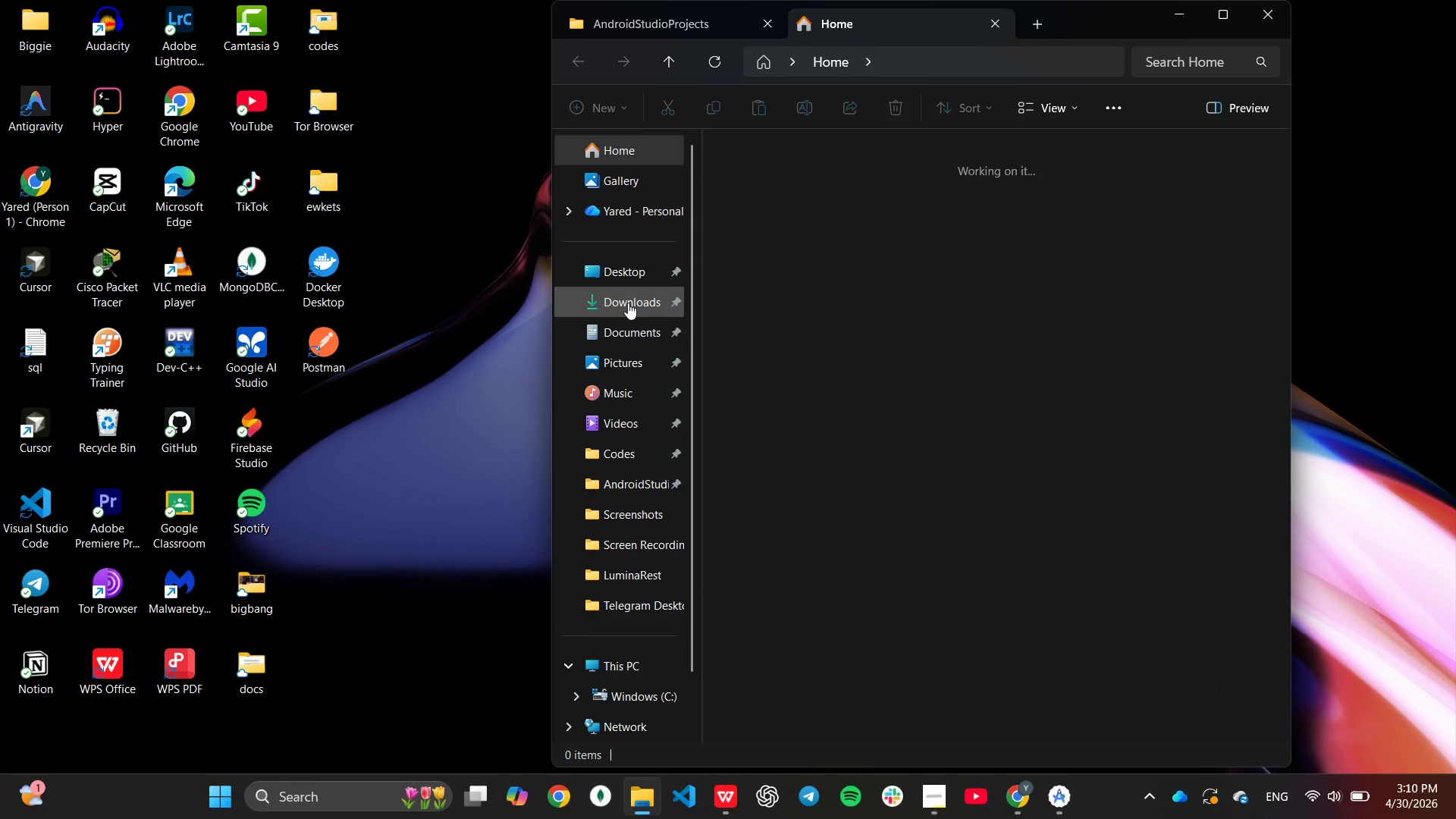 
left_click([628, 303])
 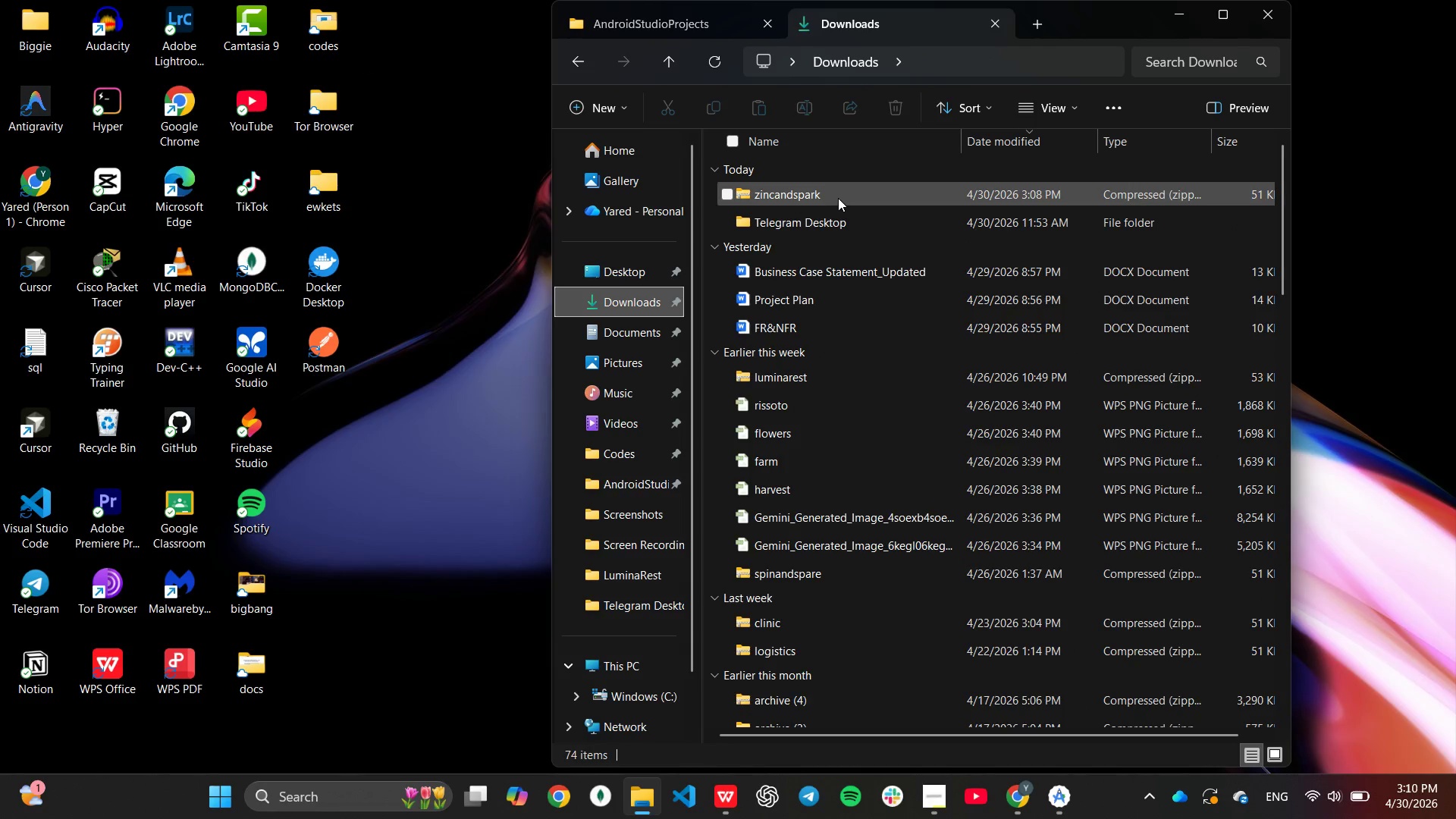 
right_click([838, 198])
 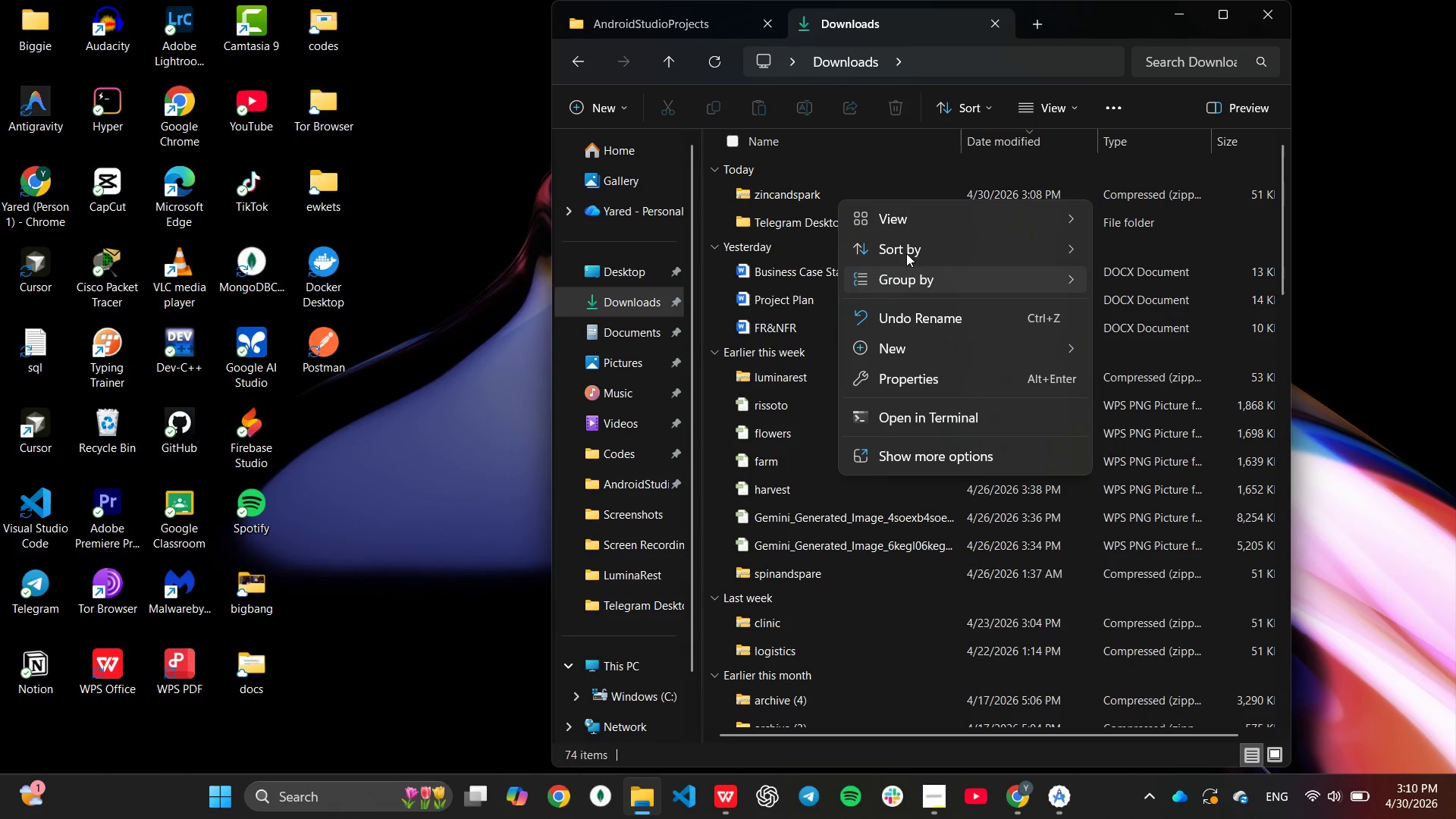 
left_click([840, 193])
 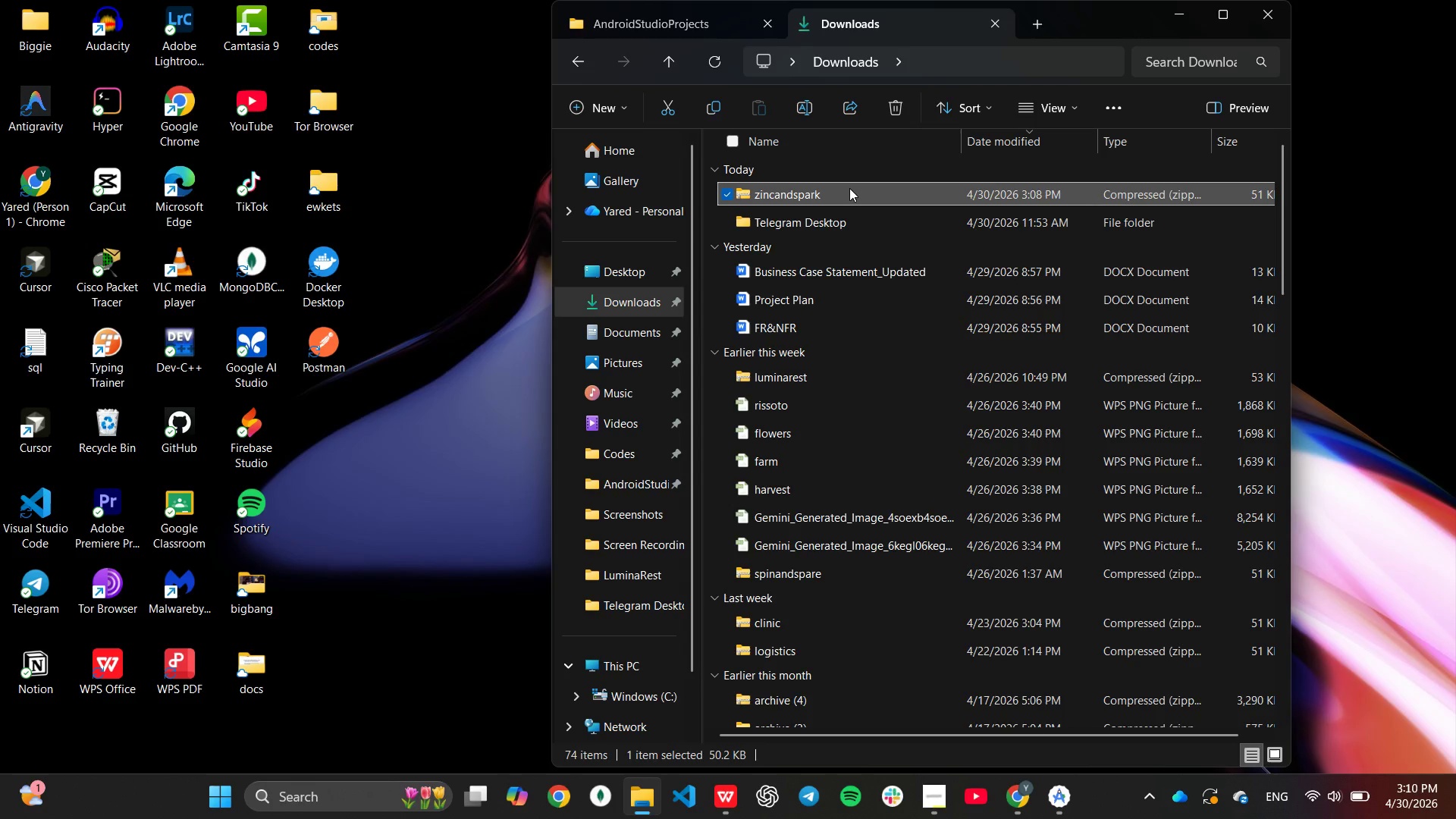 
left_click([849, 188])
 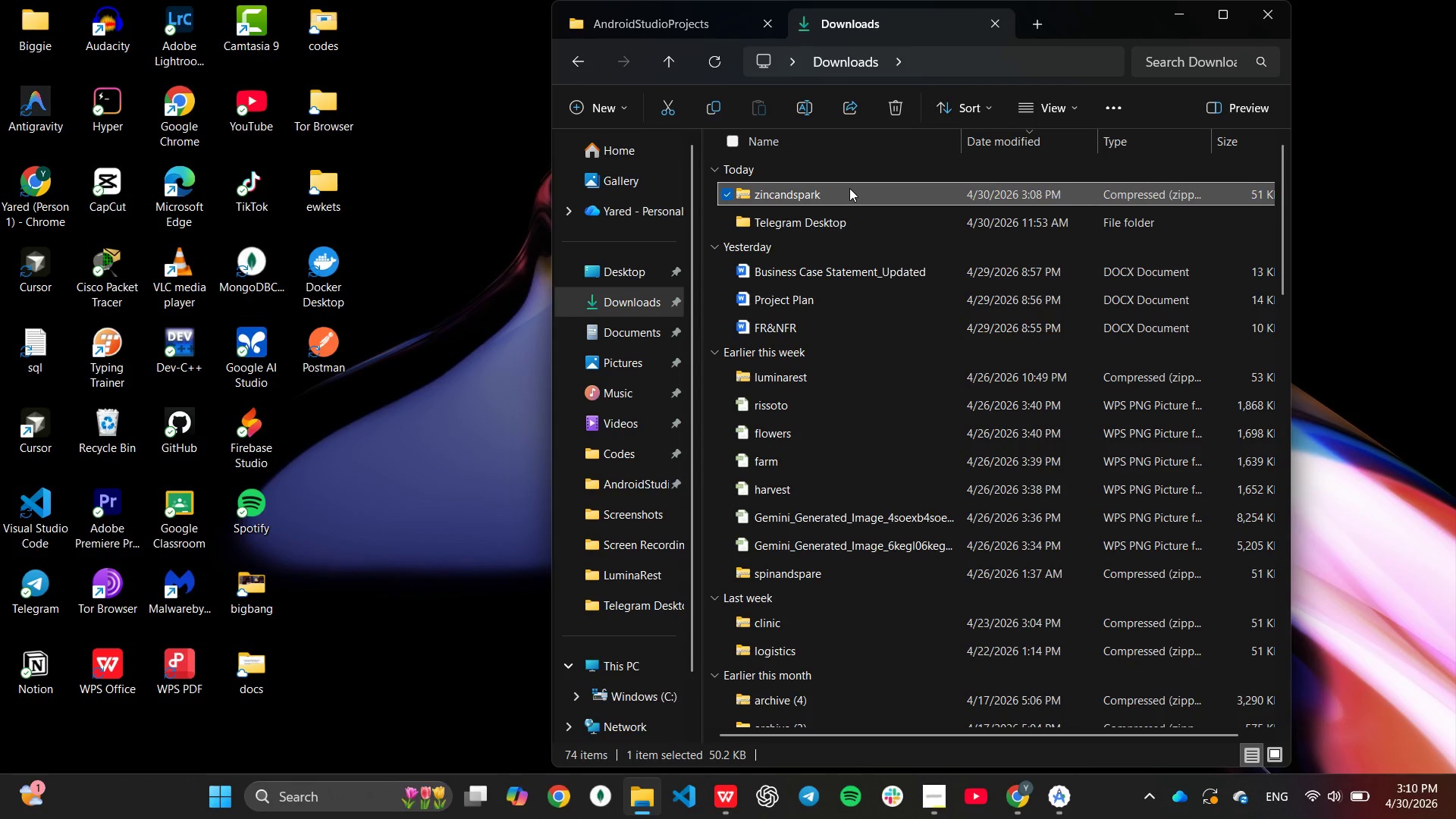 
right_click([849, 188])
 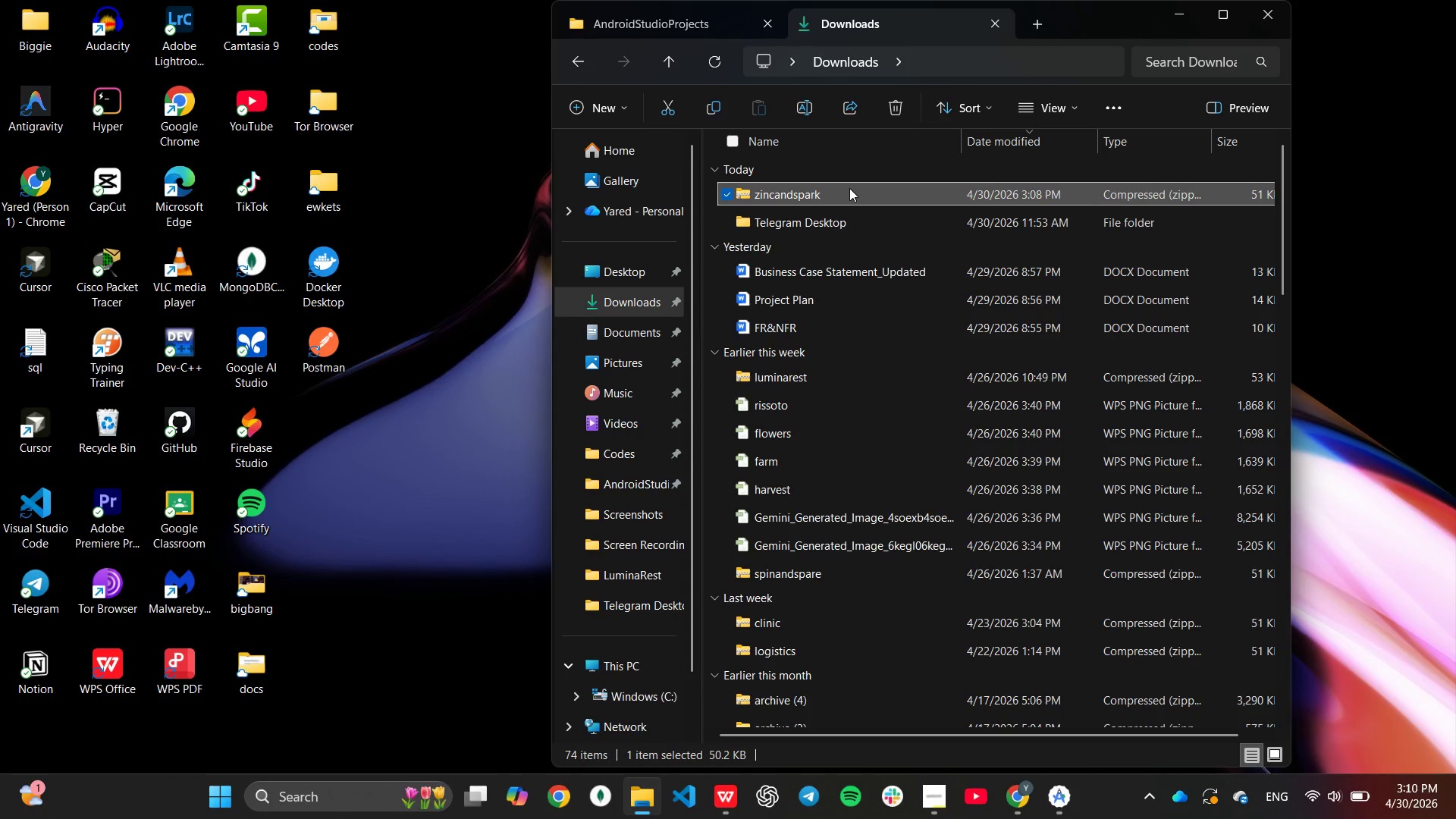 
right_click([850, 189])
 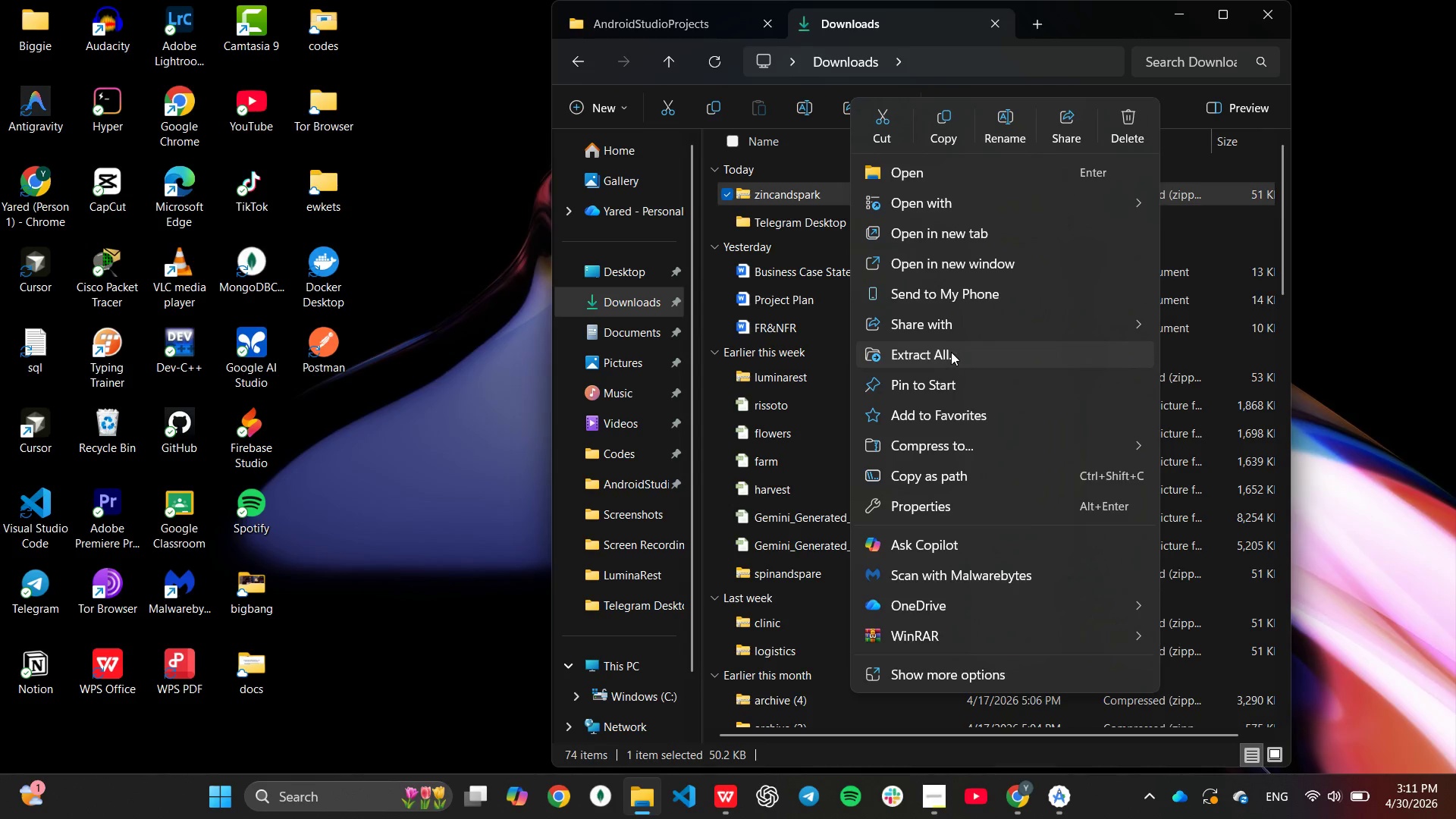 
left_click([950, 350])
 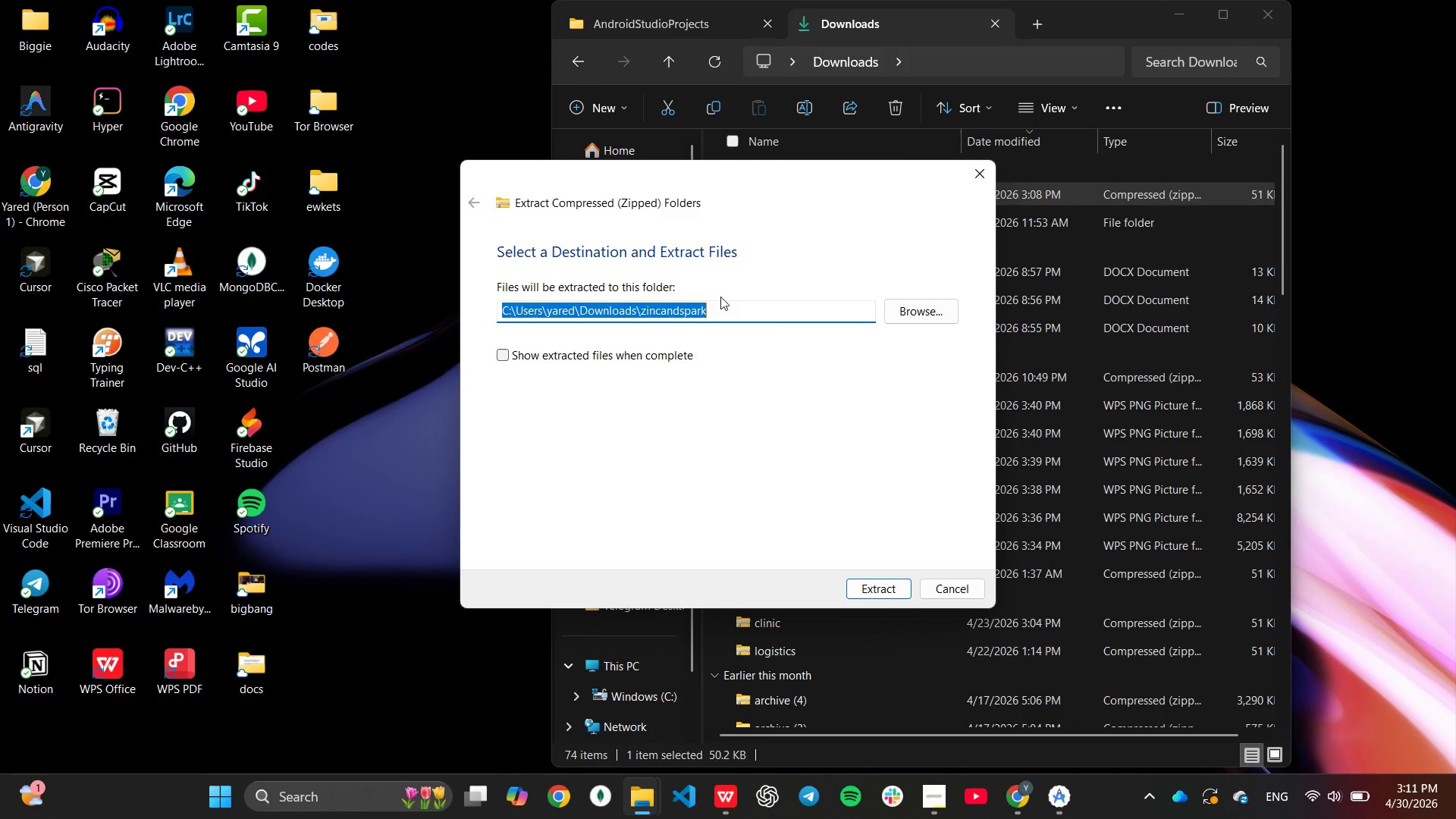 
left_click([718, 316])
 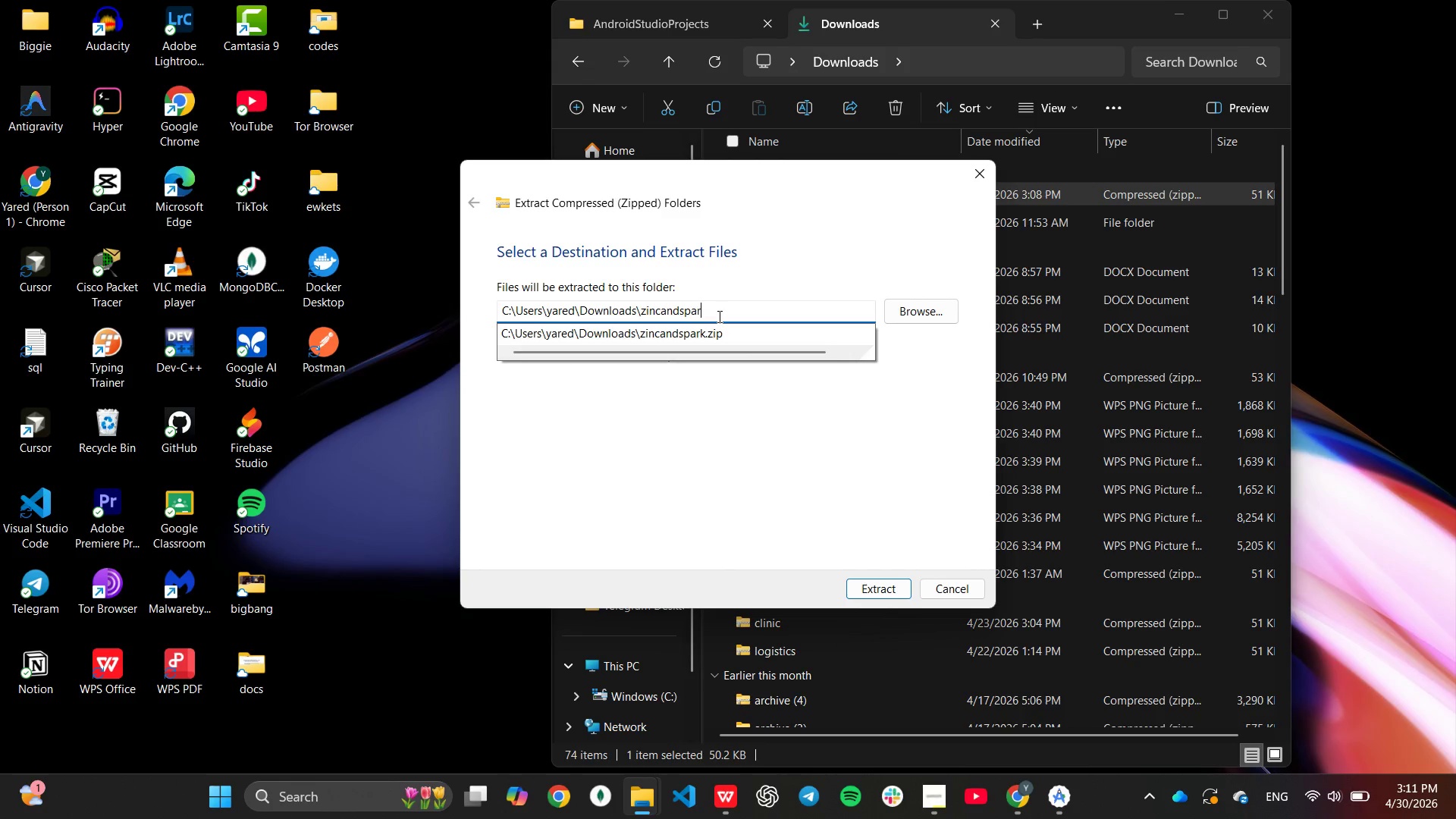 
hold_key(key=Backspace, duration=0.78)
 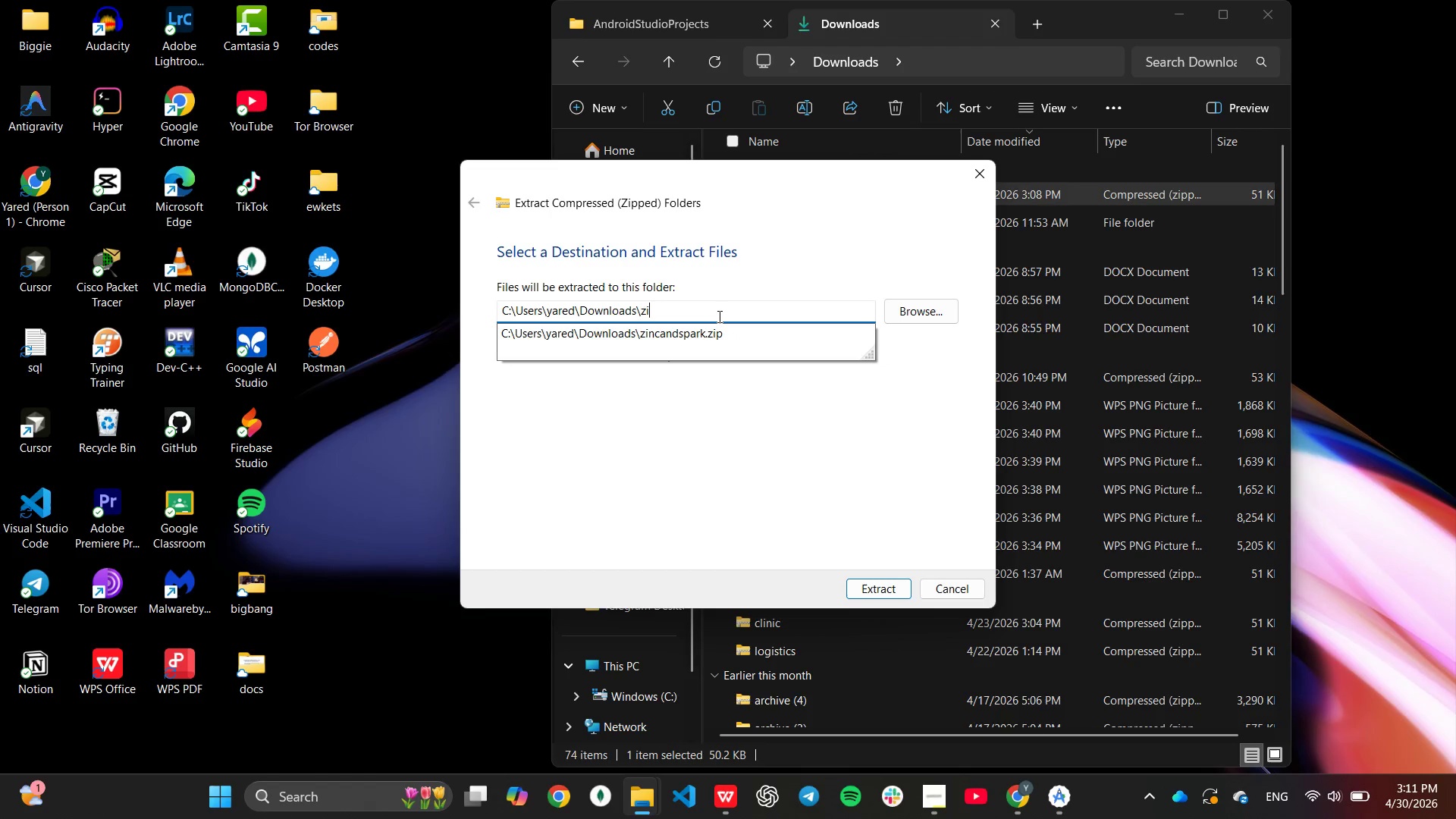 
key(Backspace)
key(Backspace)
key(Backspace)
key(Backspace)
key(Backspace)
key(Backspace)
key(Backspace)
type(and)
 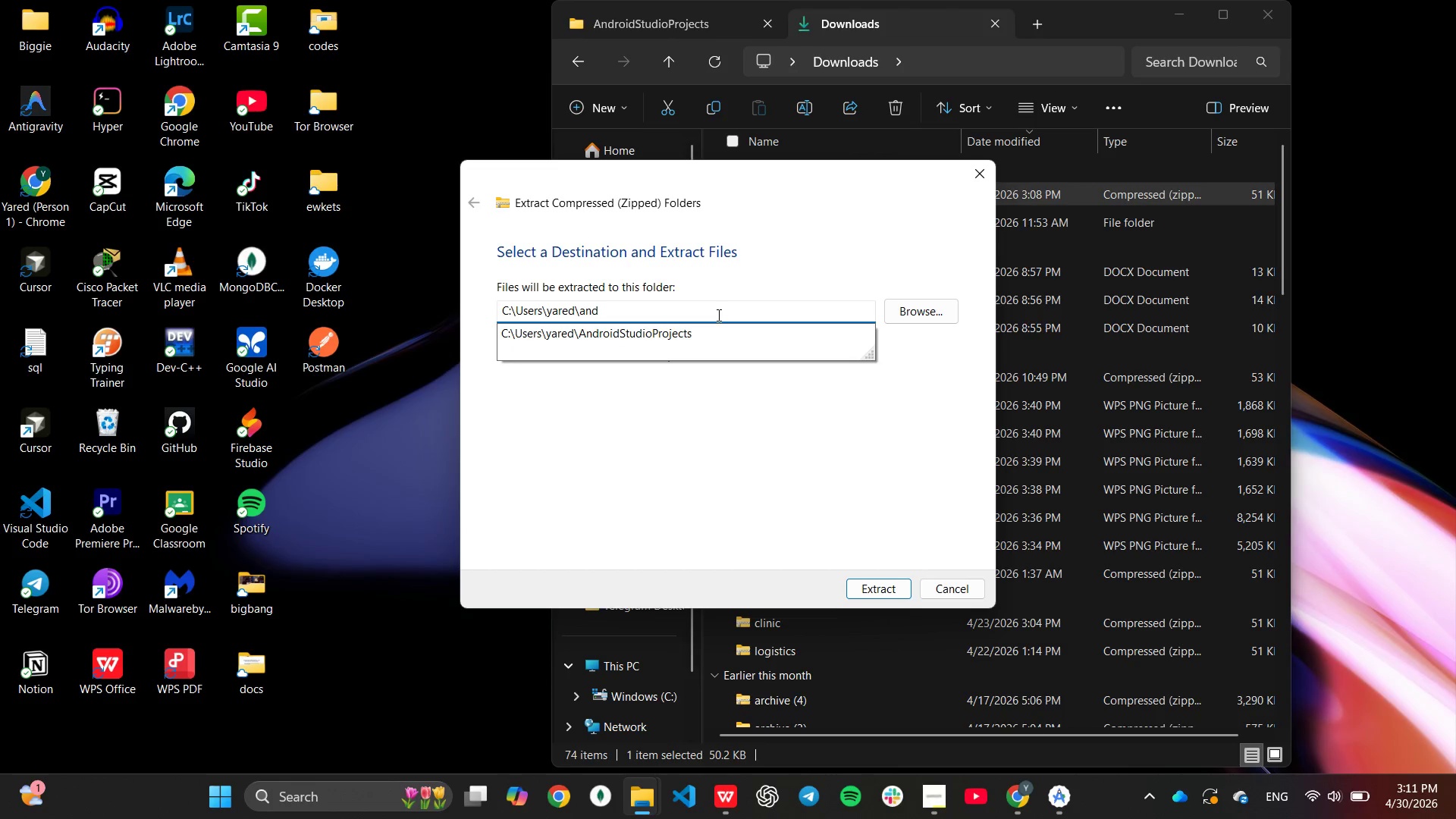 
left_click([601, 331])
 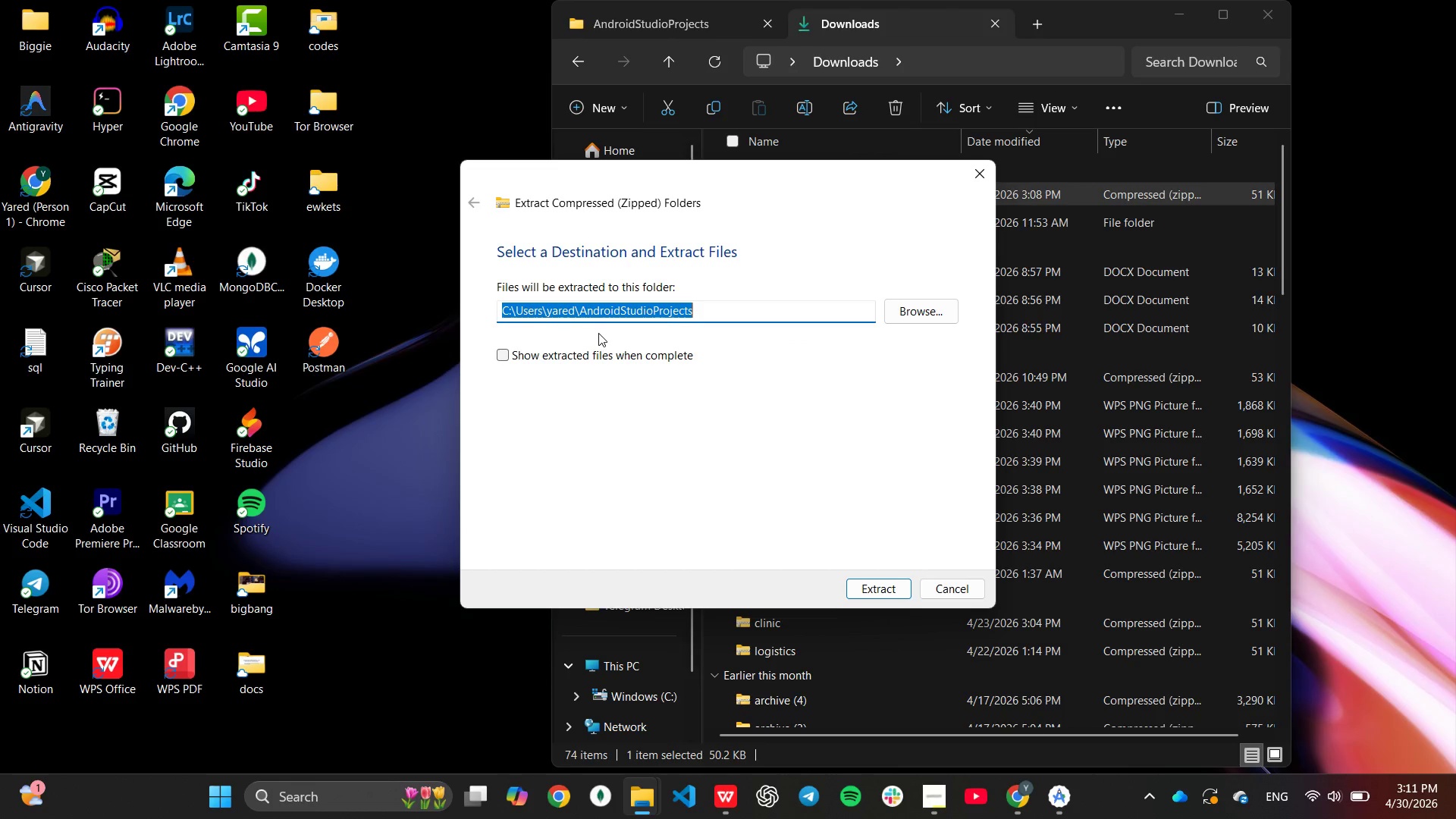 
key(Z)
 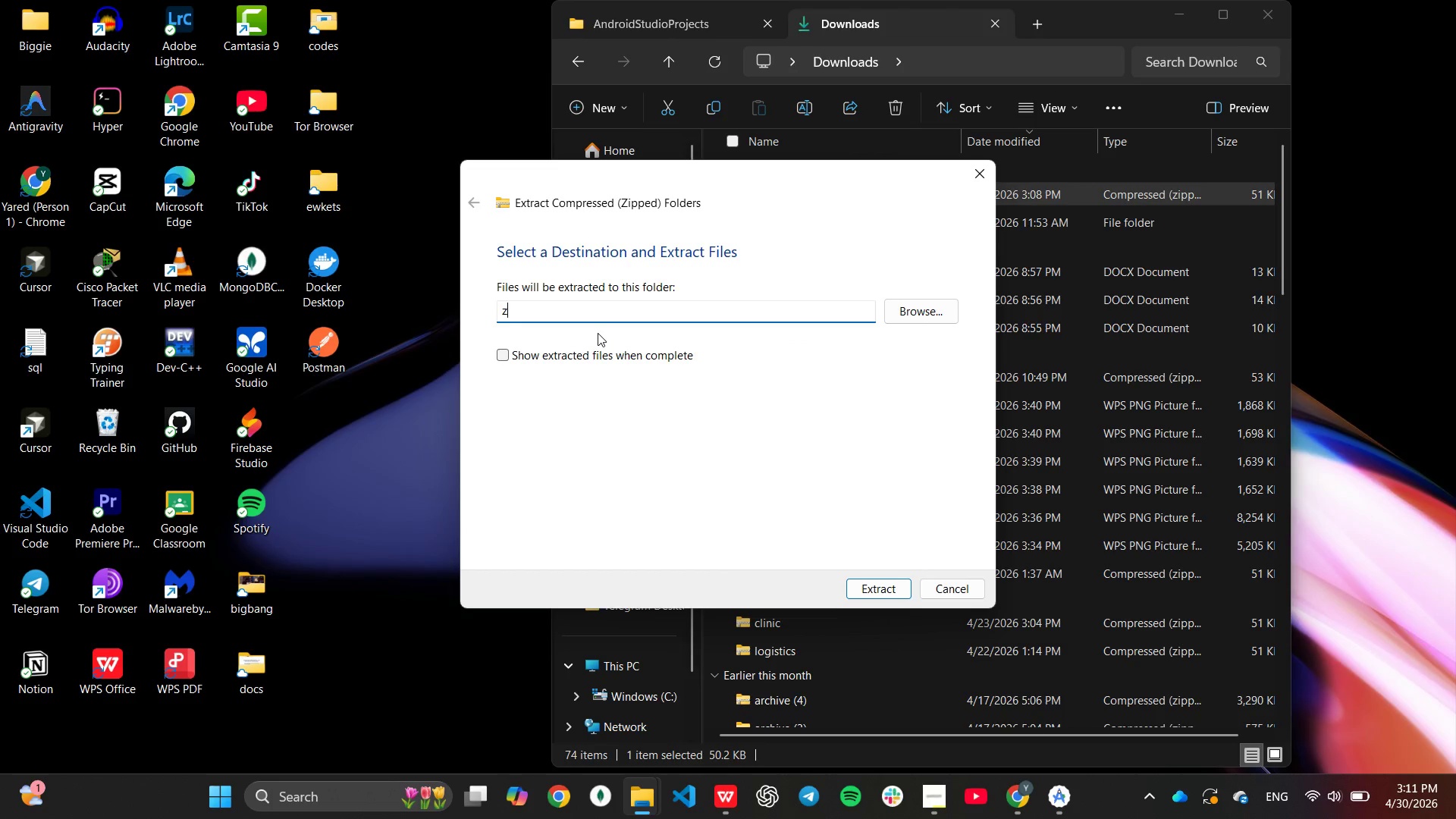 
key(Control+ControlLeft)
 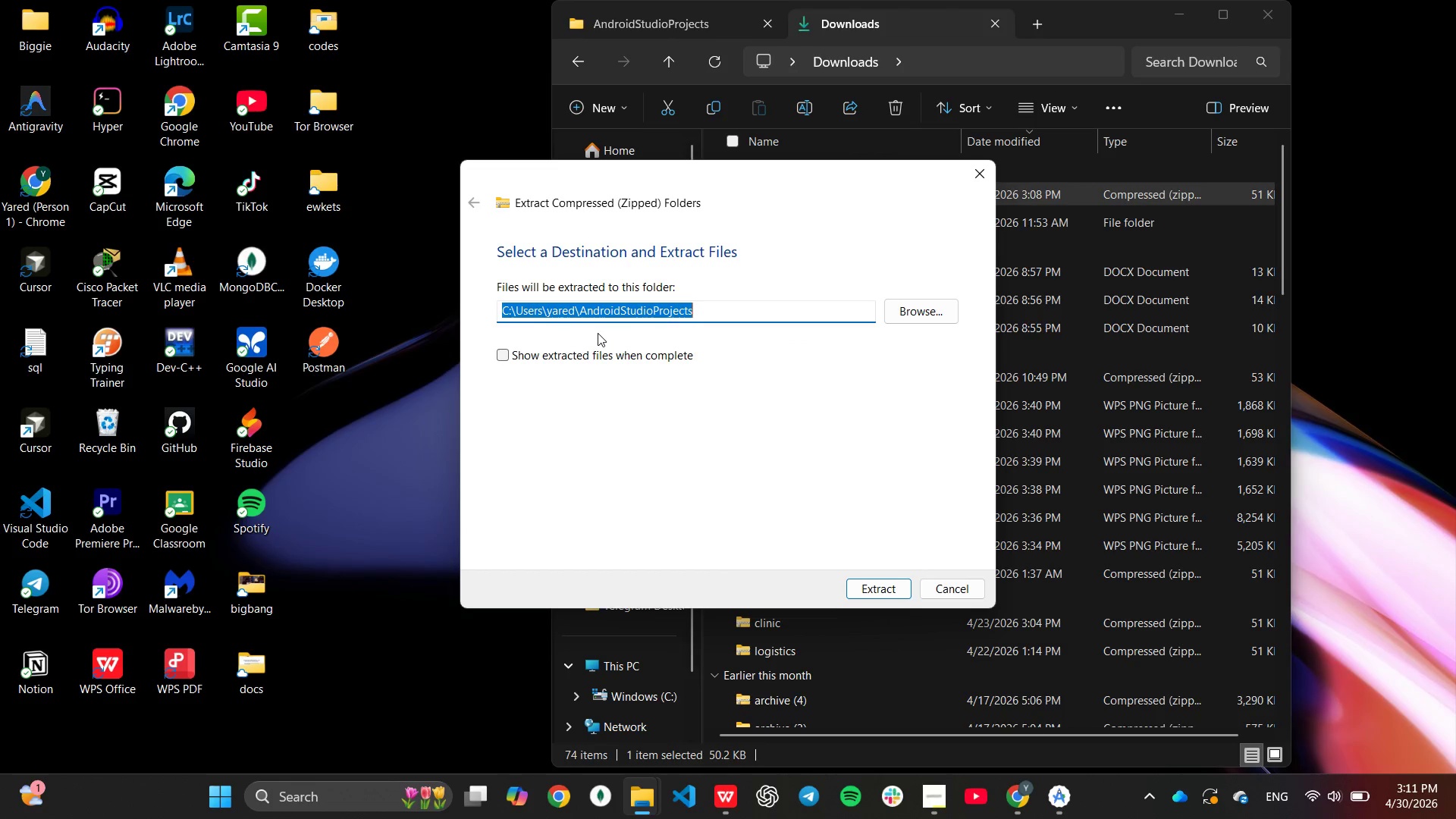 
key(Control+Z)
 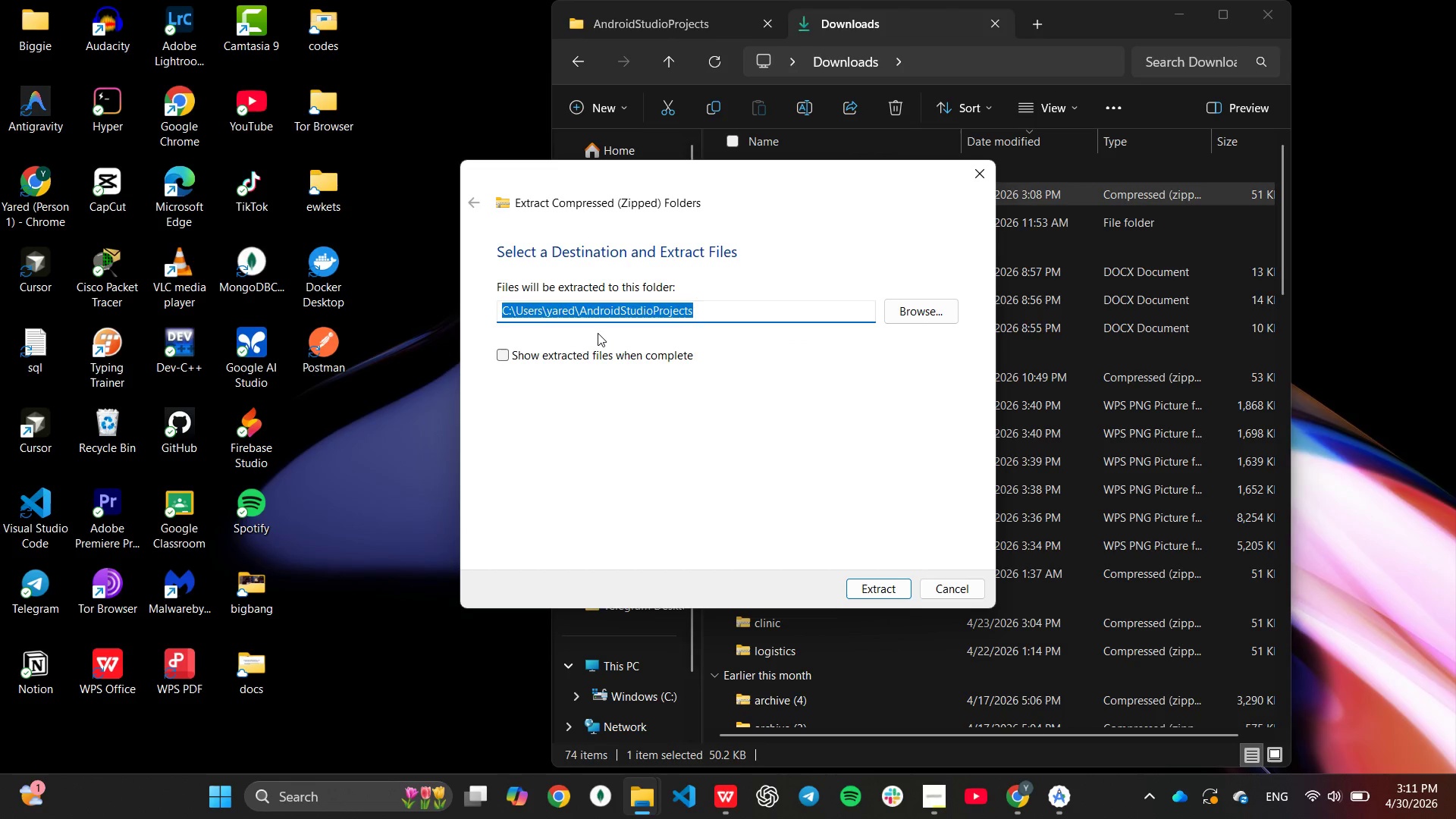 
key(ArrowRight)
 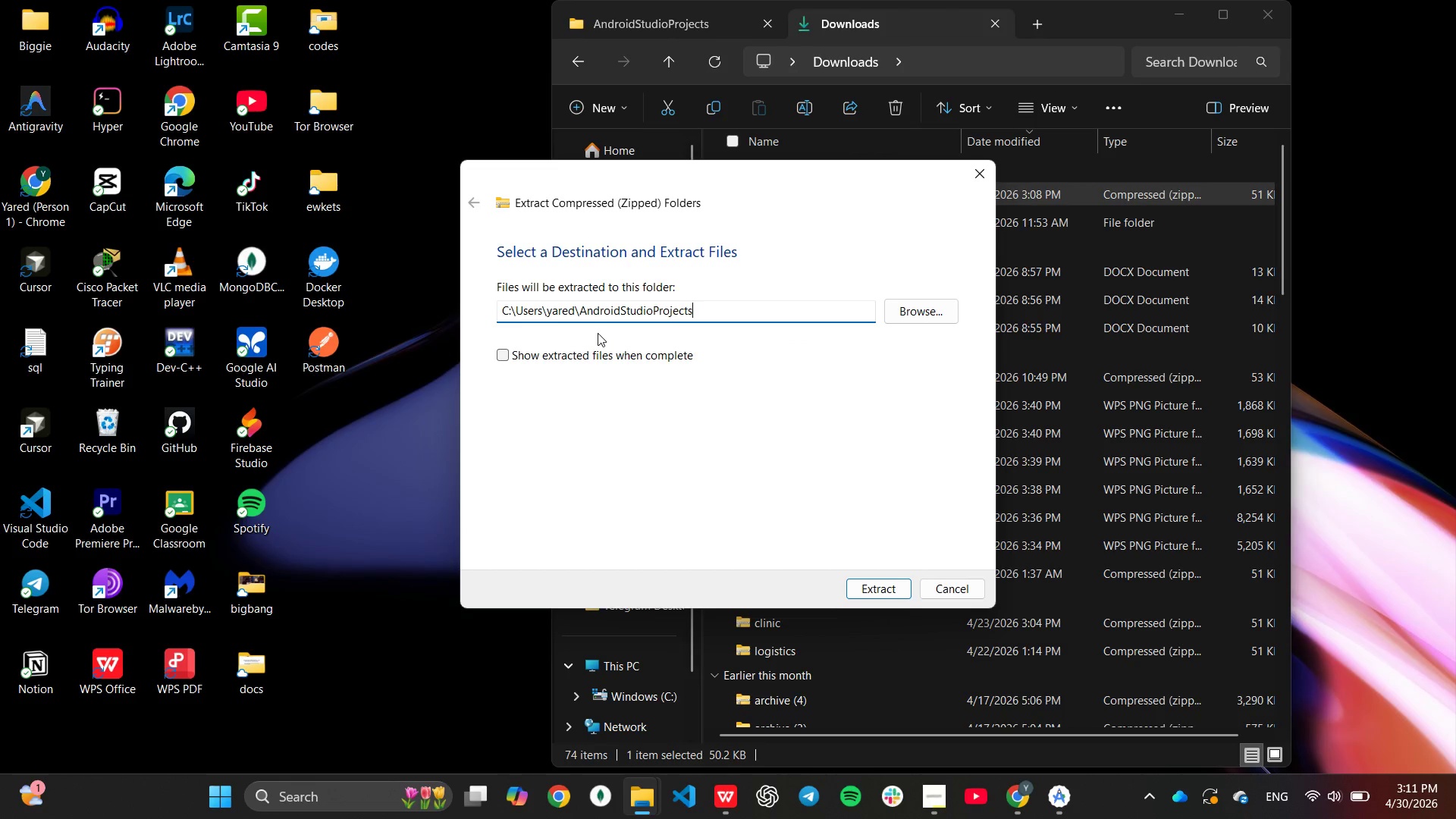 
key(ArrowRight)
 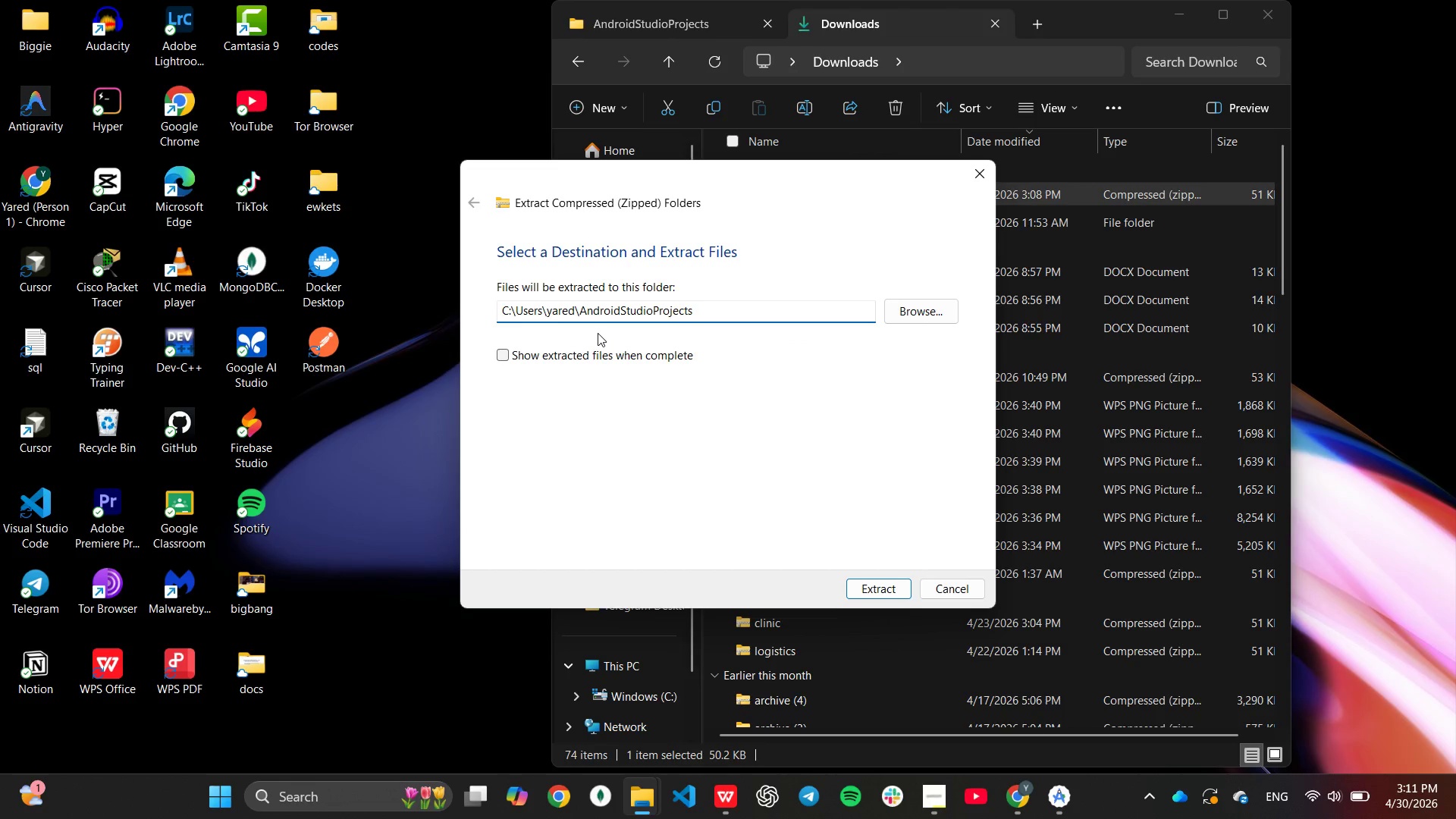 
type(\zin)
 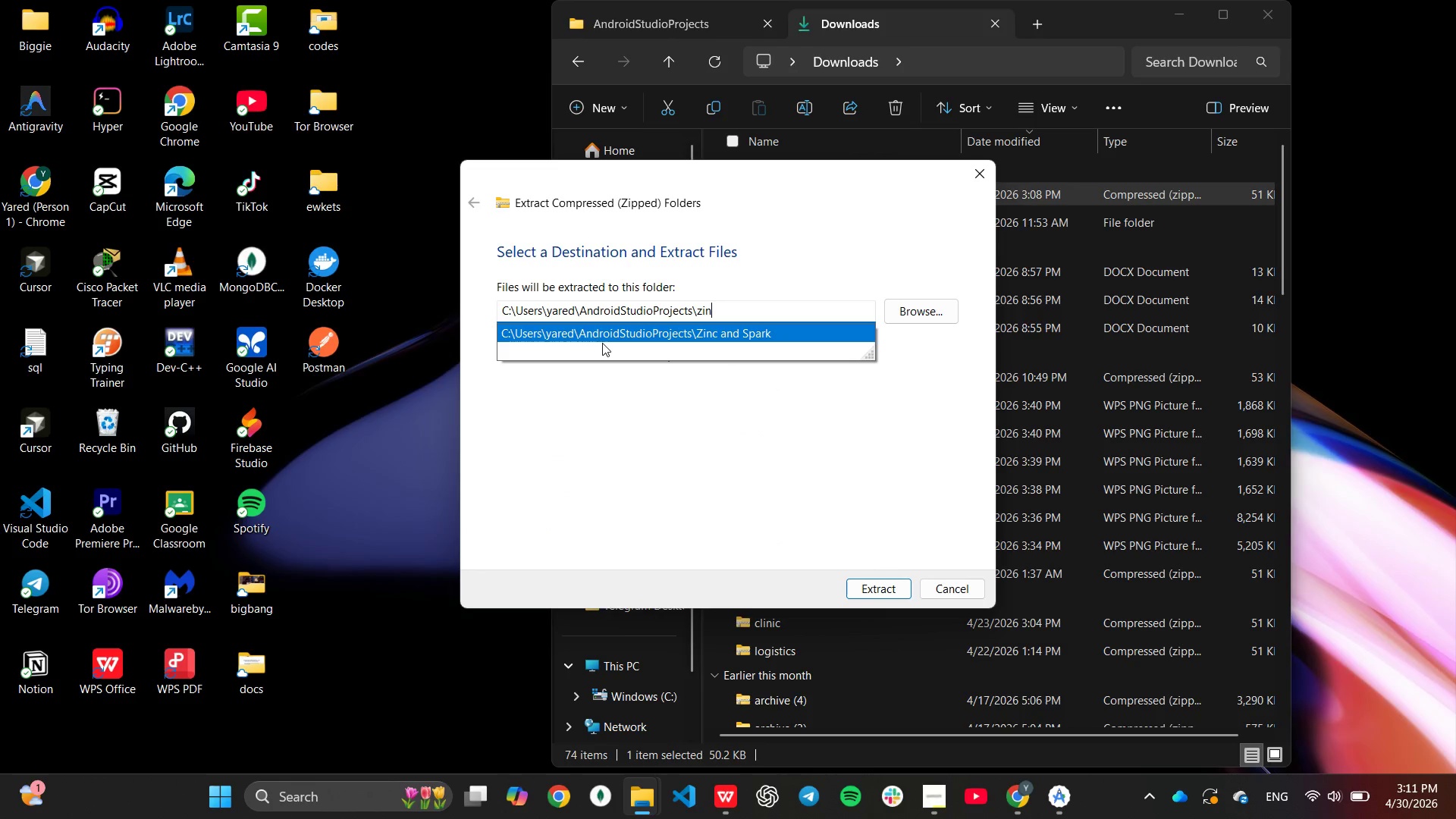 
left_click([602, 343])
 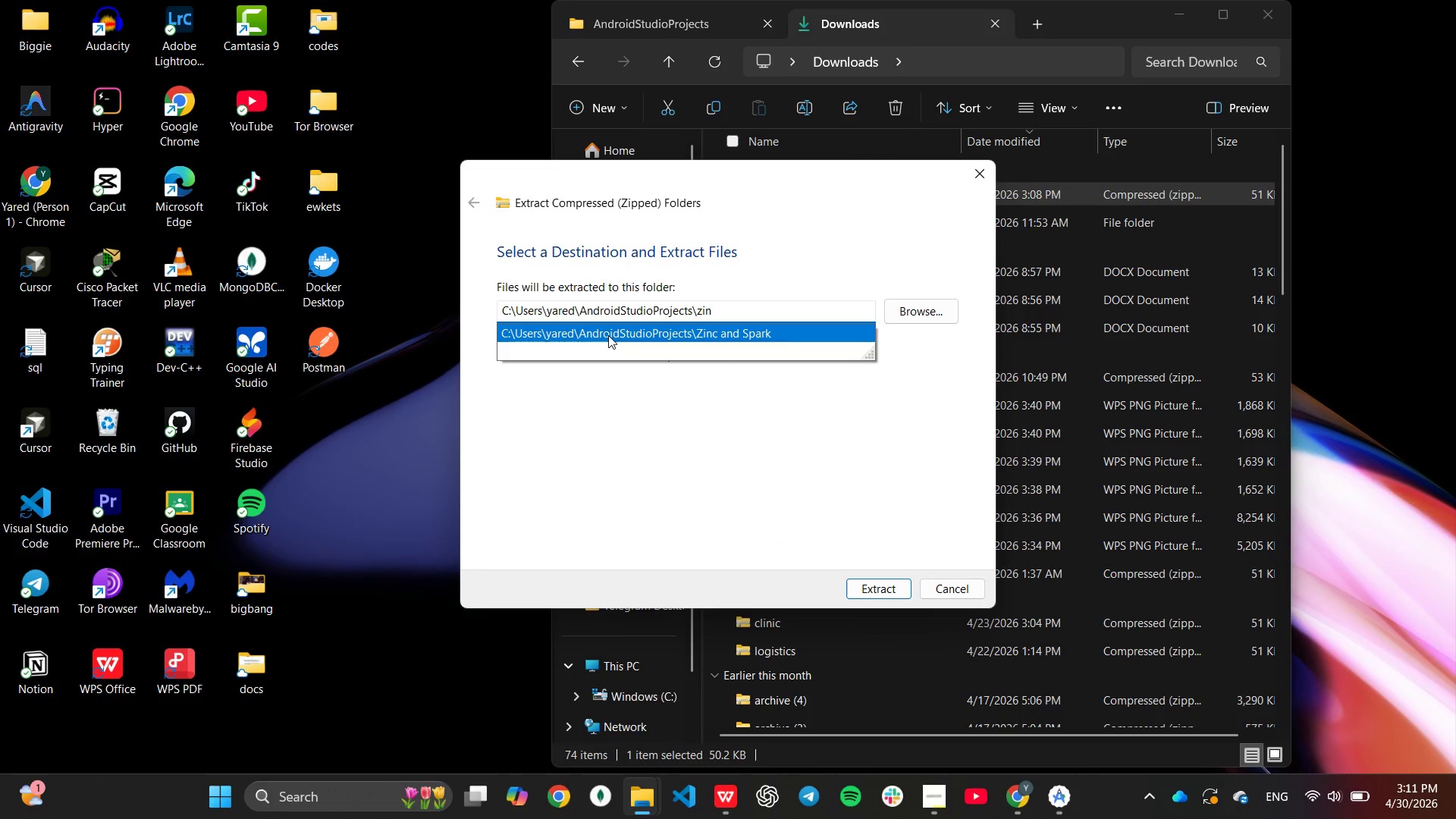 
left_click([608, 335])
 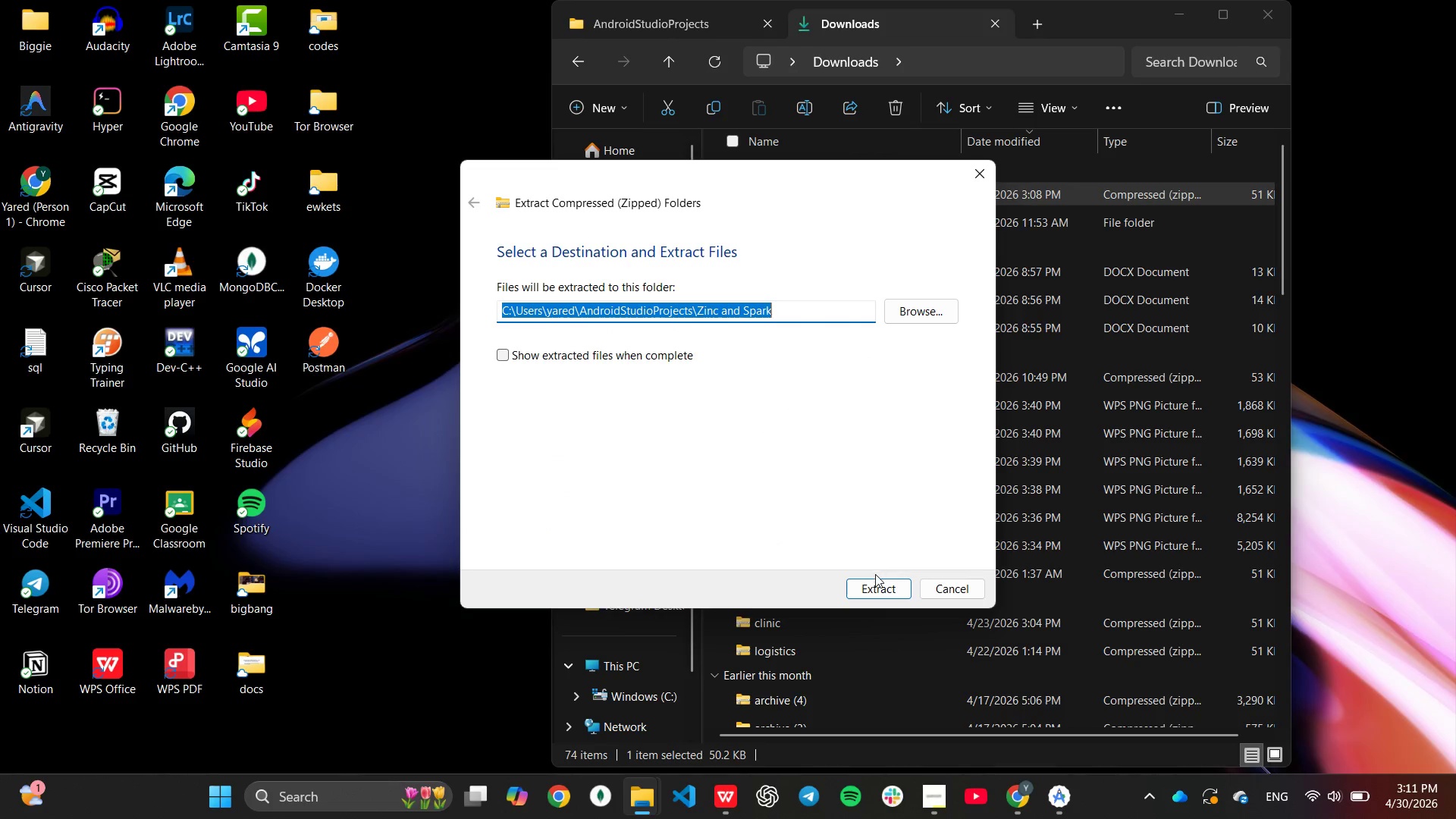 
left_click([875, 579])
 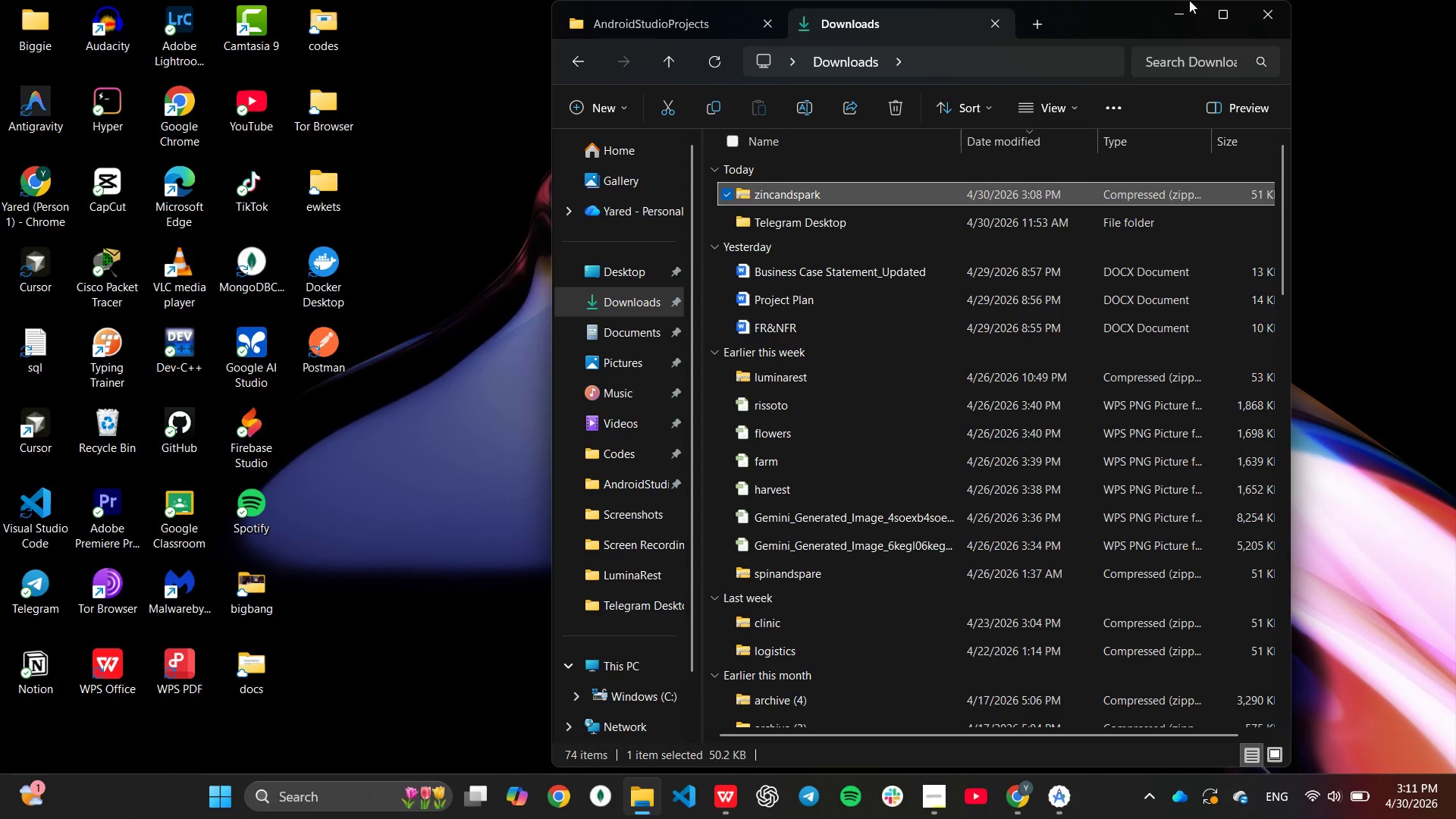 
left_click([1183, 12])
 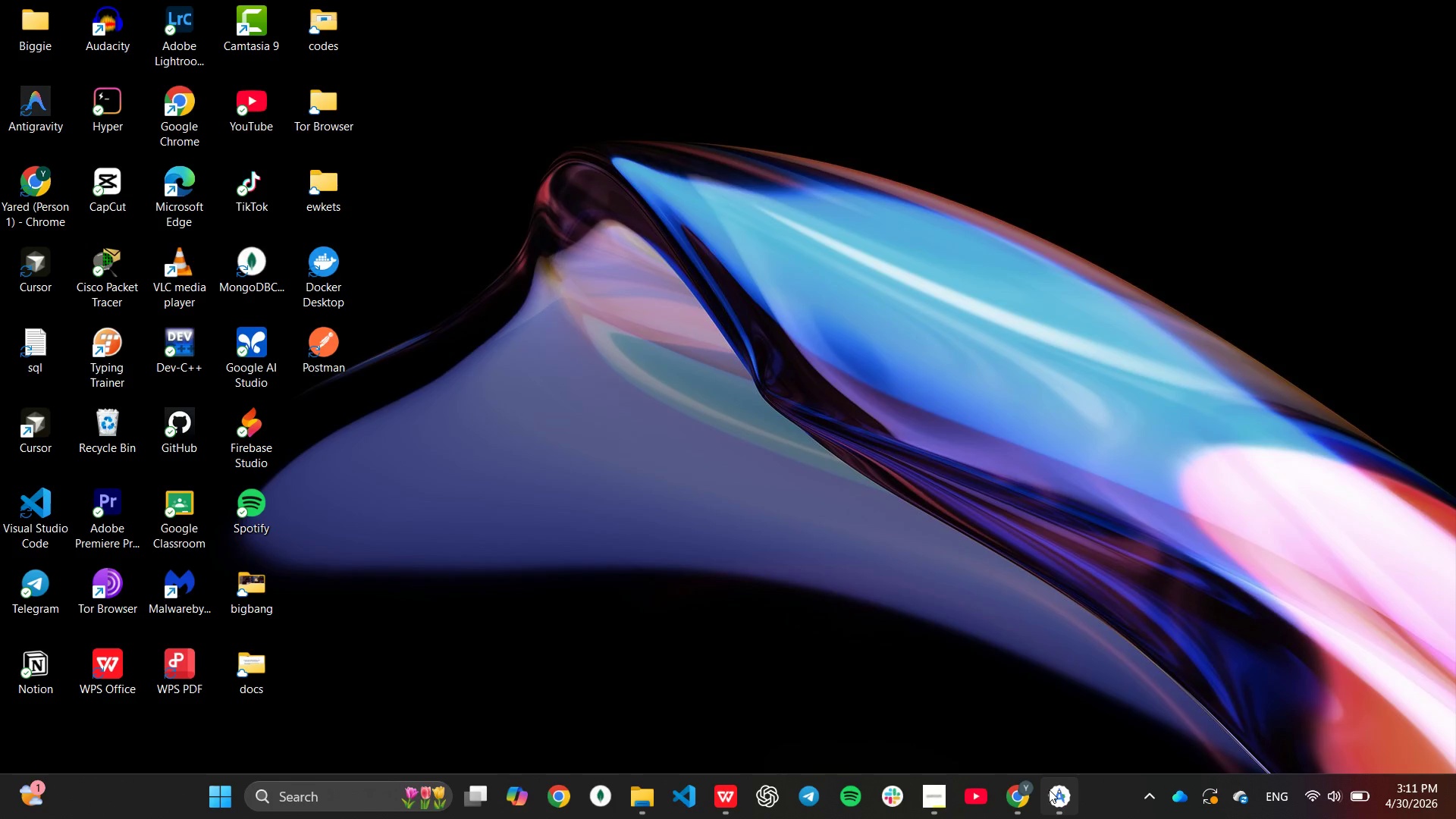 
left_click([1052, 798])
 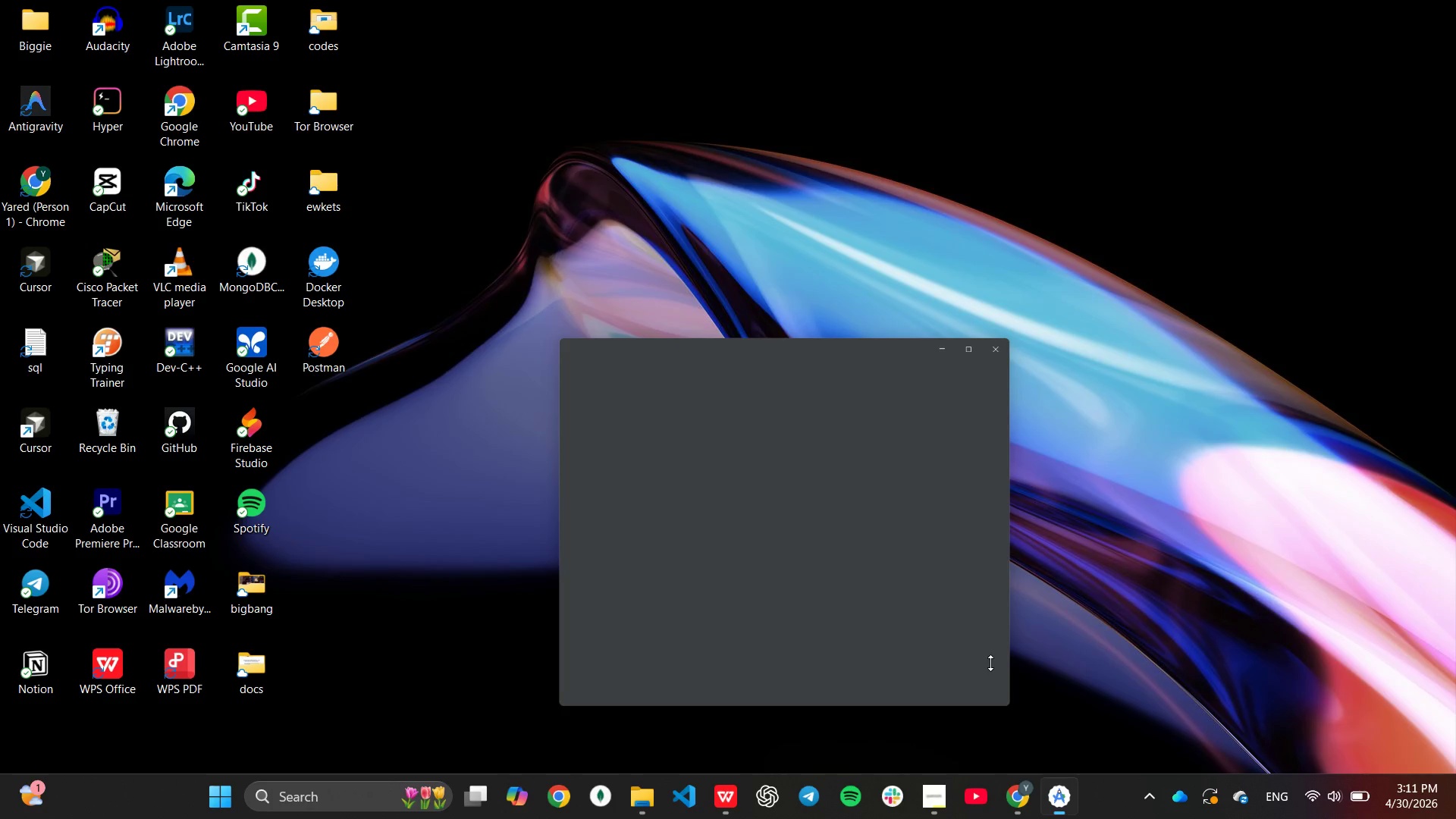 
left_click([1023, 121])
 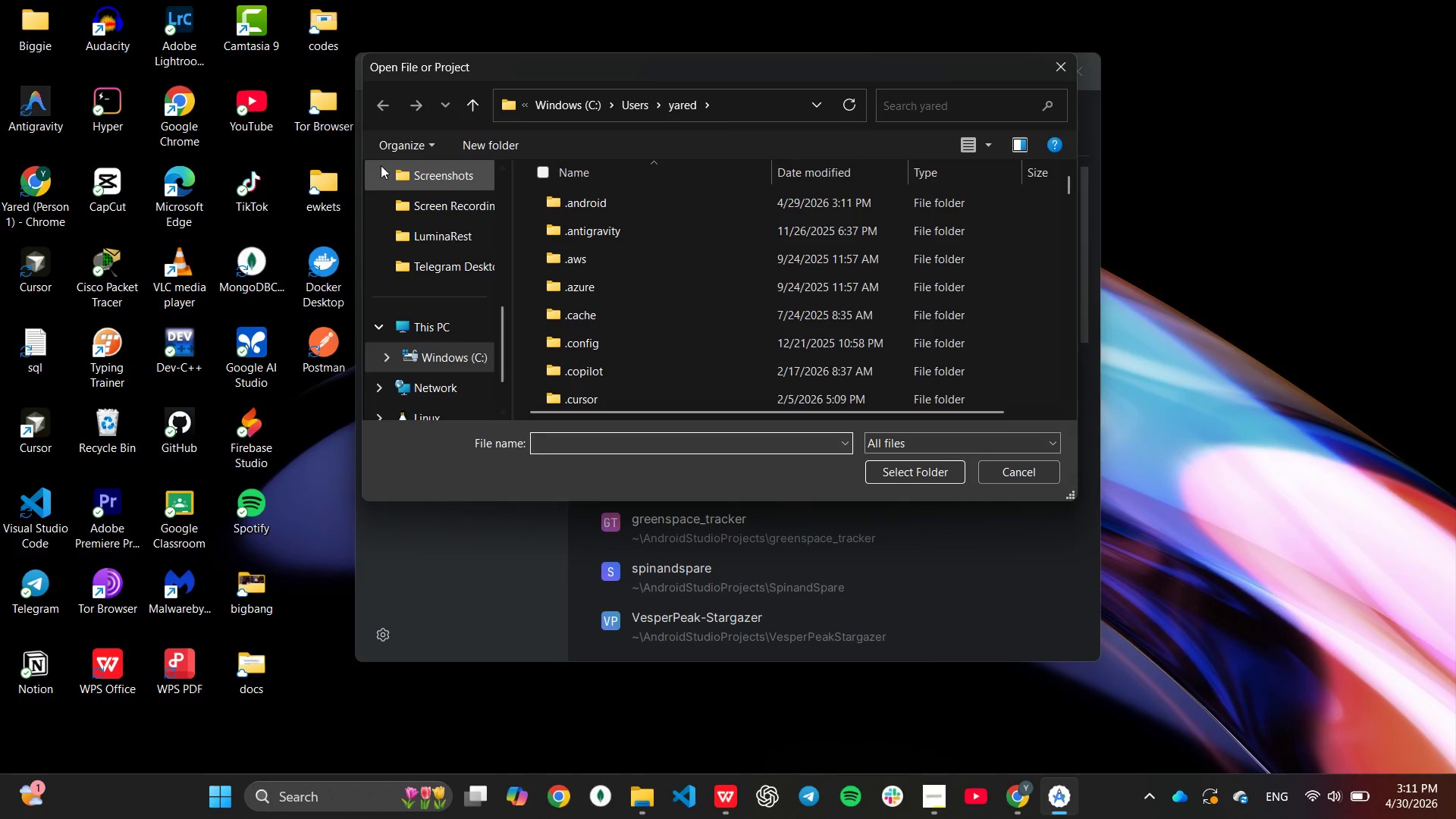 
scroll: coordinate [424, 195], scroll_direction: up, amount: 1.0
 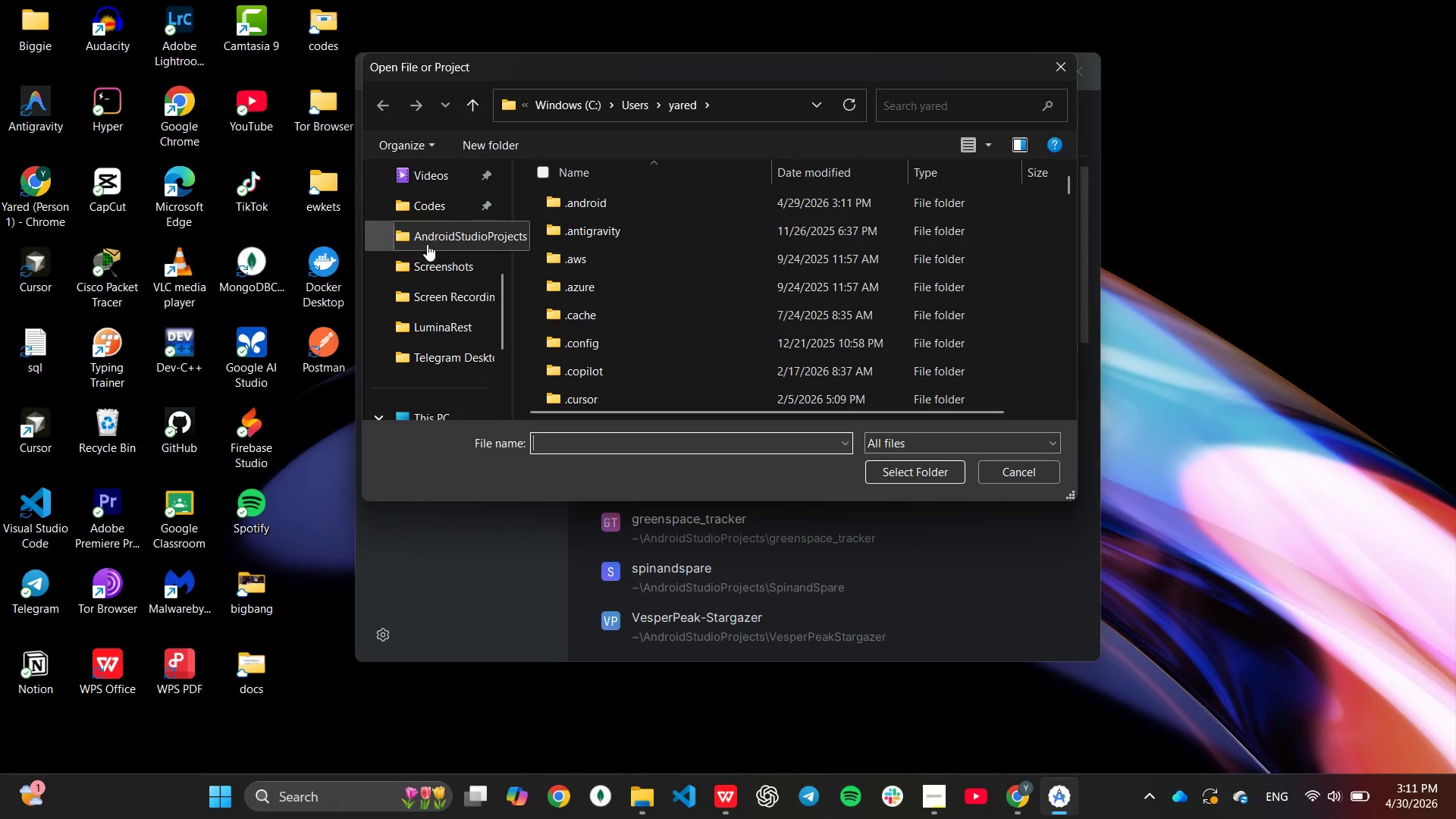 
left_click([427, 244])
 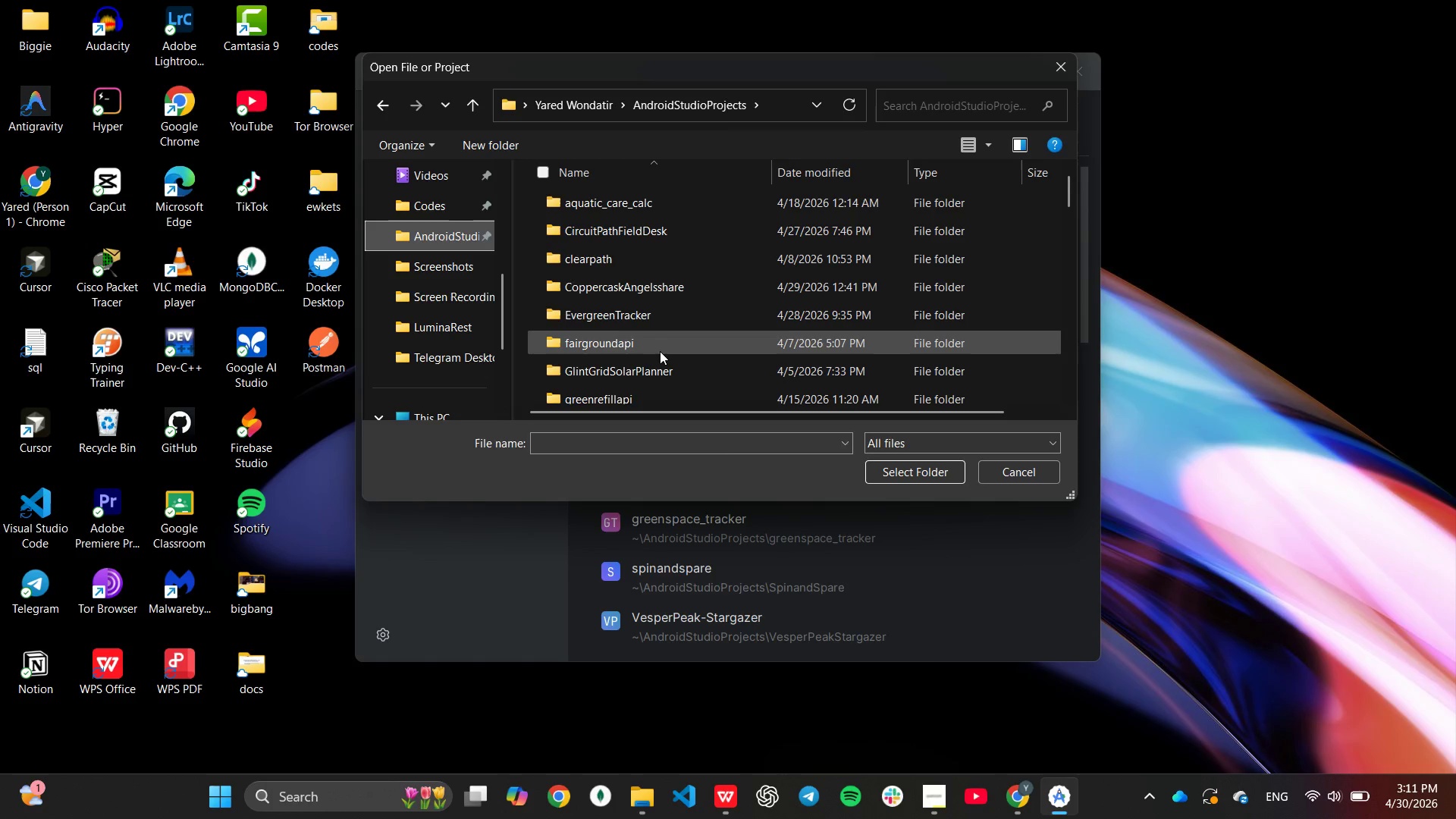 
scroll: coordinate [660, 351], scroll_direction: down, amount: 4.0
 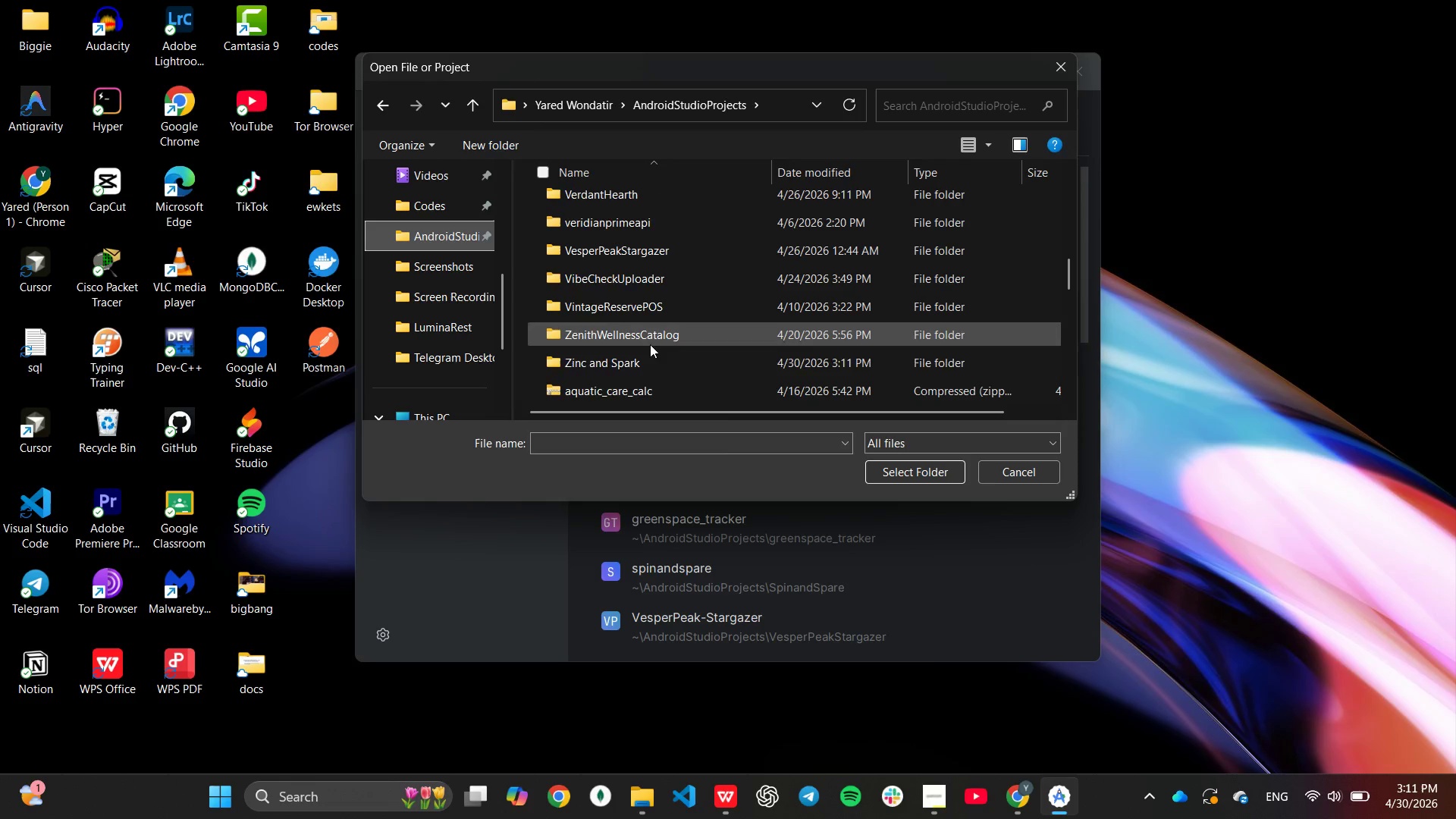 
left_click([644, 363])
 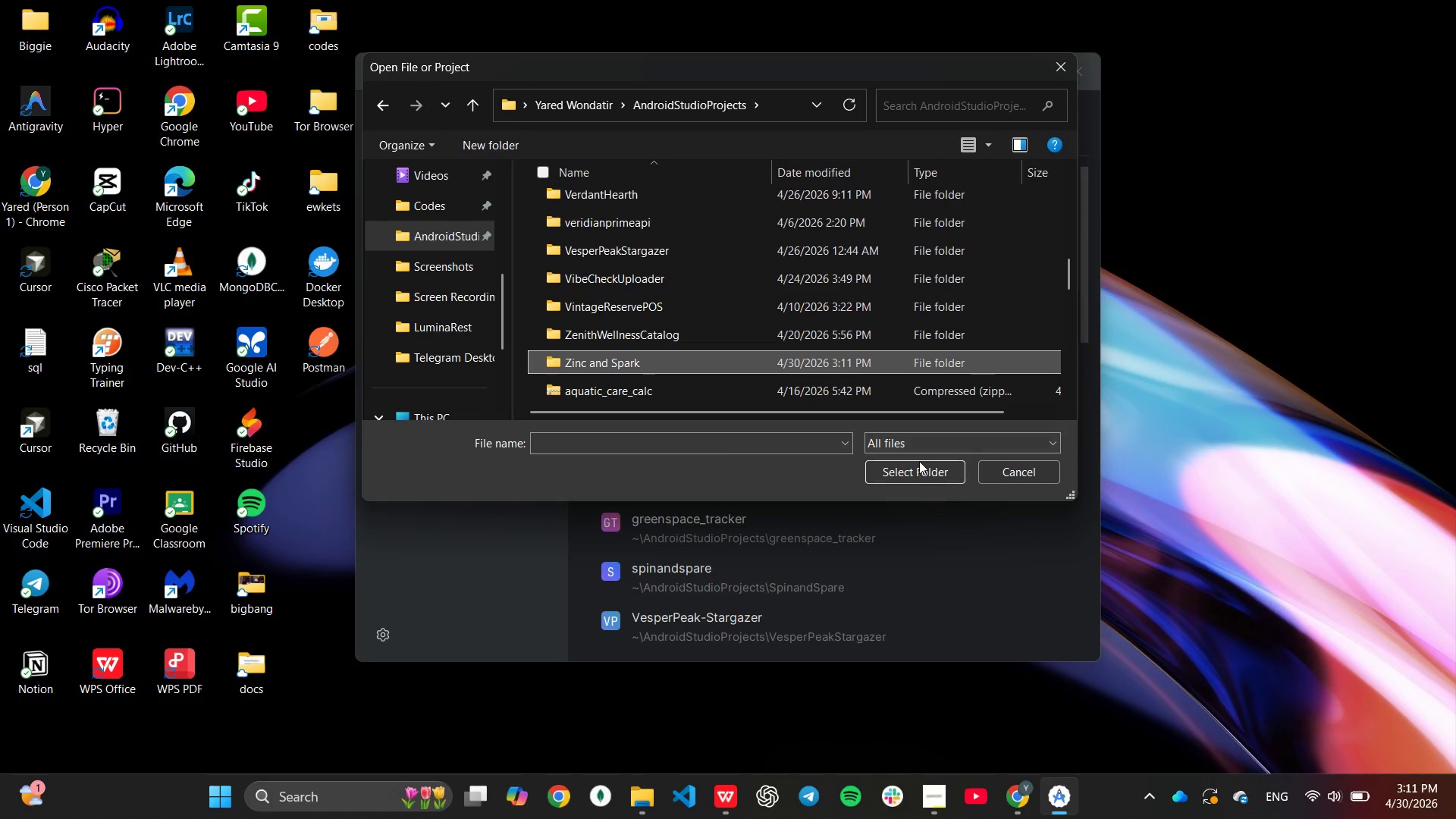 
left_click([919, 460])
 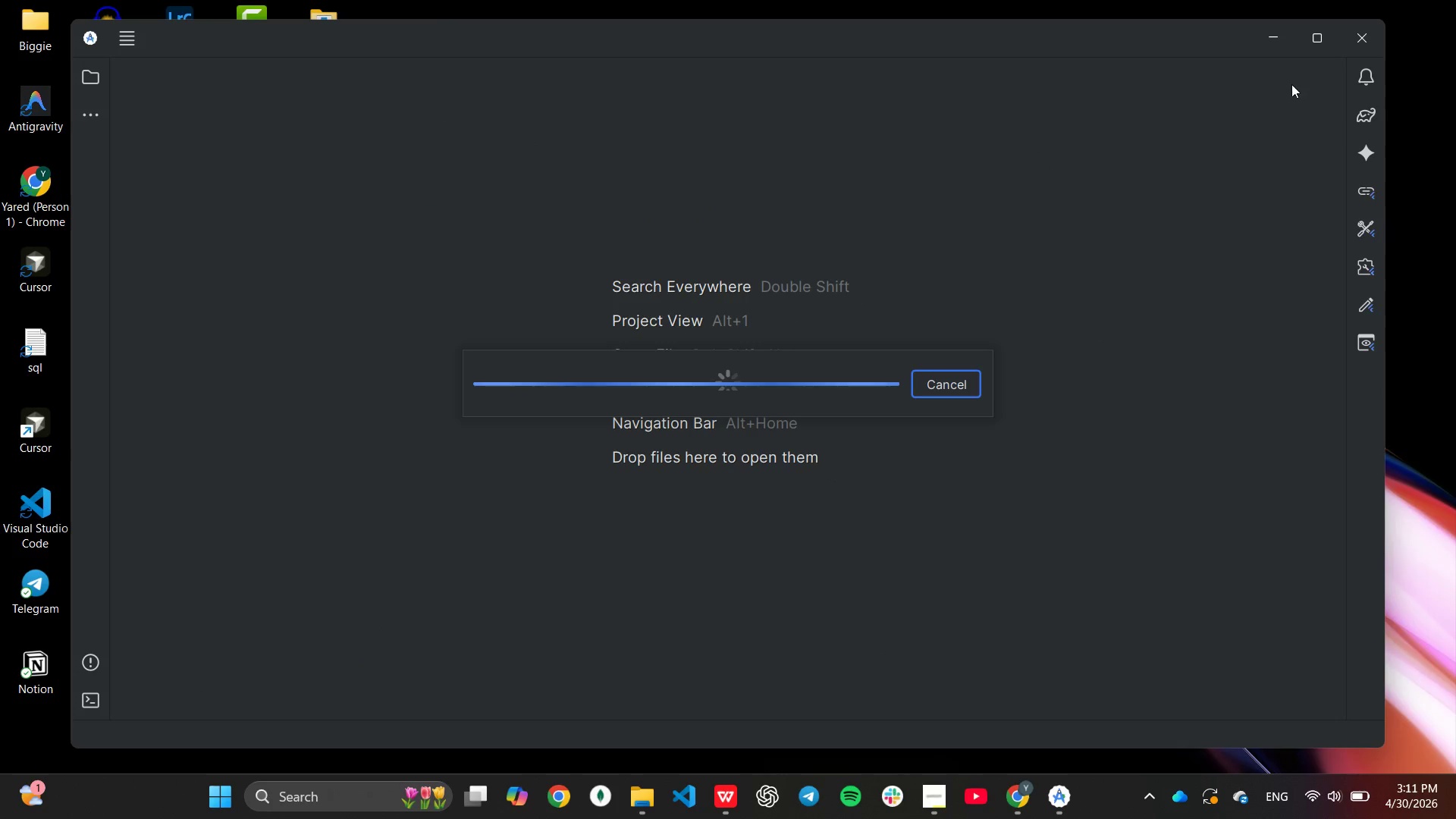 
left_click([1303, 42])
 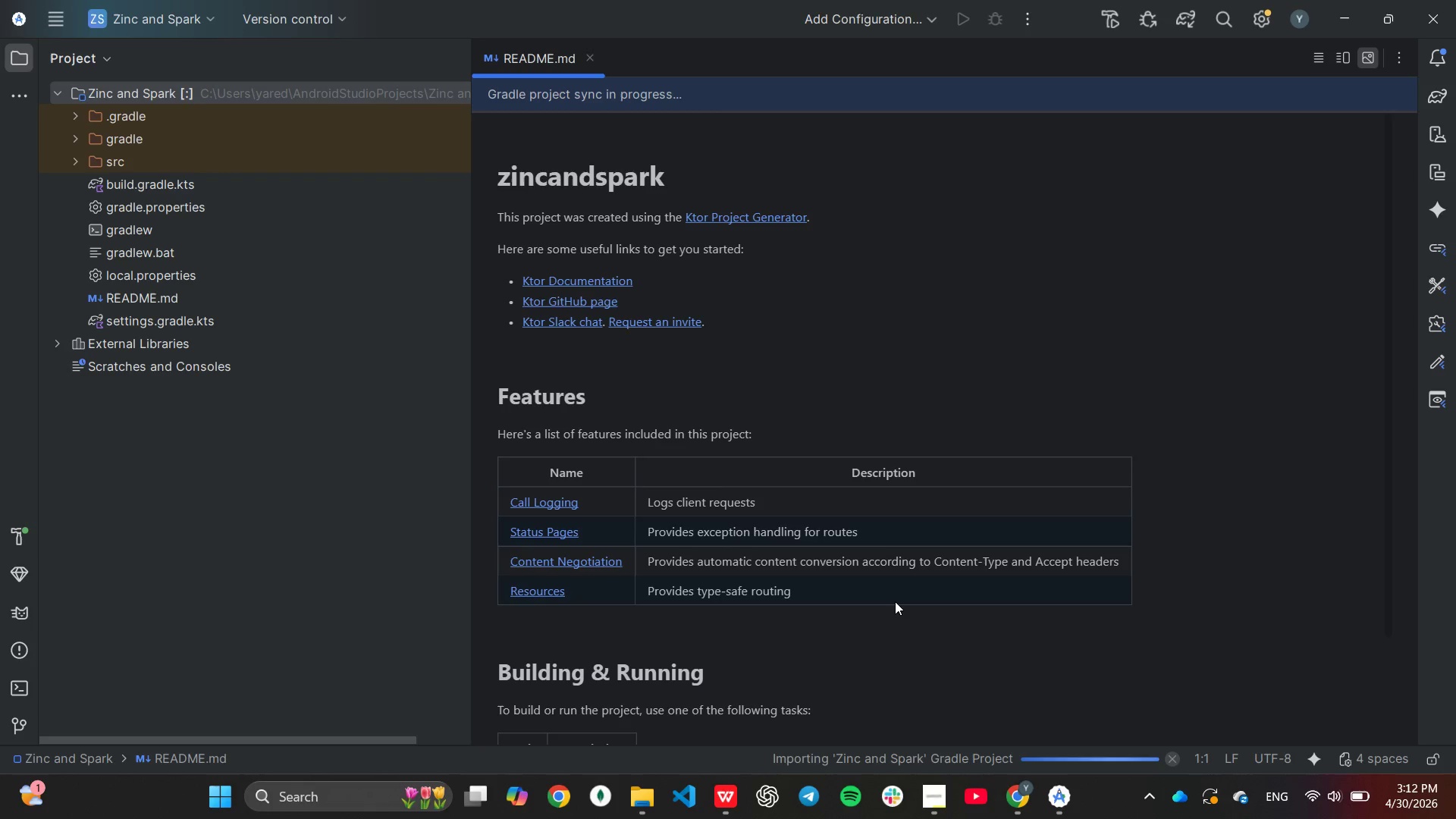 
wait(28.2)
 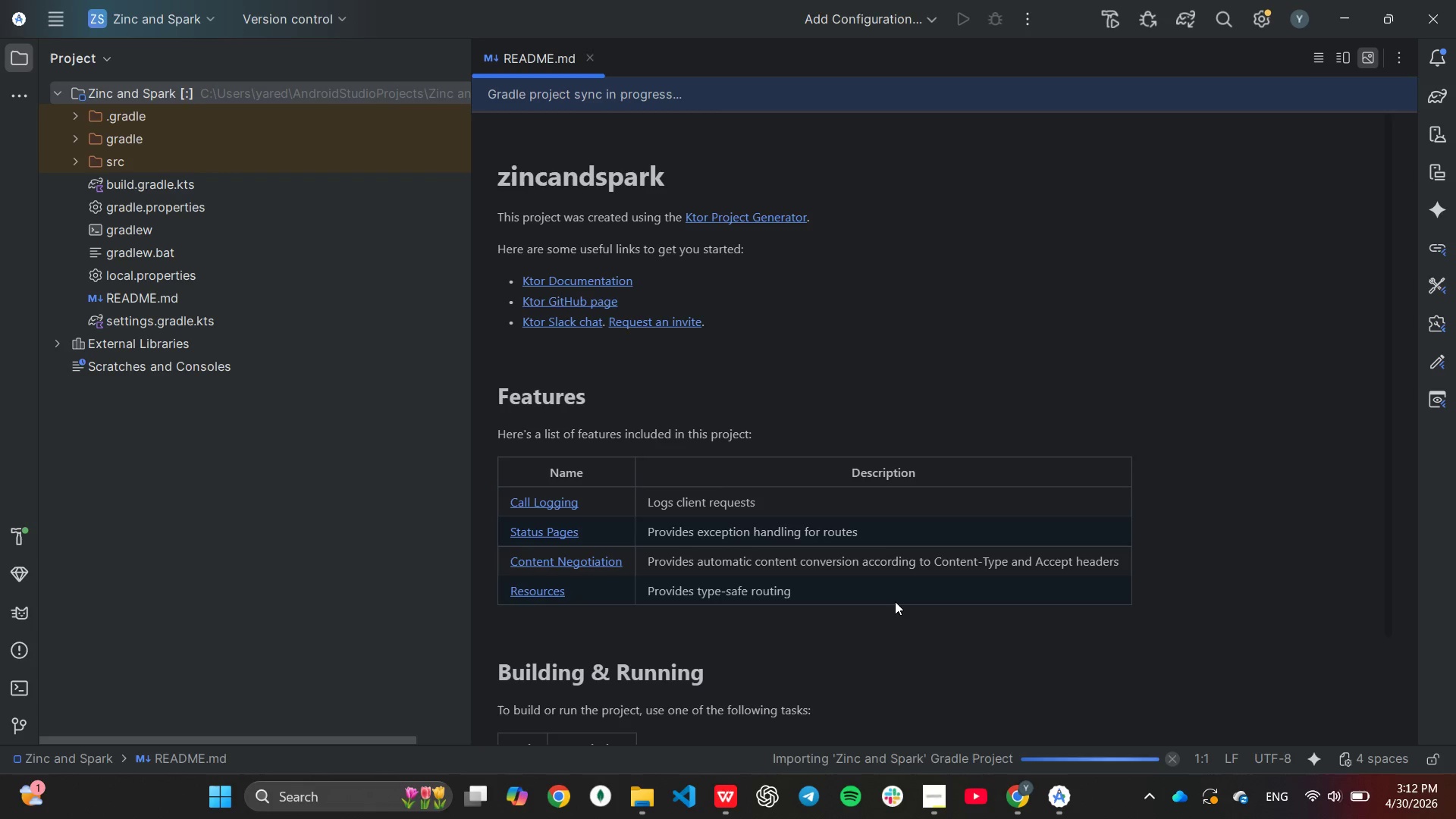 
left_click([20, 544])
 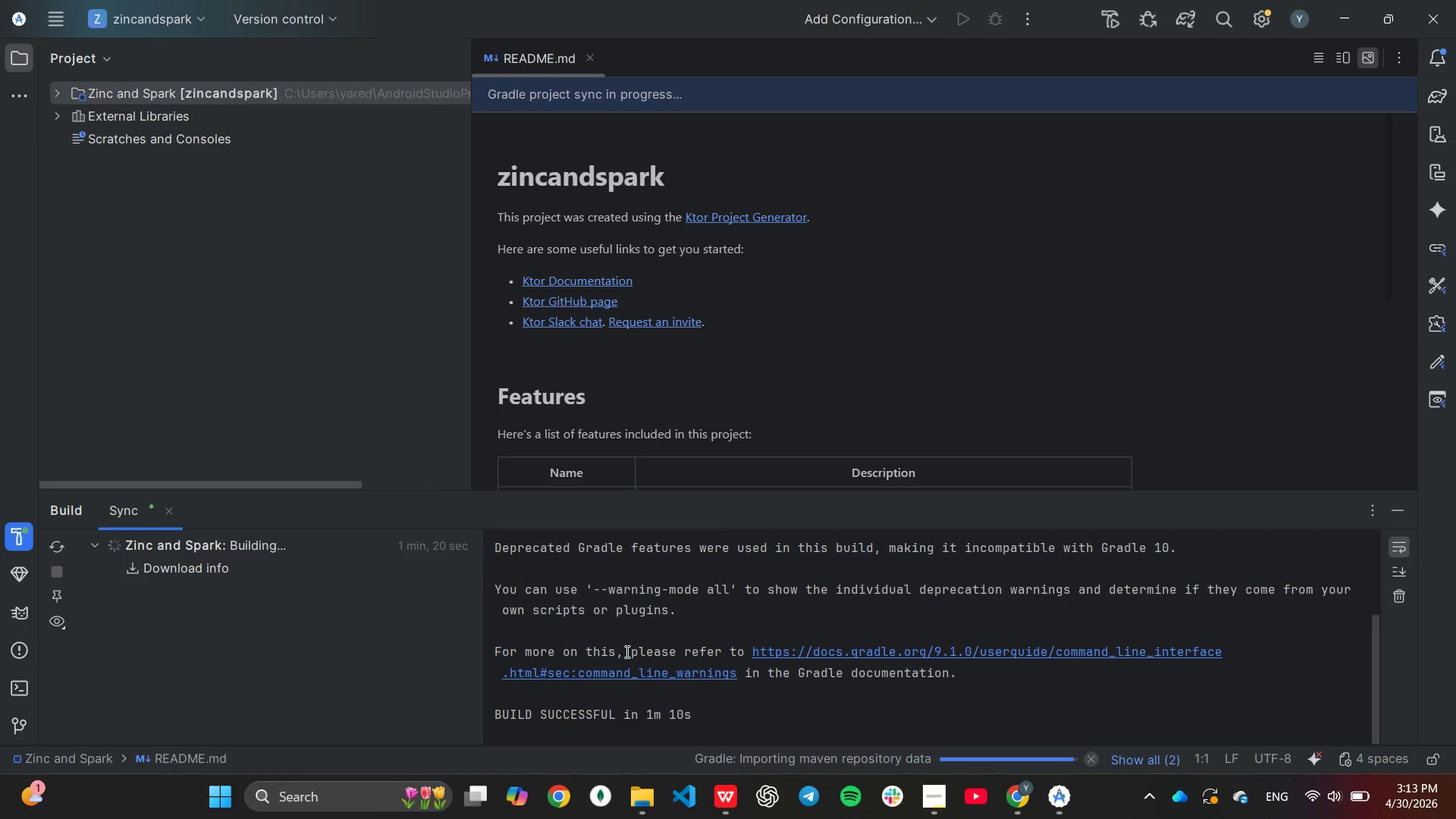 
wait(62.23)
 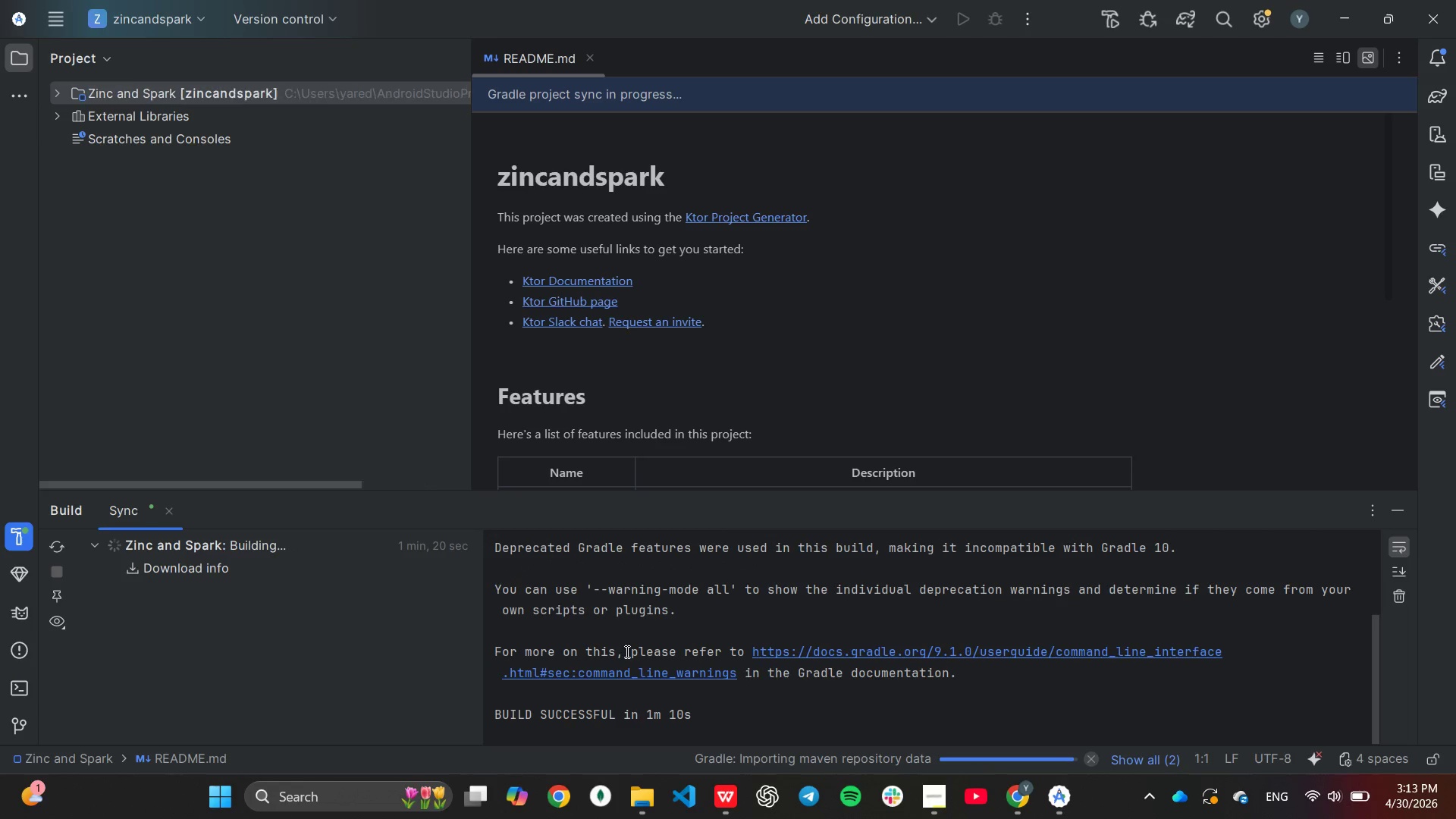 
left_click([61, 91])
 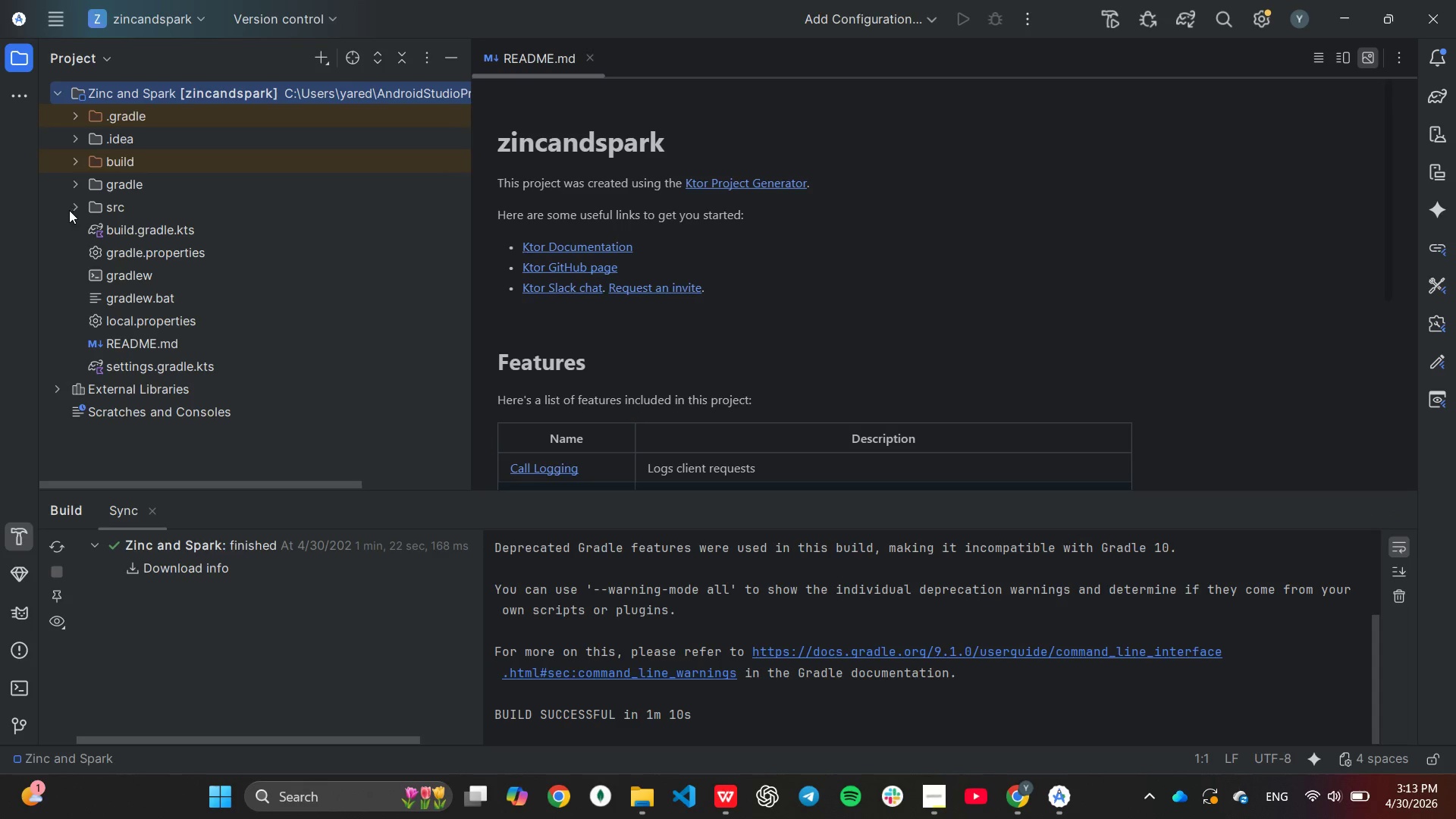 
left_click([77, 207])
 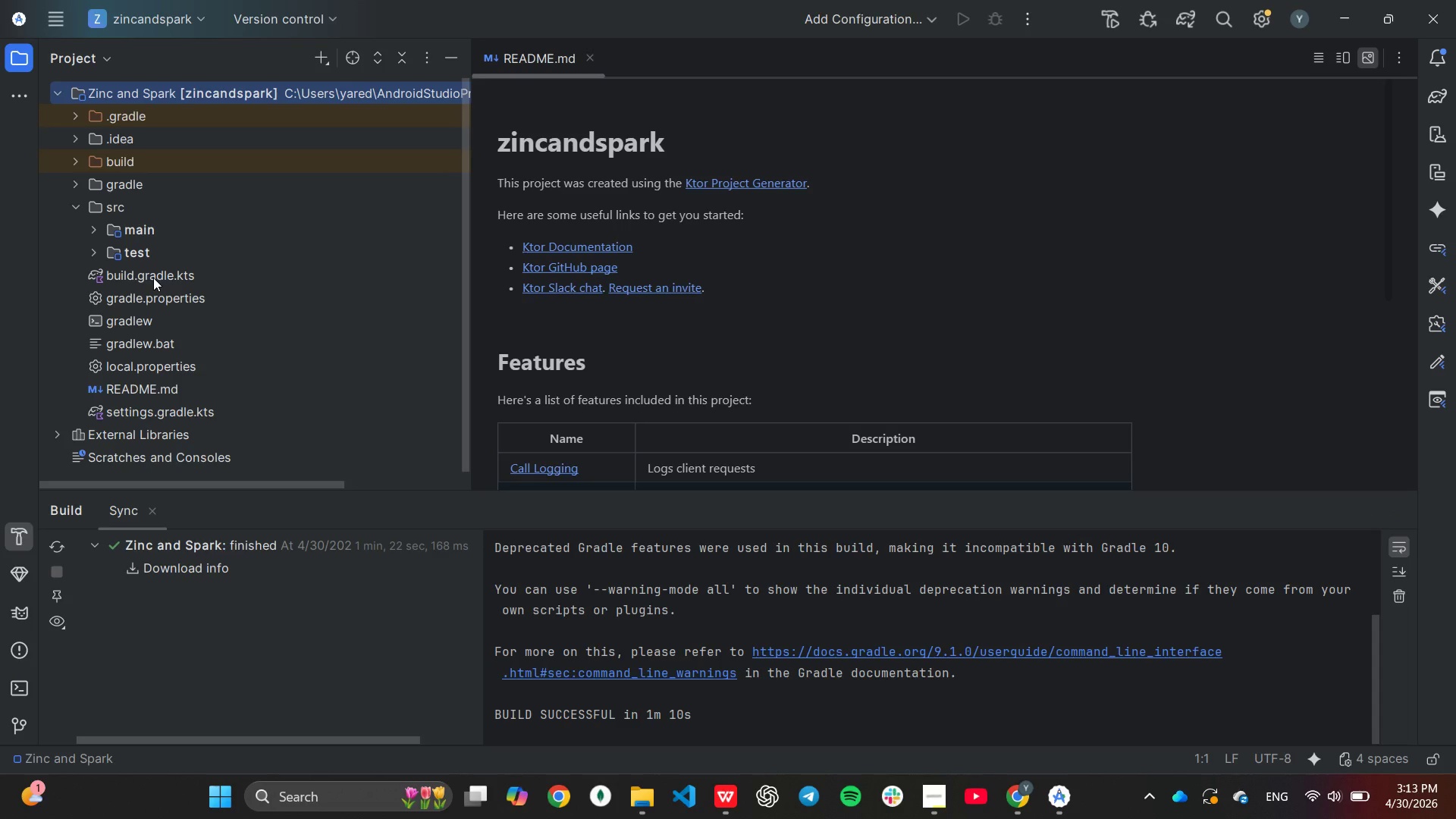 
wait(14.19)
 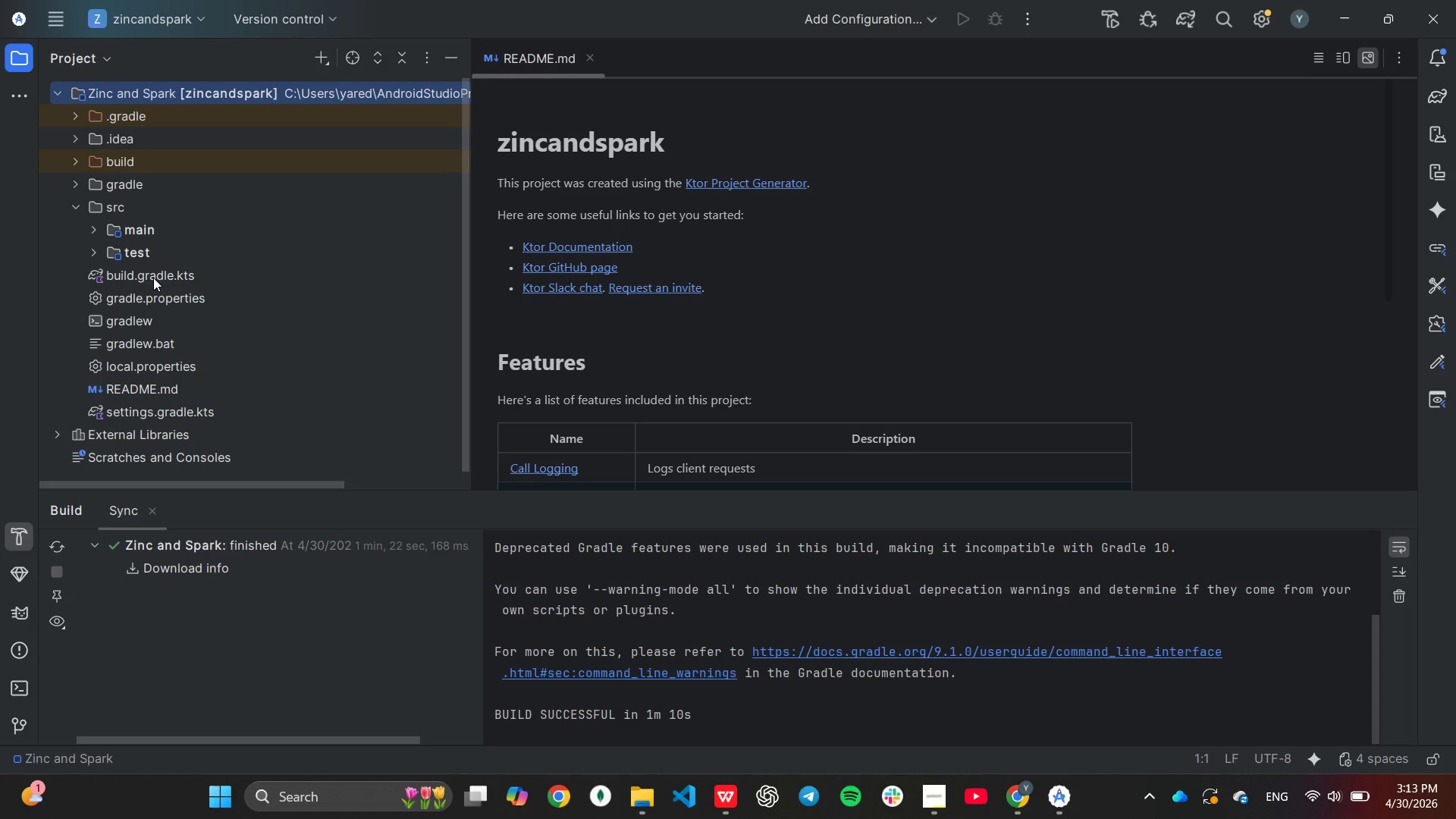 
left_click([10, 686])
 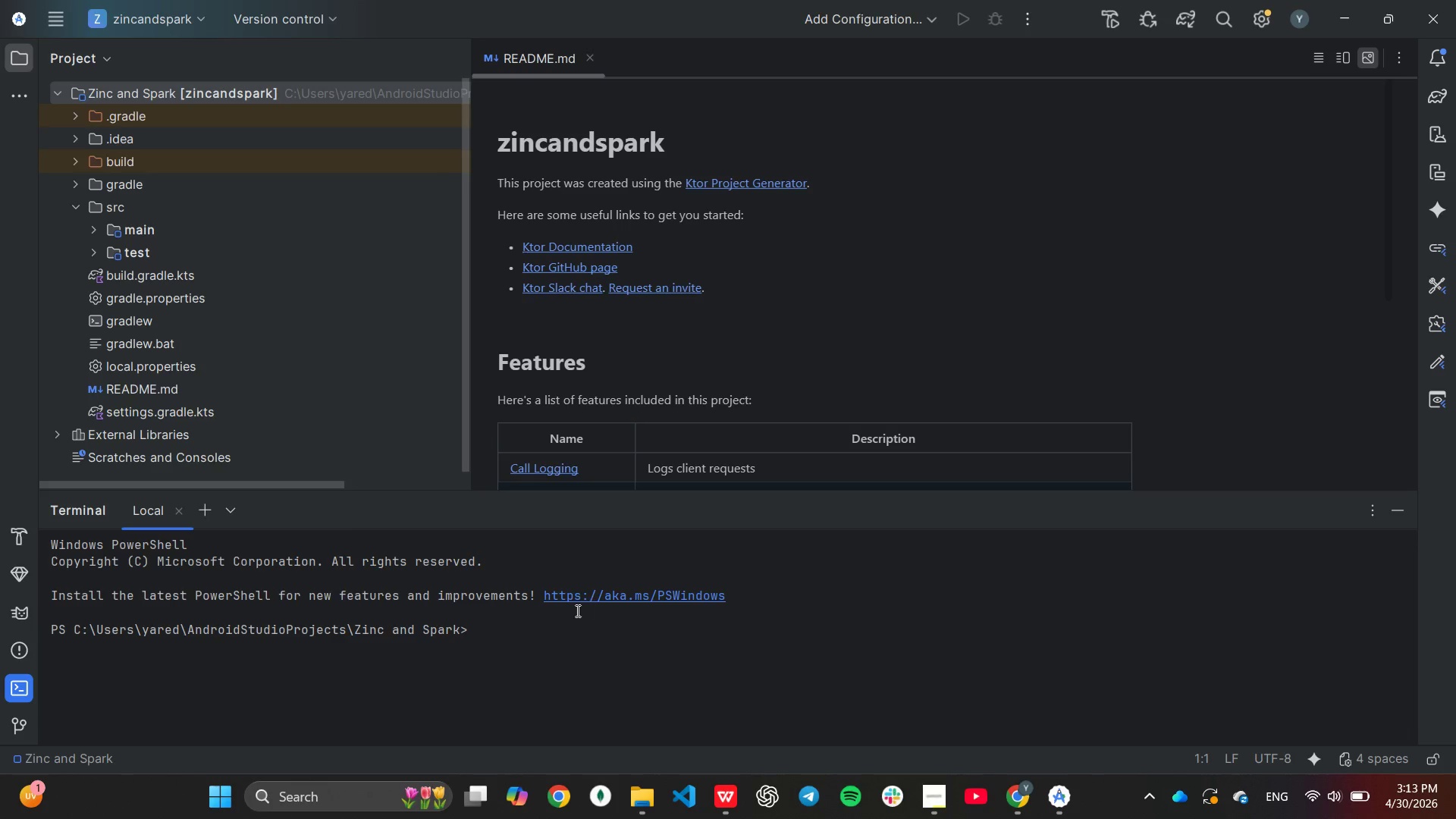 
wait(6.83)
 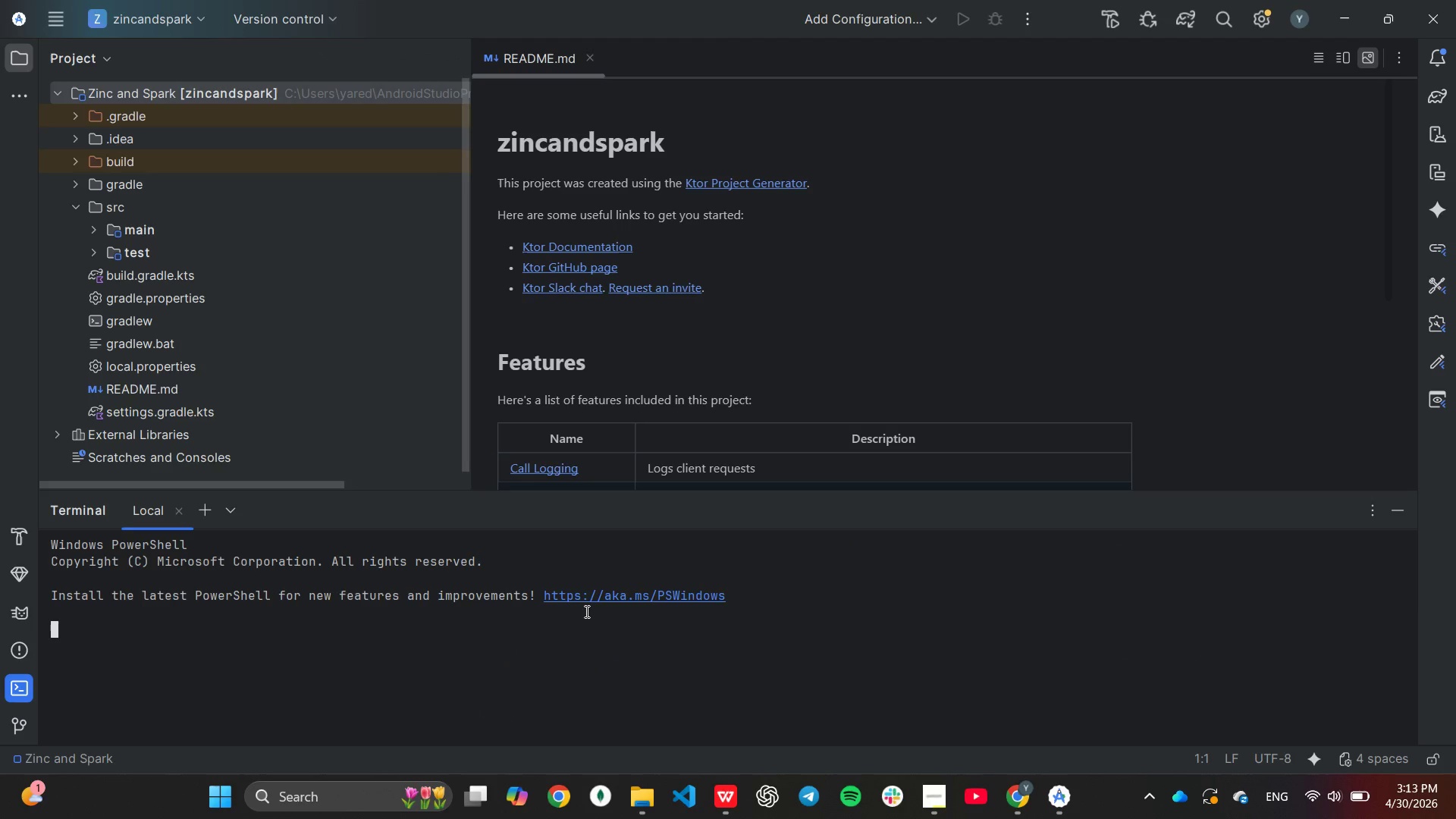 
key(Unknown)
 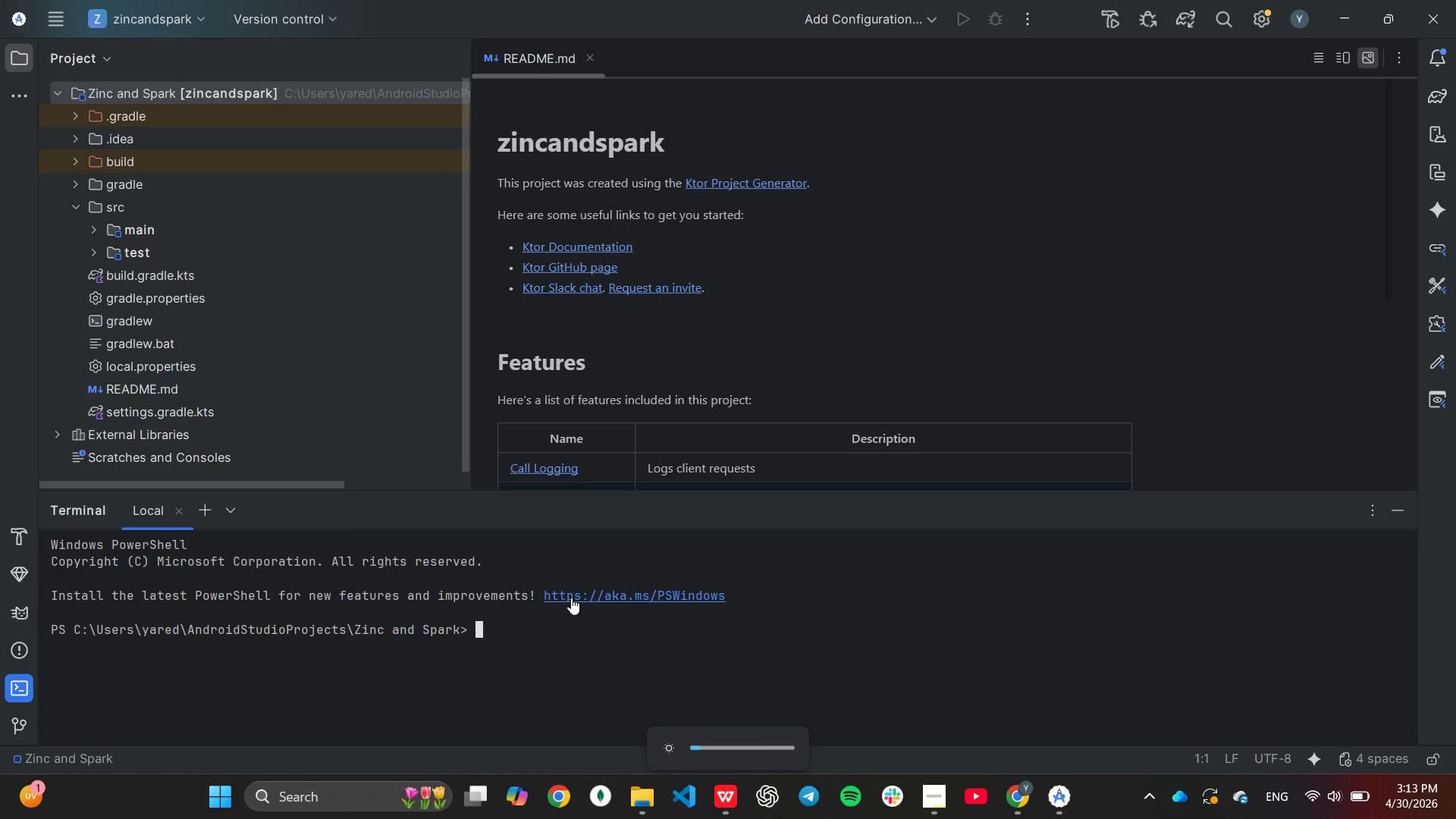 
key(Unknown)
 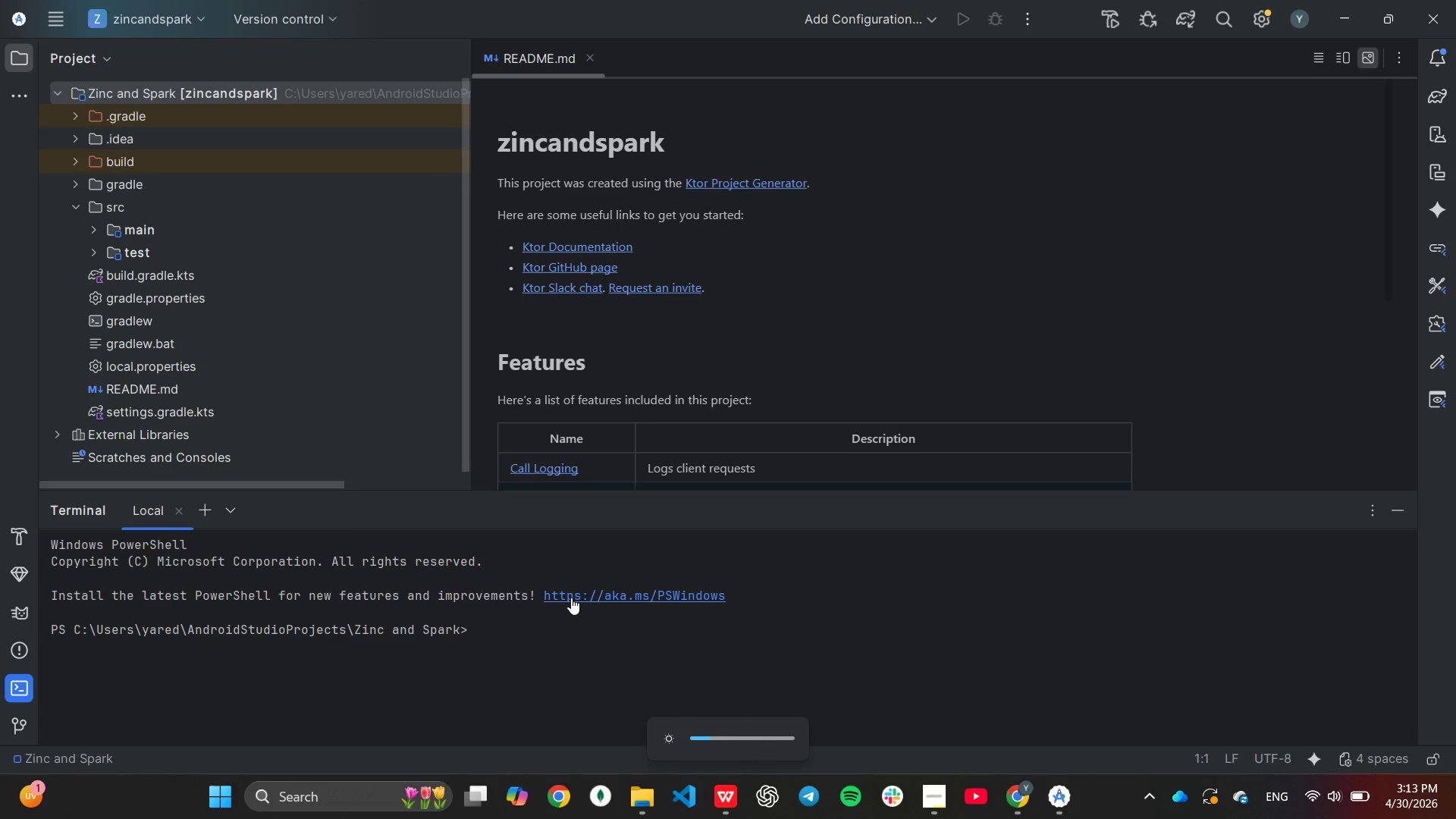 
key(Unknown)
 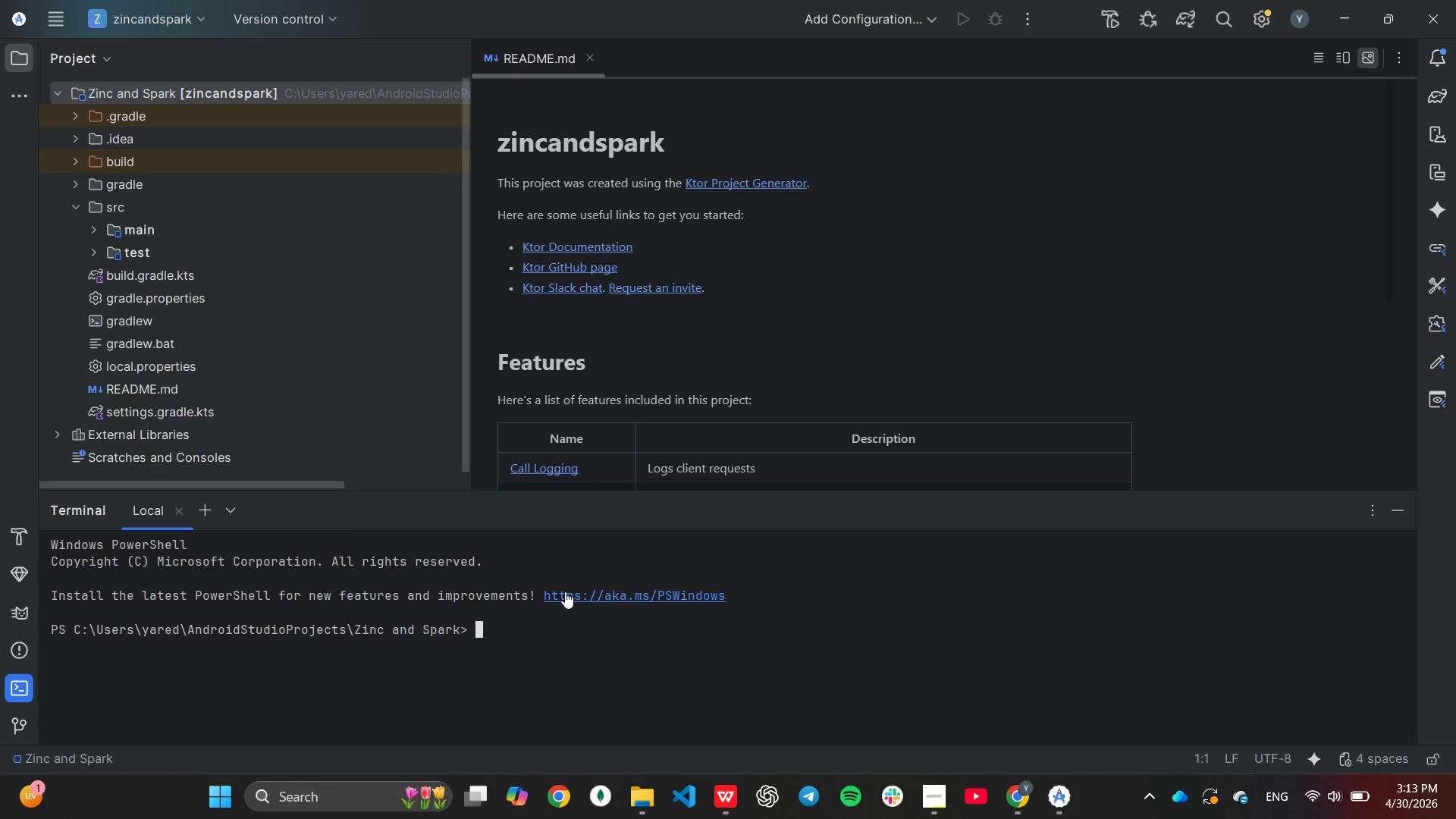 
wait(9.42)
 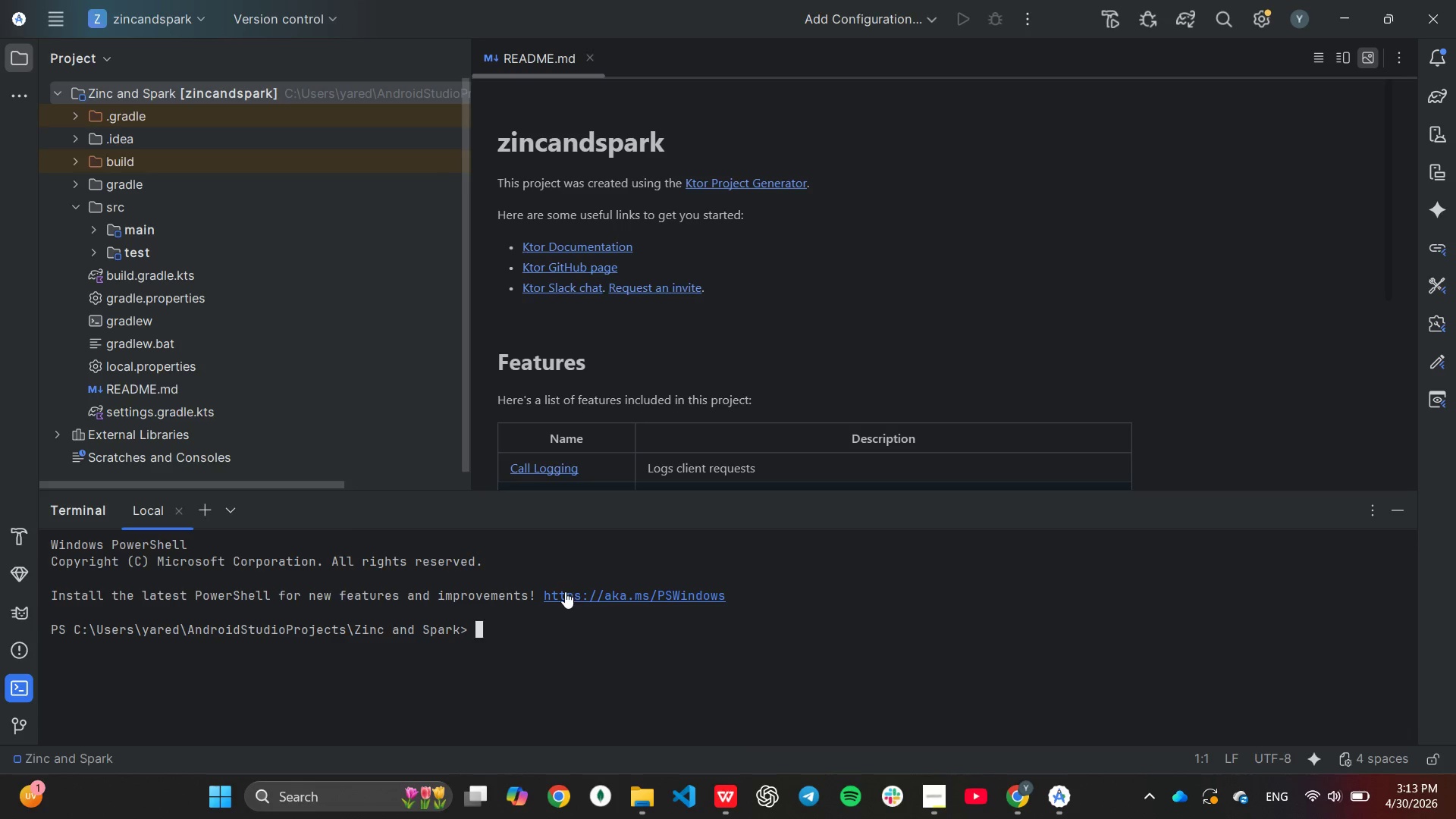 
type(mkdir test-requests)
 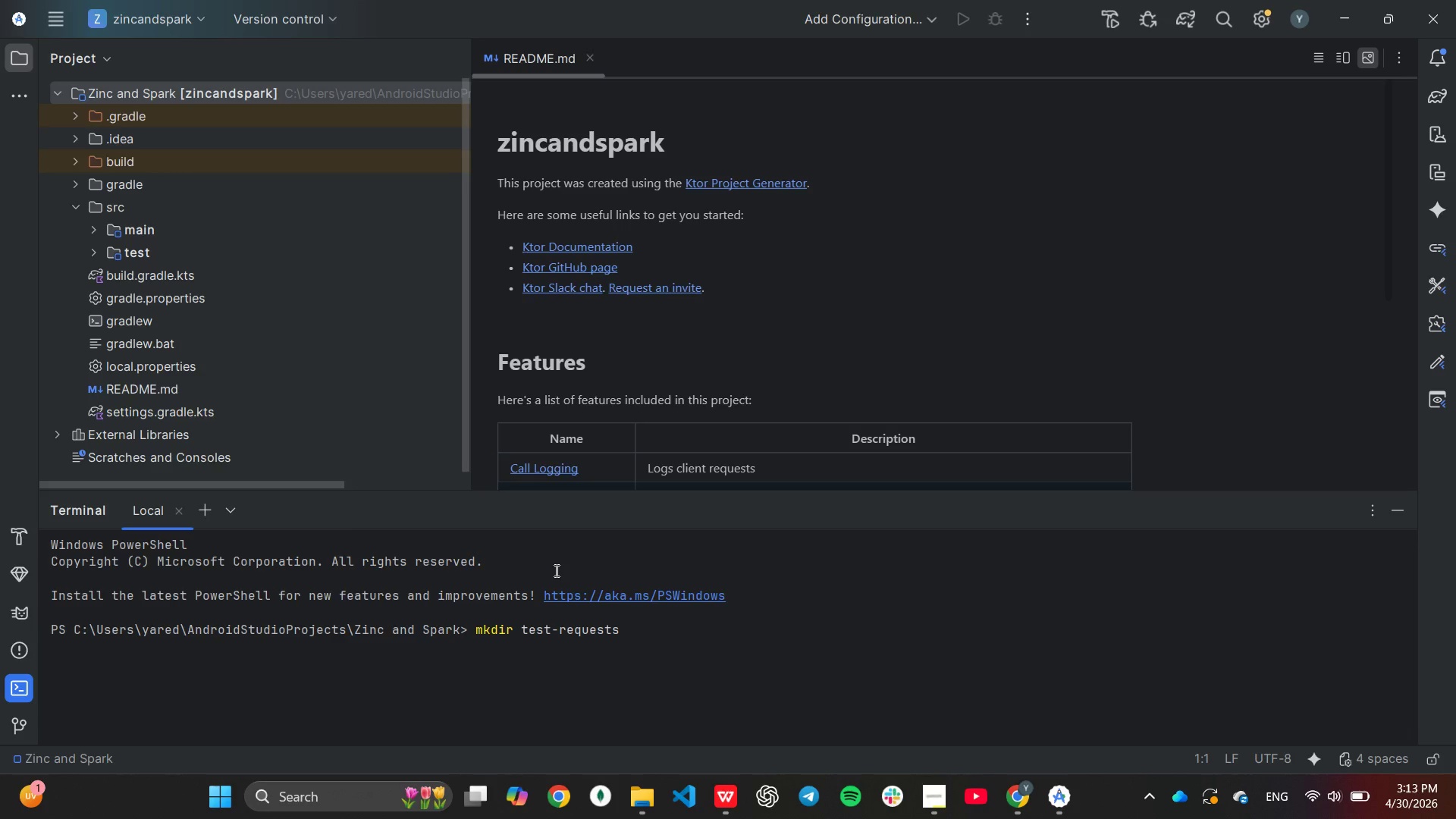 
wait(6.36)
 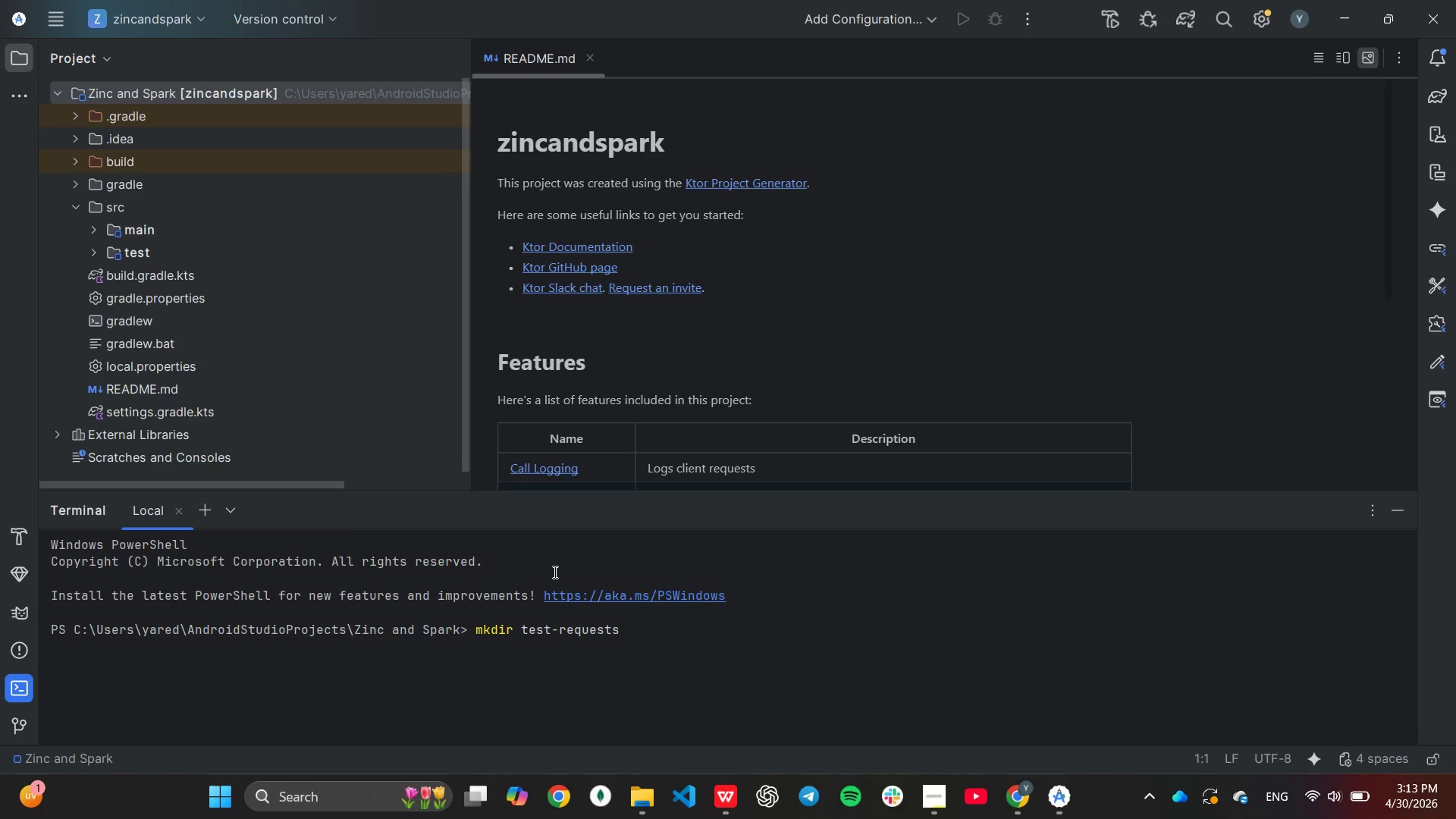 
key(Enter)
 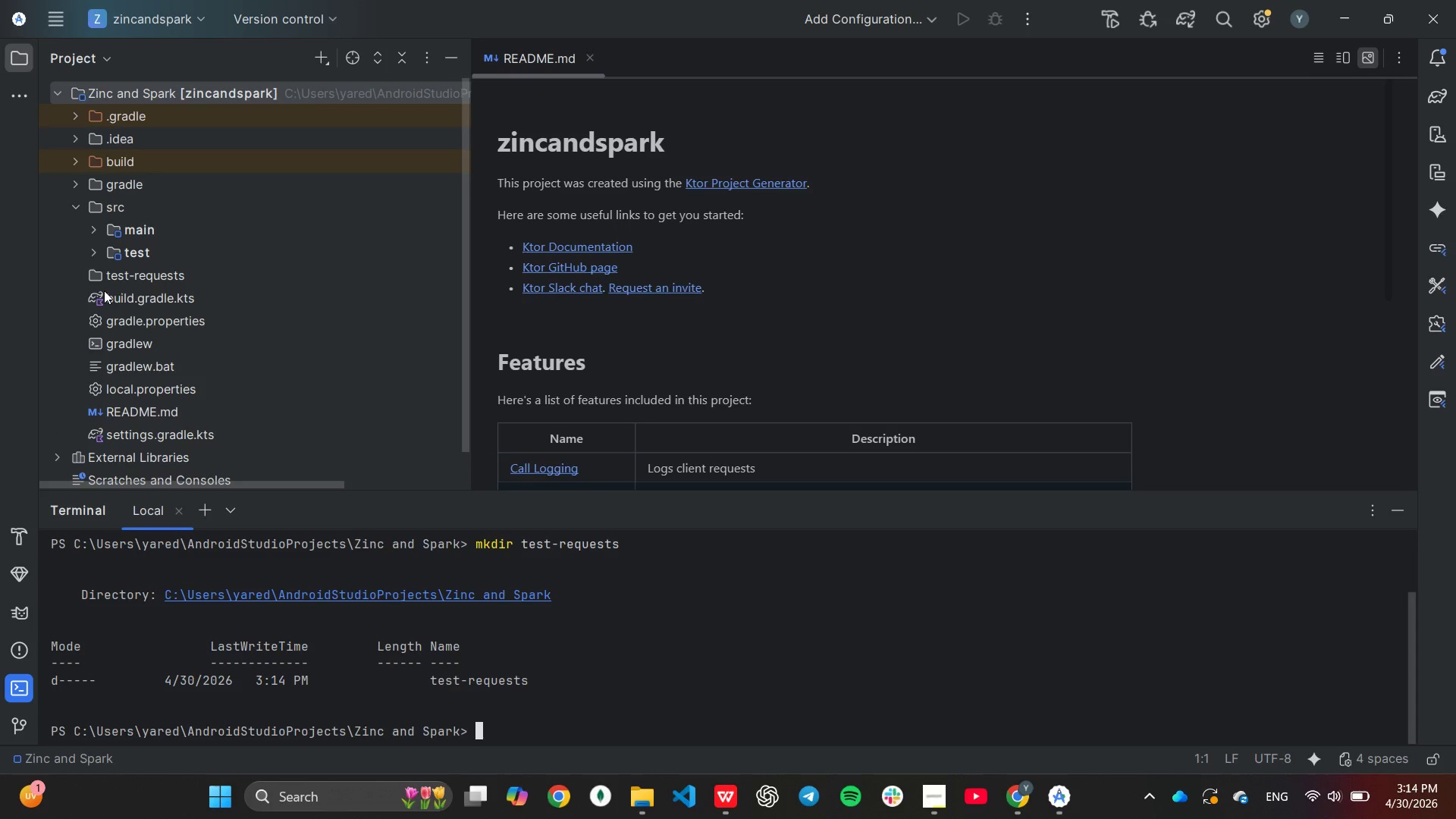 
left_click([74, 204])
 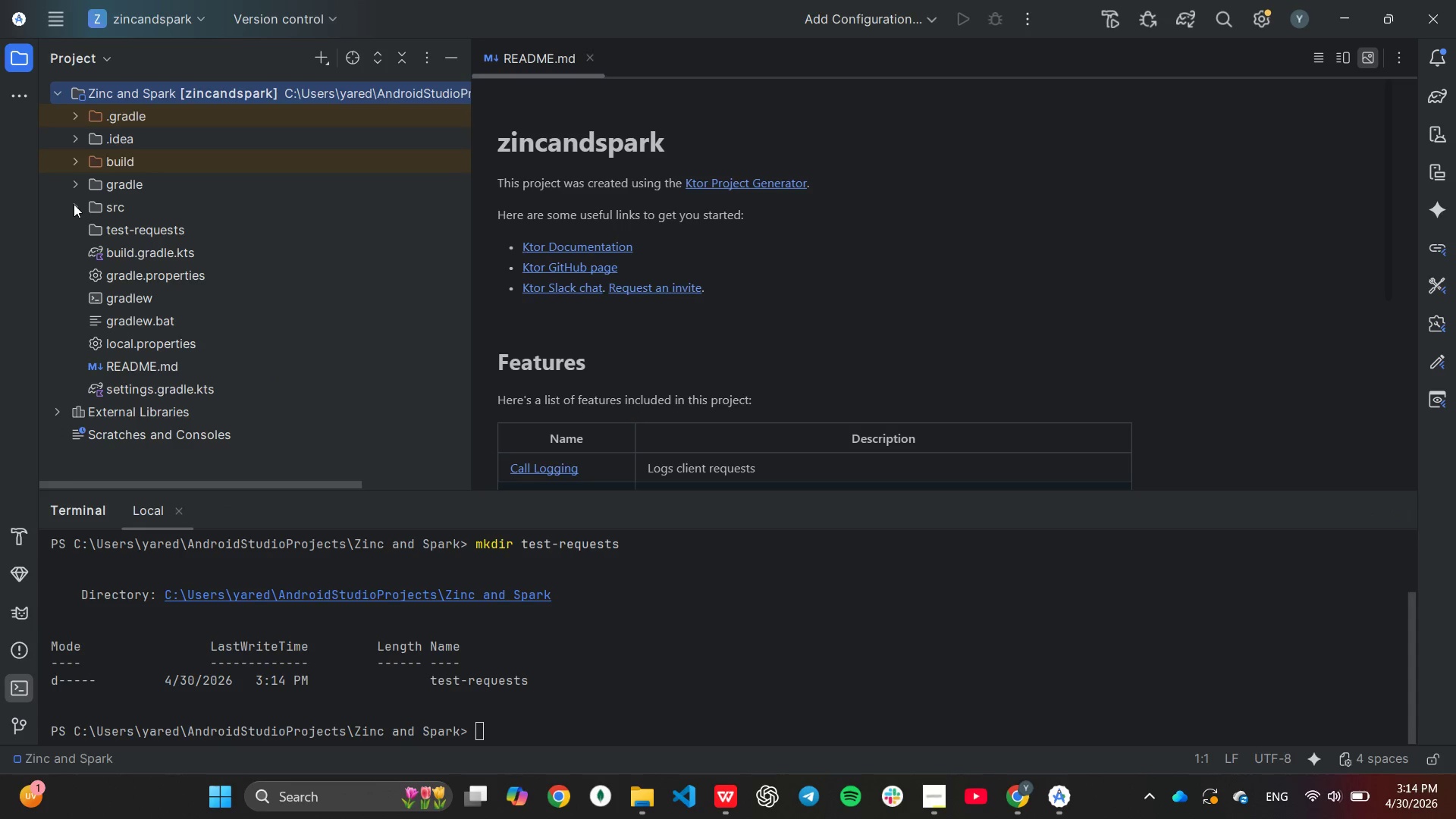 
left_click([74, 204])
 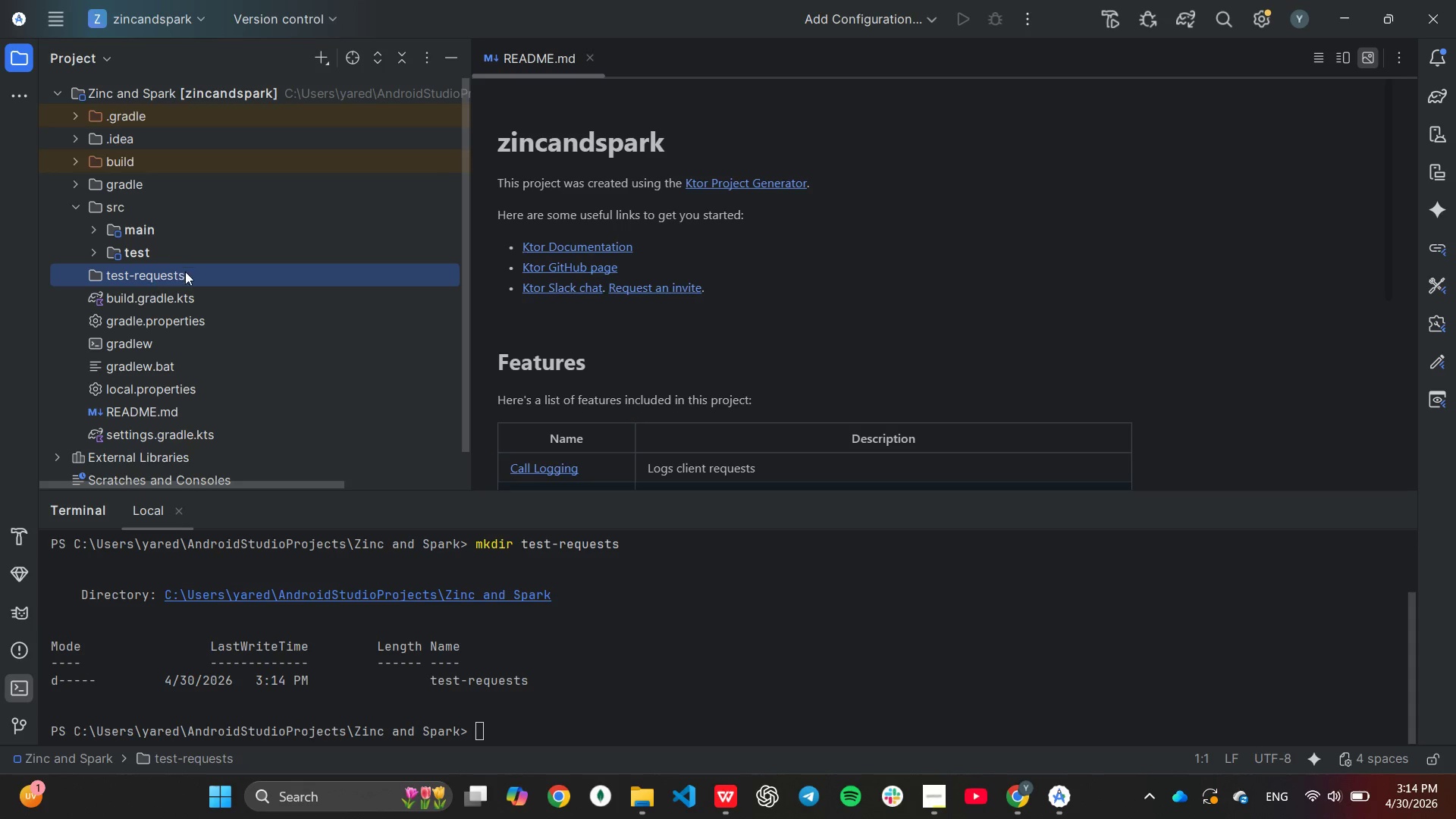 
wait(5.94)
 